 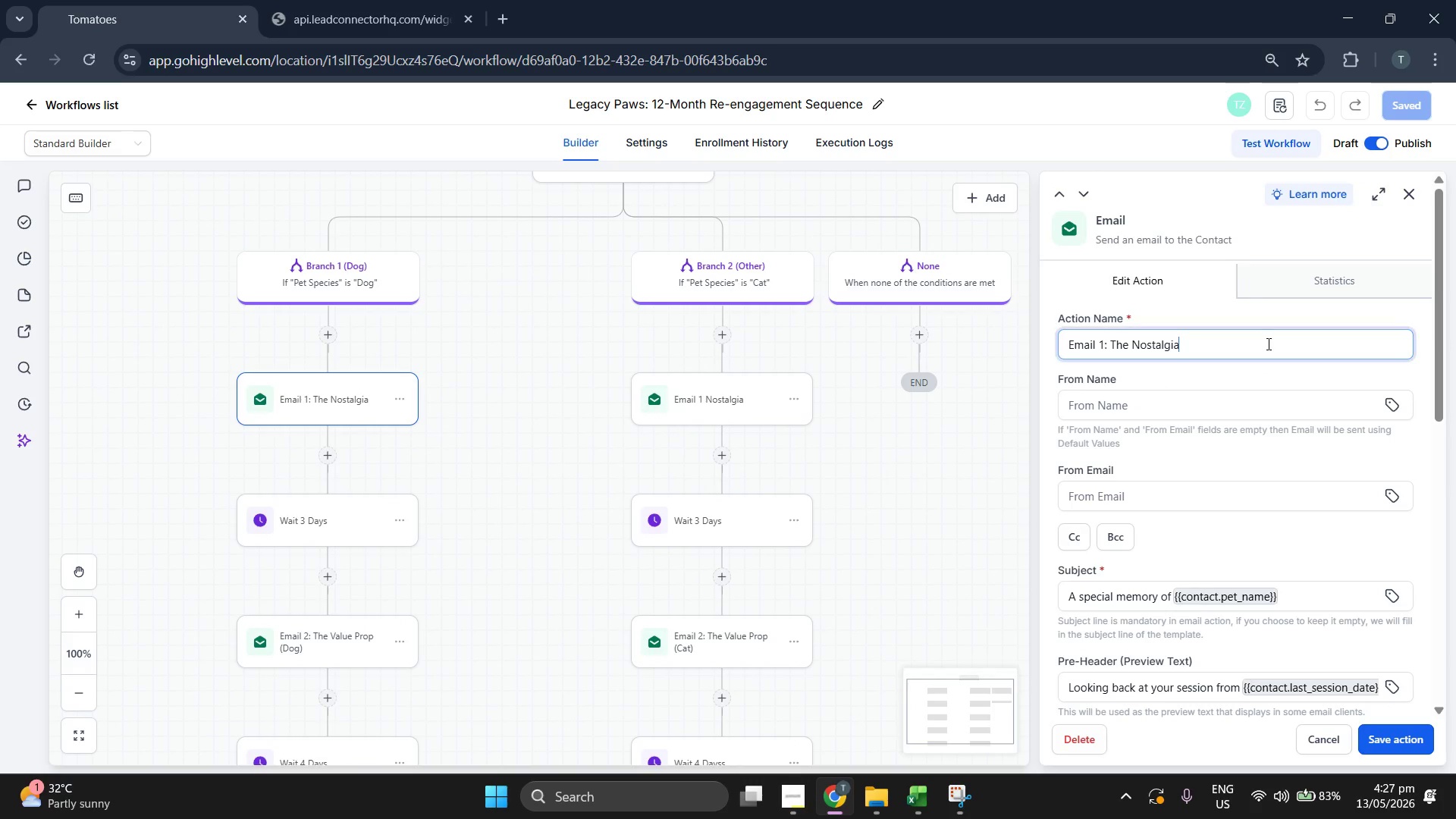 
scroll: coordinate [1267, 344], scroll_direction: down, amount: 1.0
 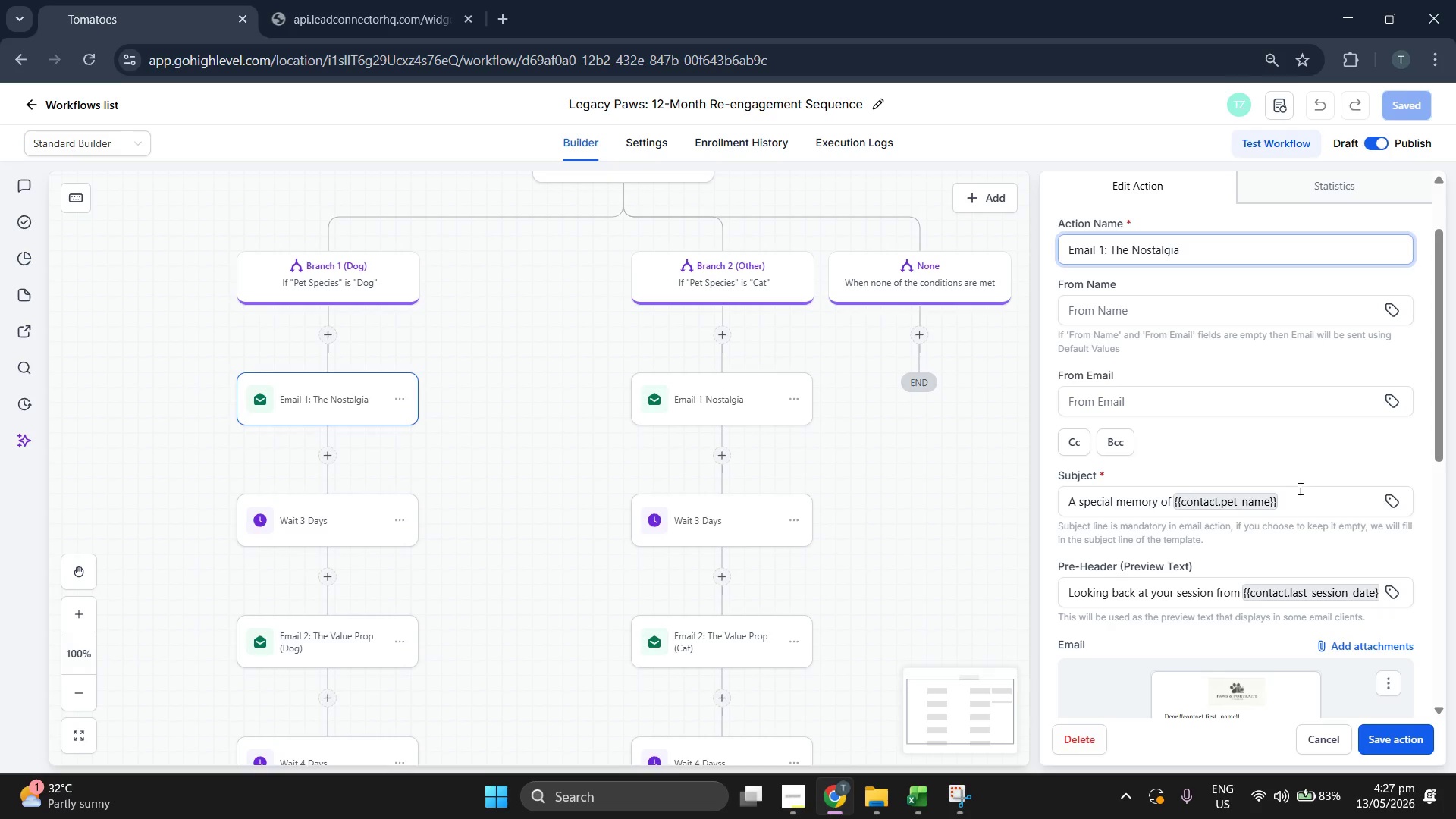 
double_click([1313, 499])
 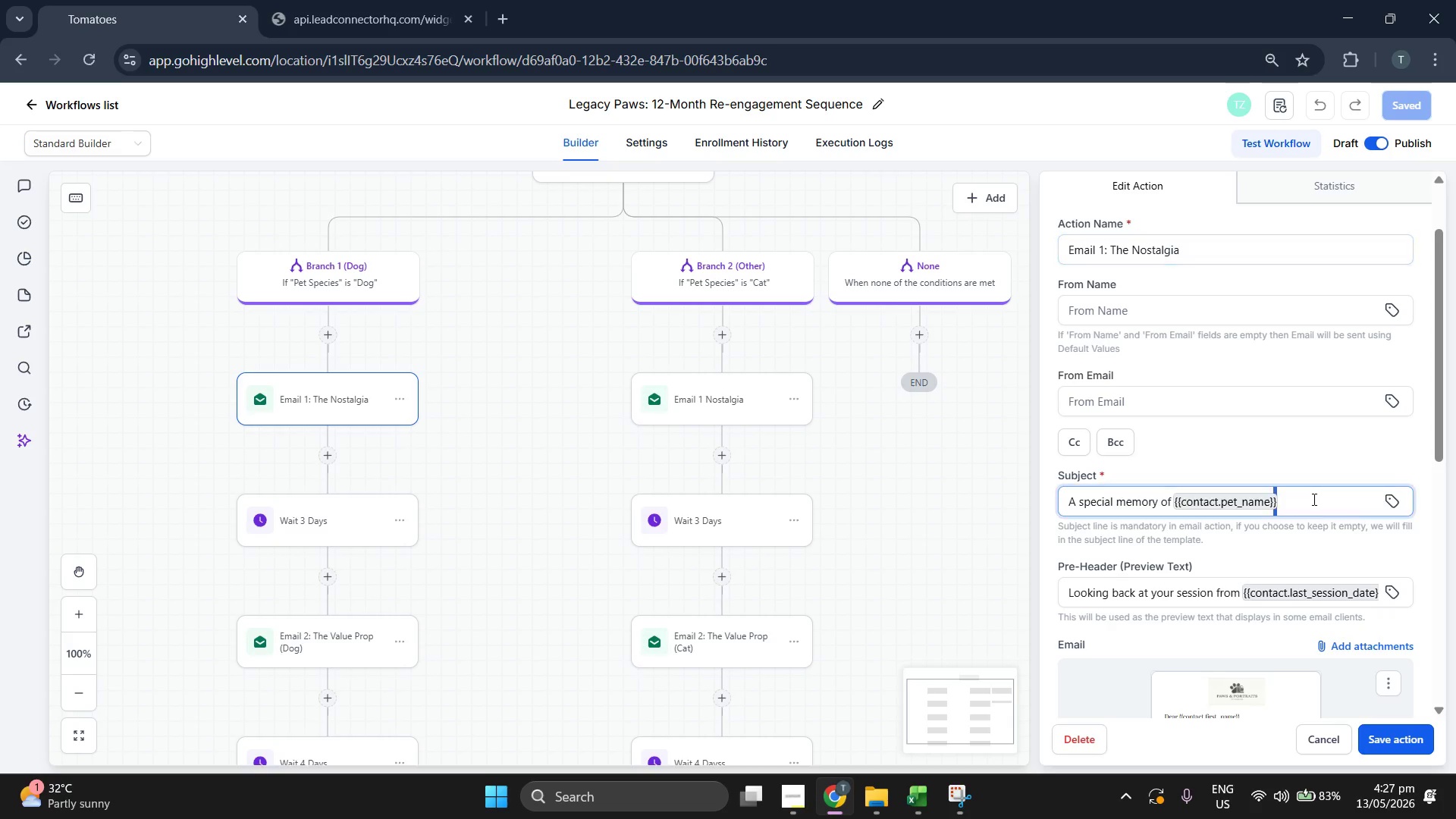 
triple_click([1313, 499])
 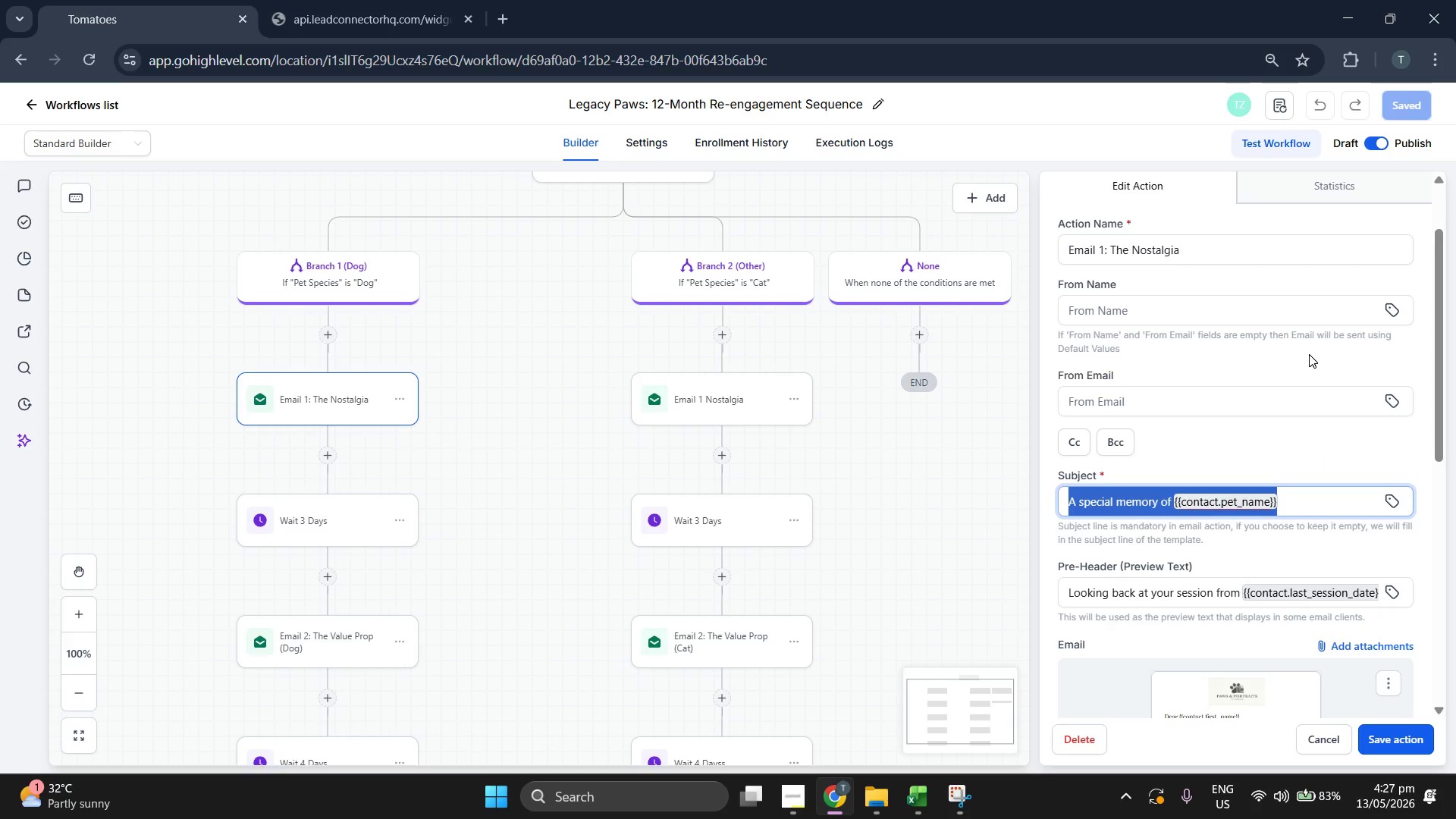 
scroll: coordinate [1309, 354], scroll_direction: down, amount: 1.0
 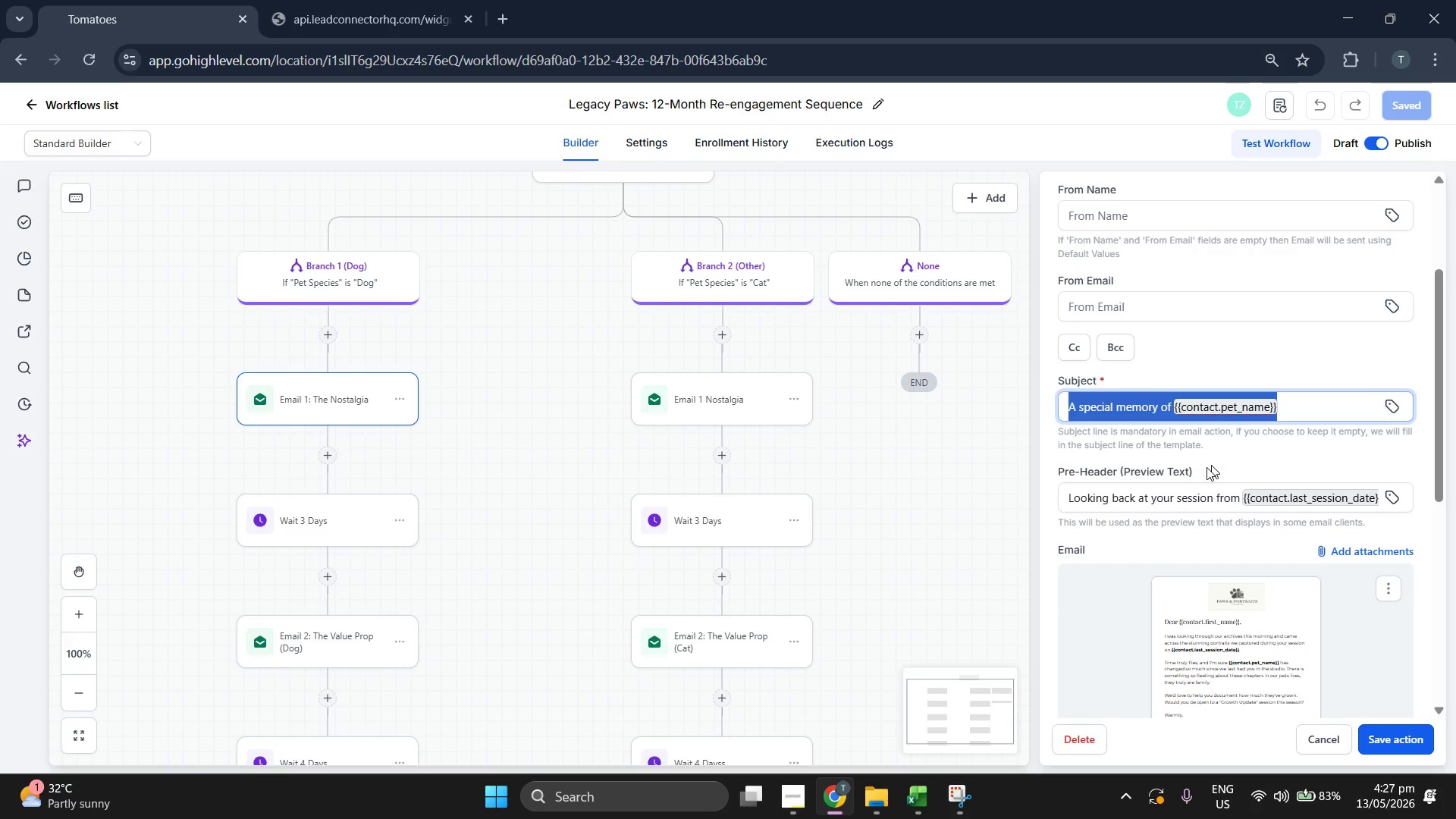 
left_click([1172, 498])
 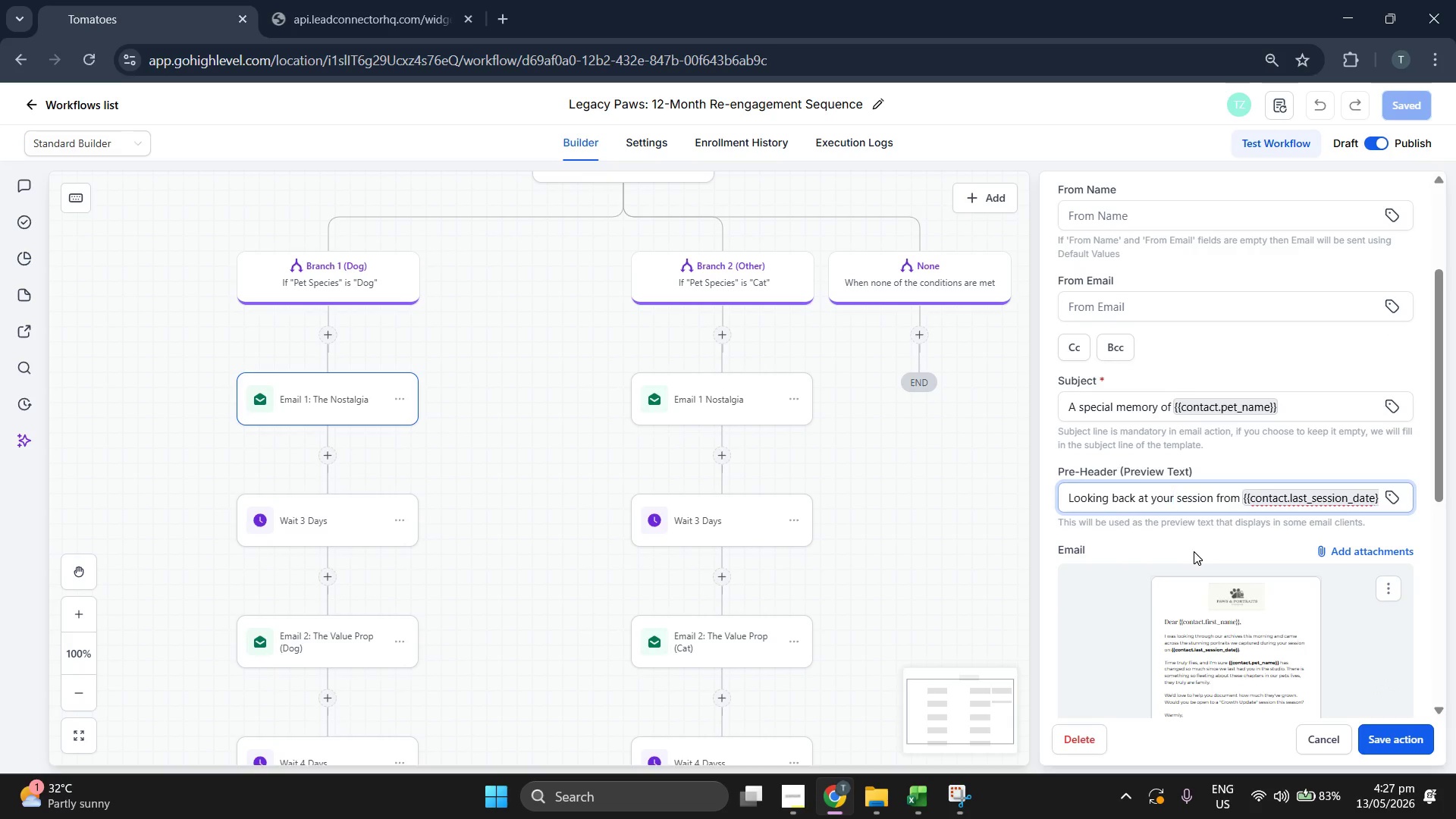 
key(ArrowRight)
 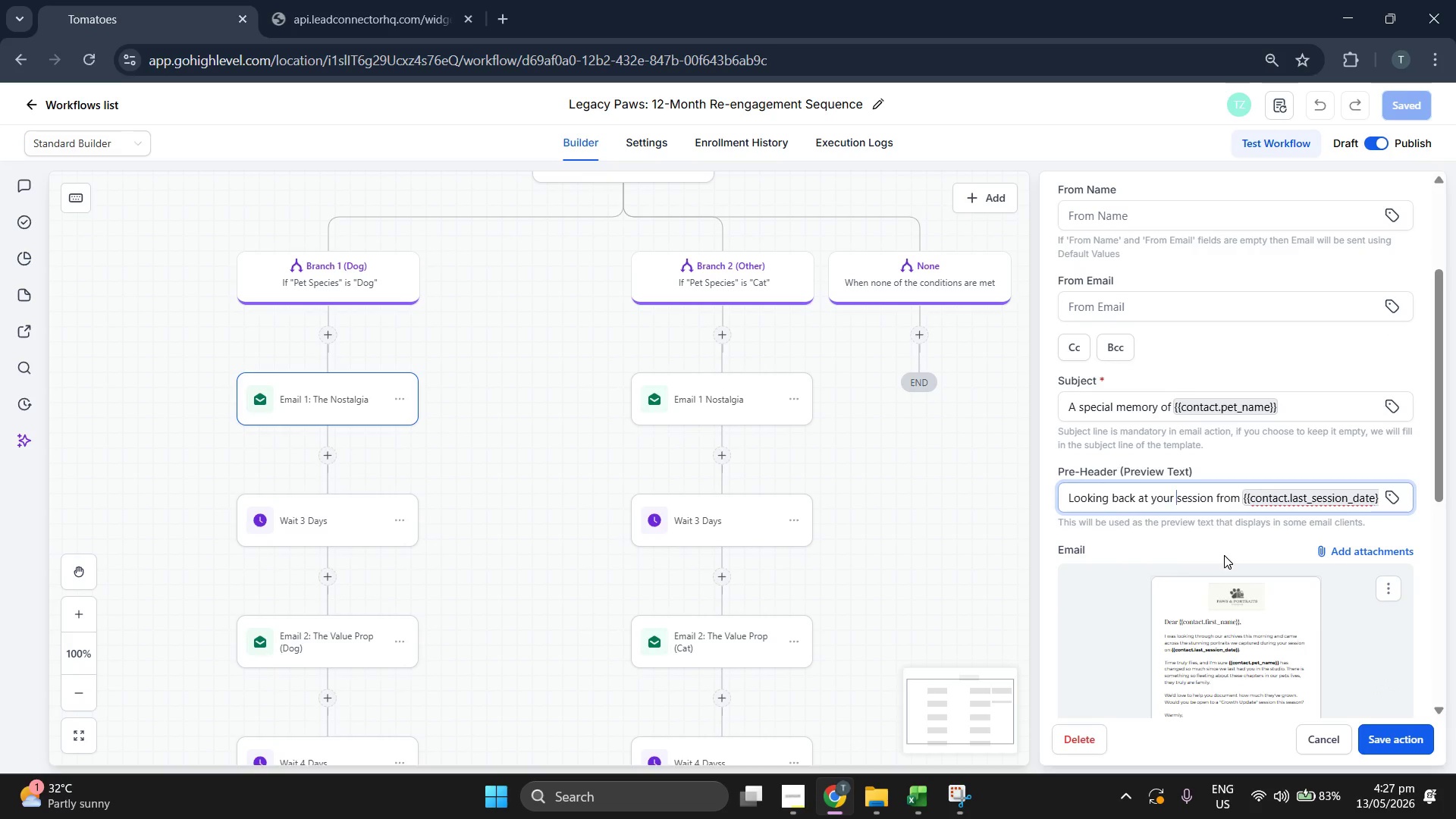 
key(ArrowRight)
 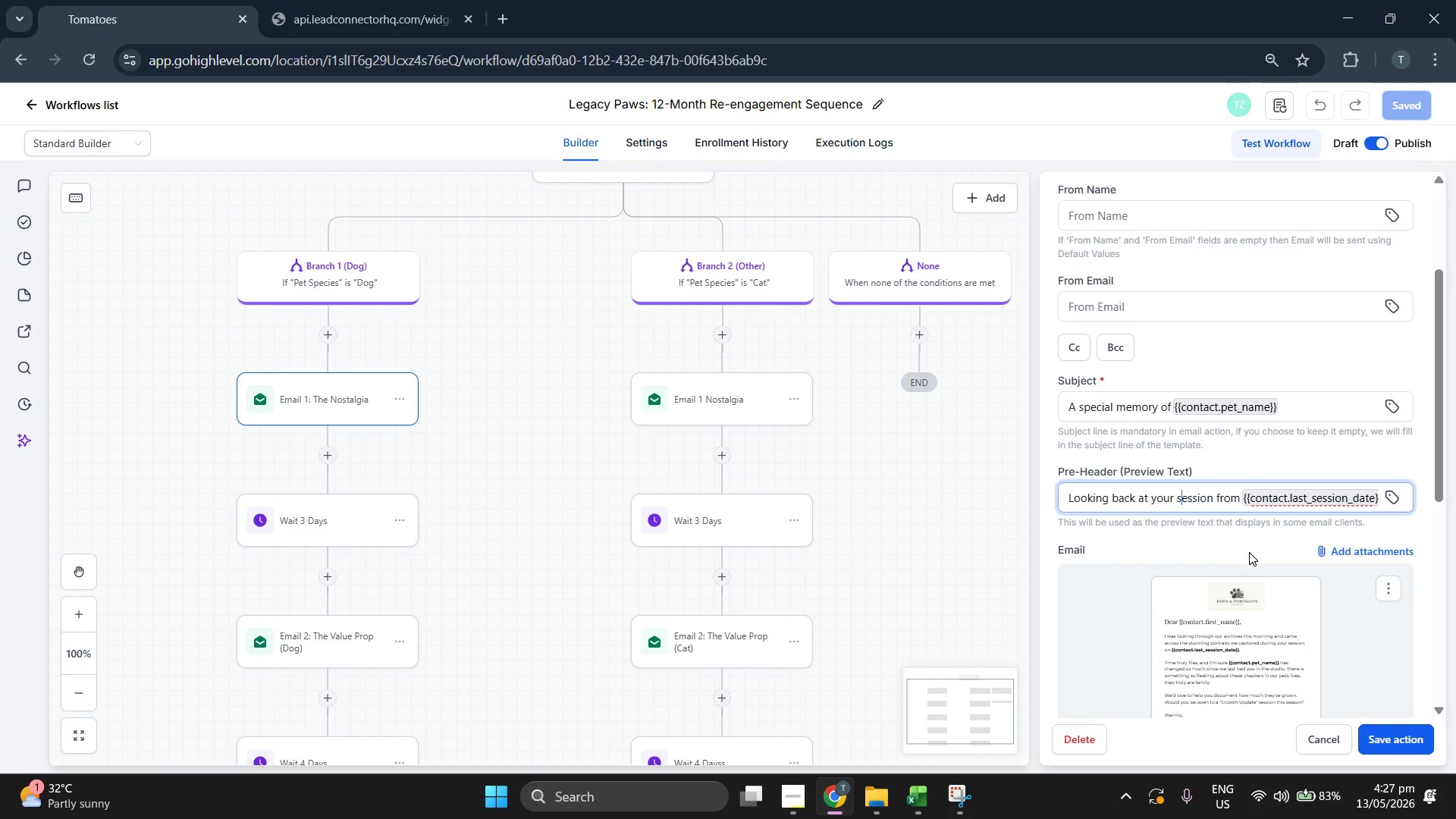 
key(ArrowRight)
 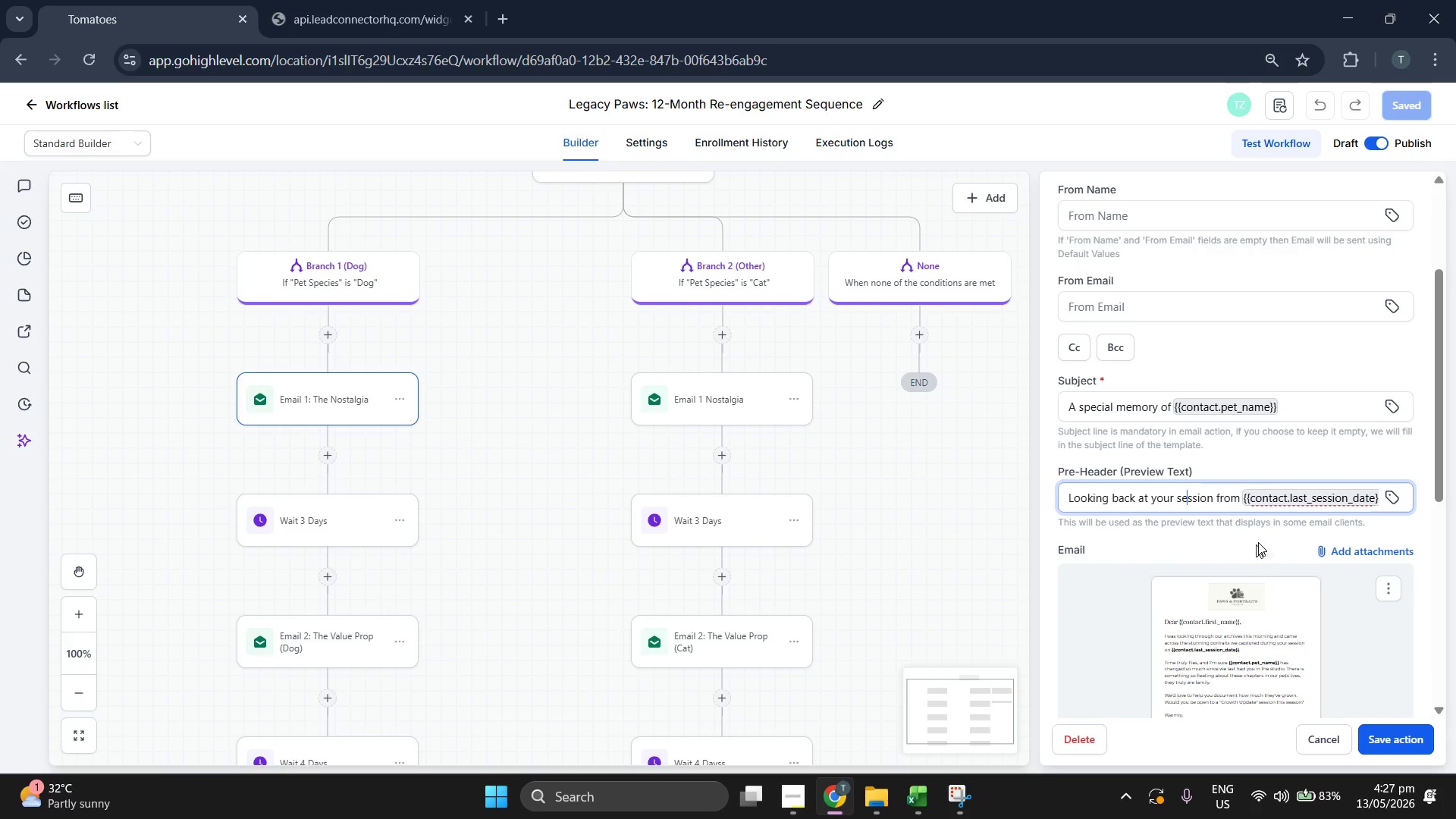 
key(ArrowRight)
 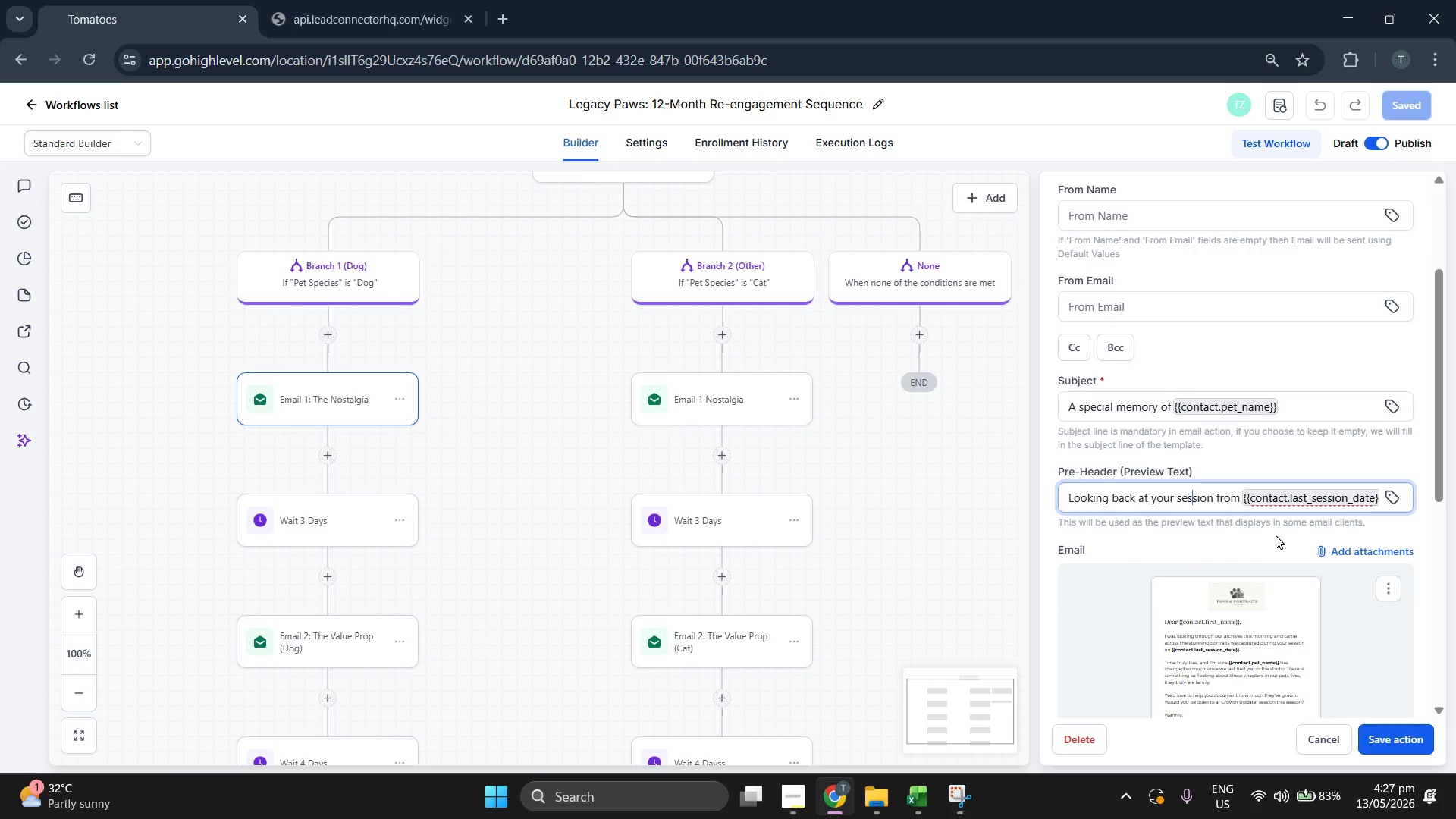 
key(ArrowRight)
 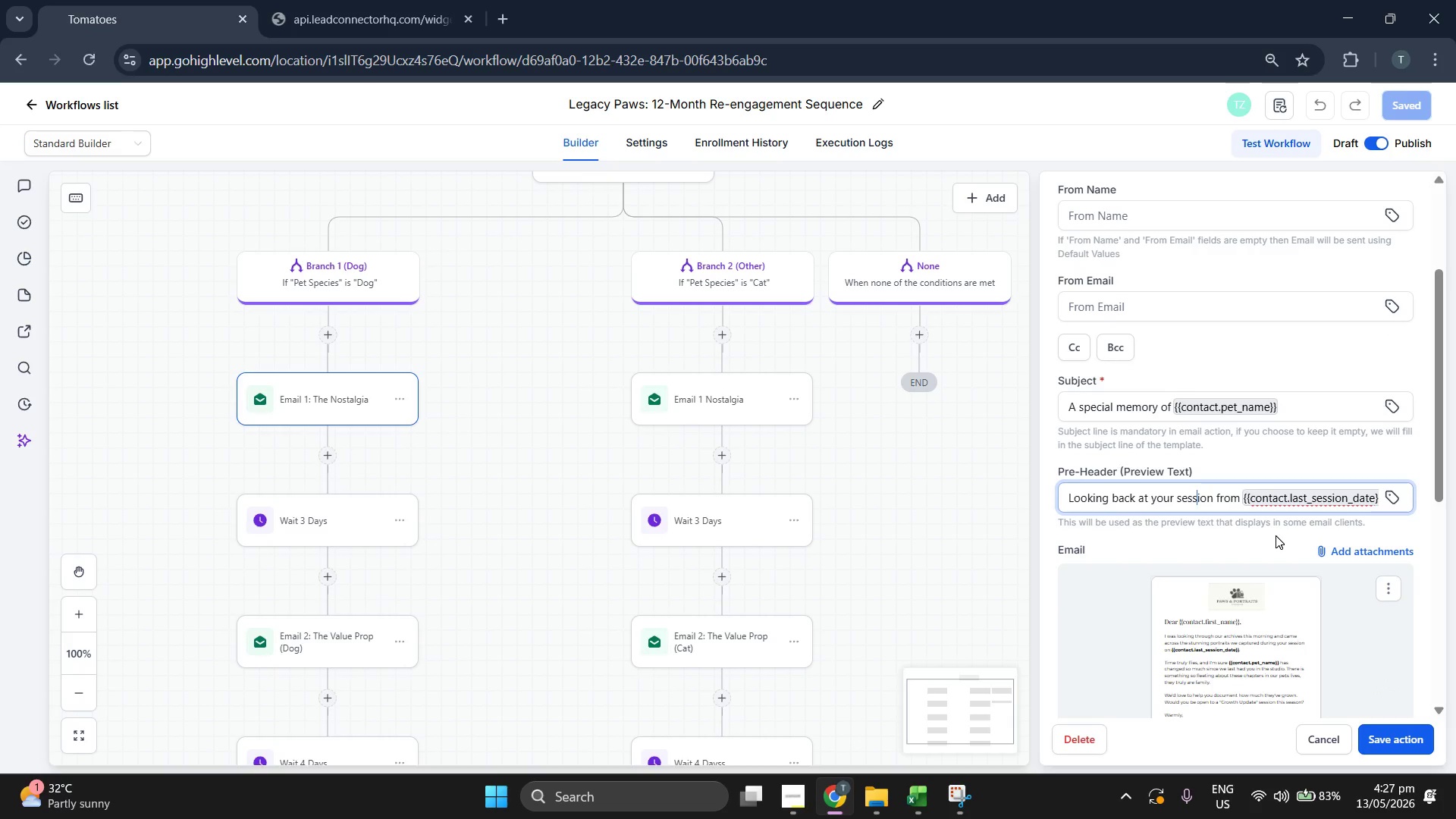 
key(ArrowRight)
 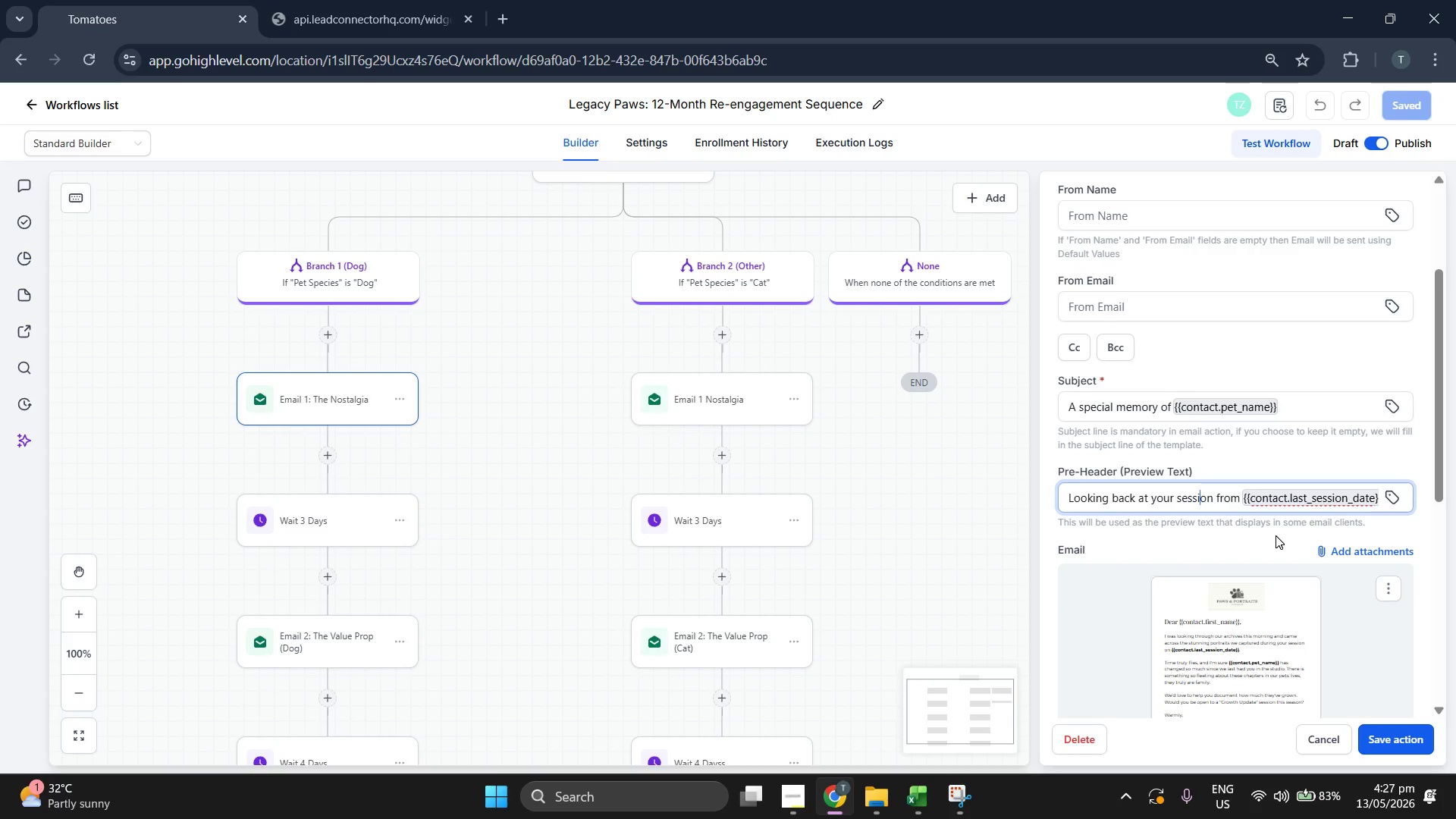 
key(ArrowRight)
 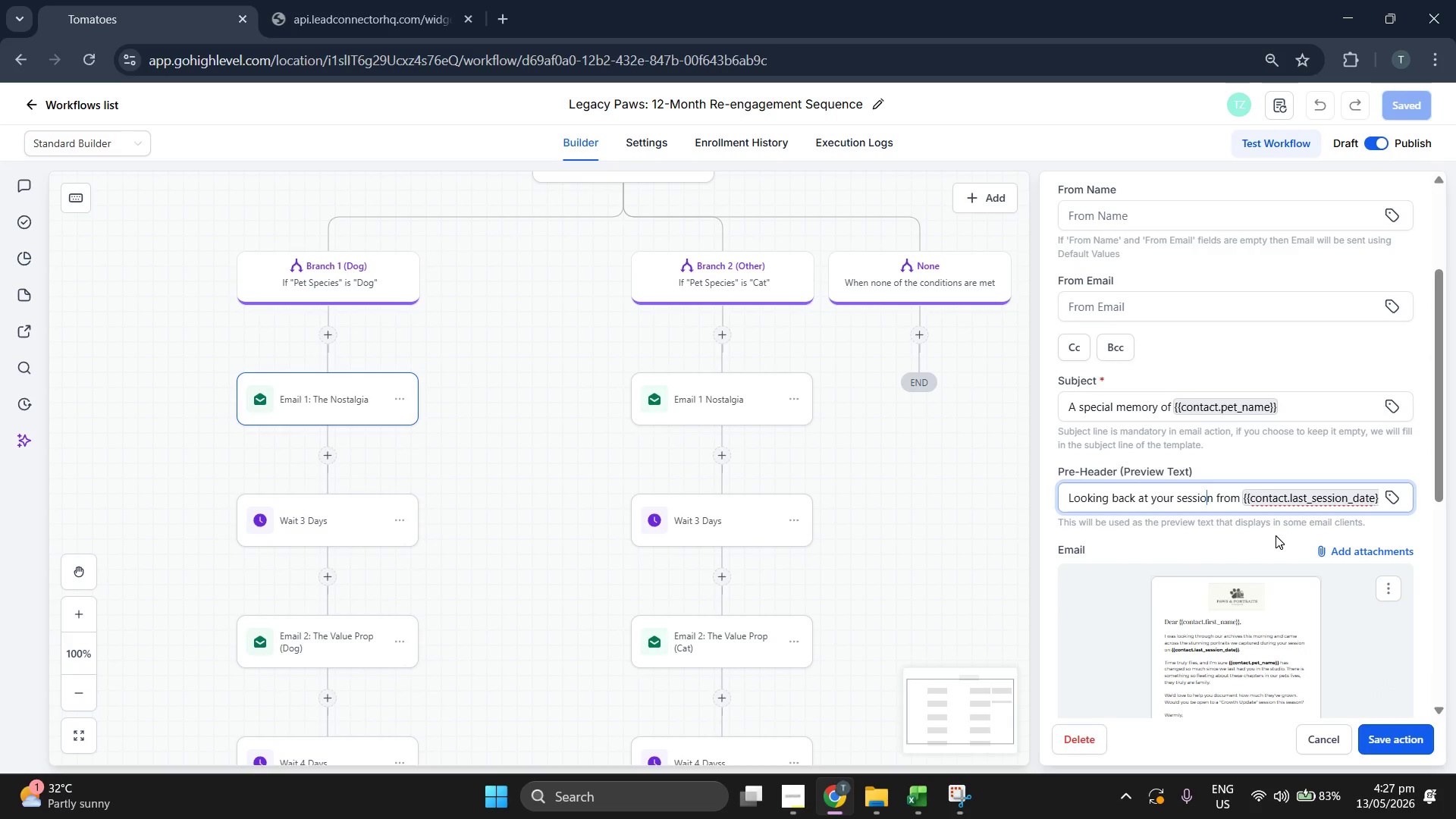 
key(ArrowRight)
 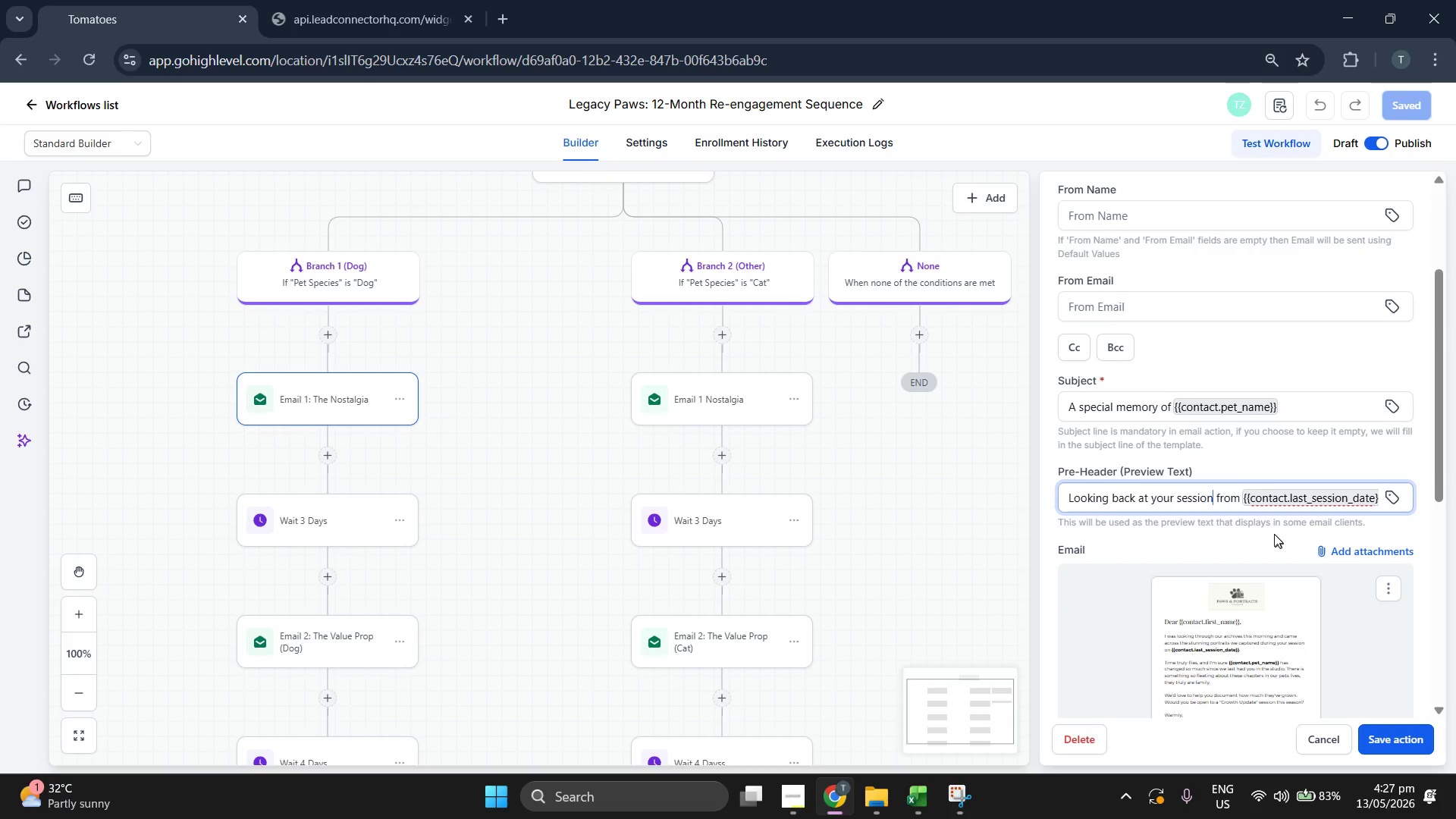 
key(ArrowRight)
 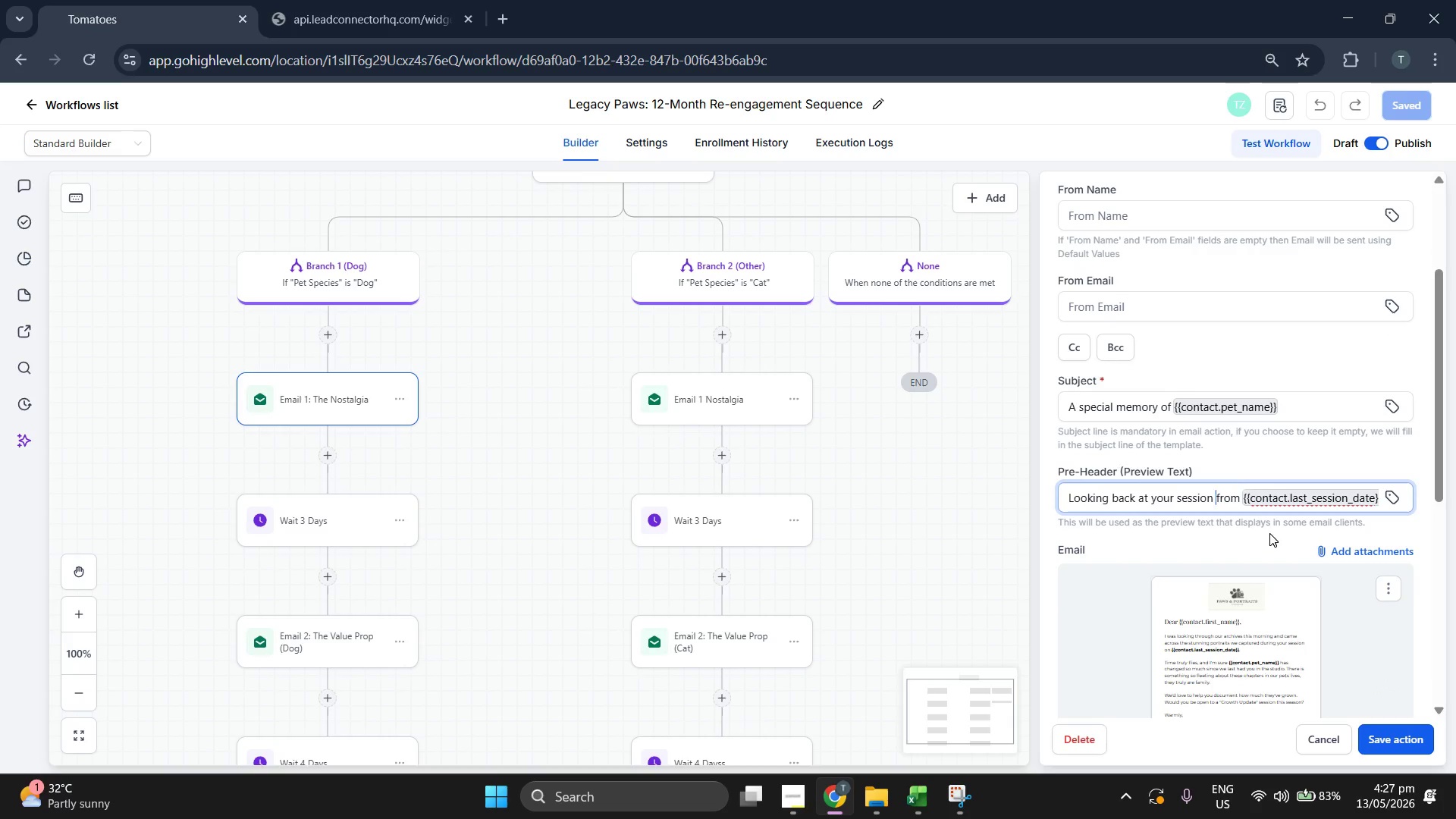 
key(ArrowRight)
 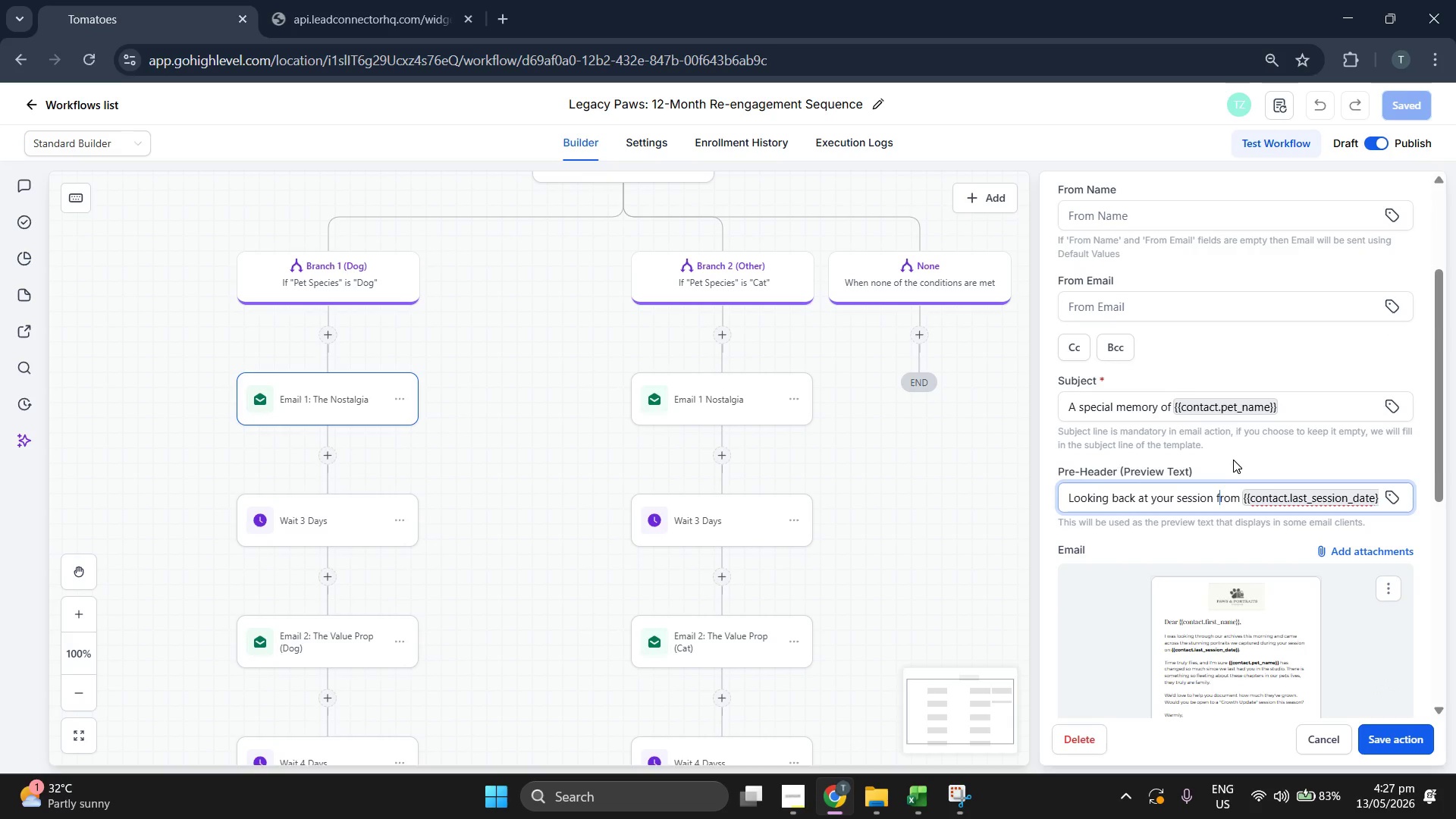 
key(ArrowRight)
 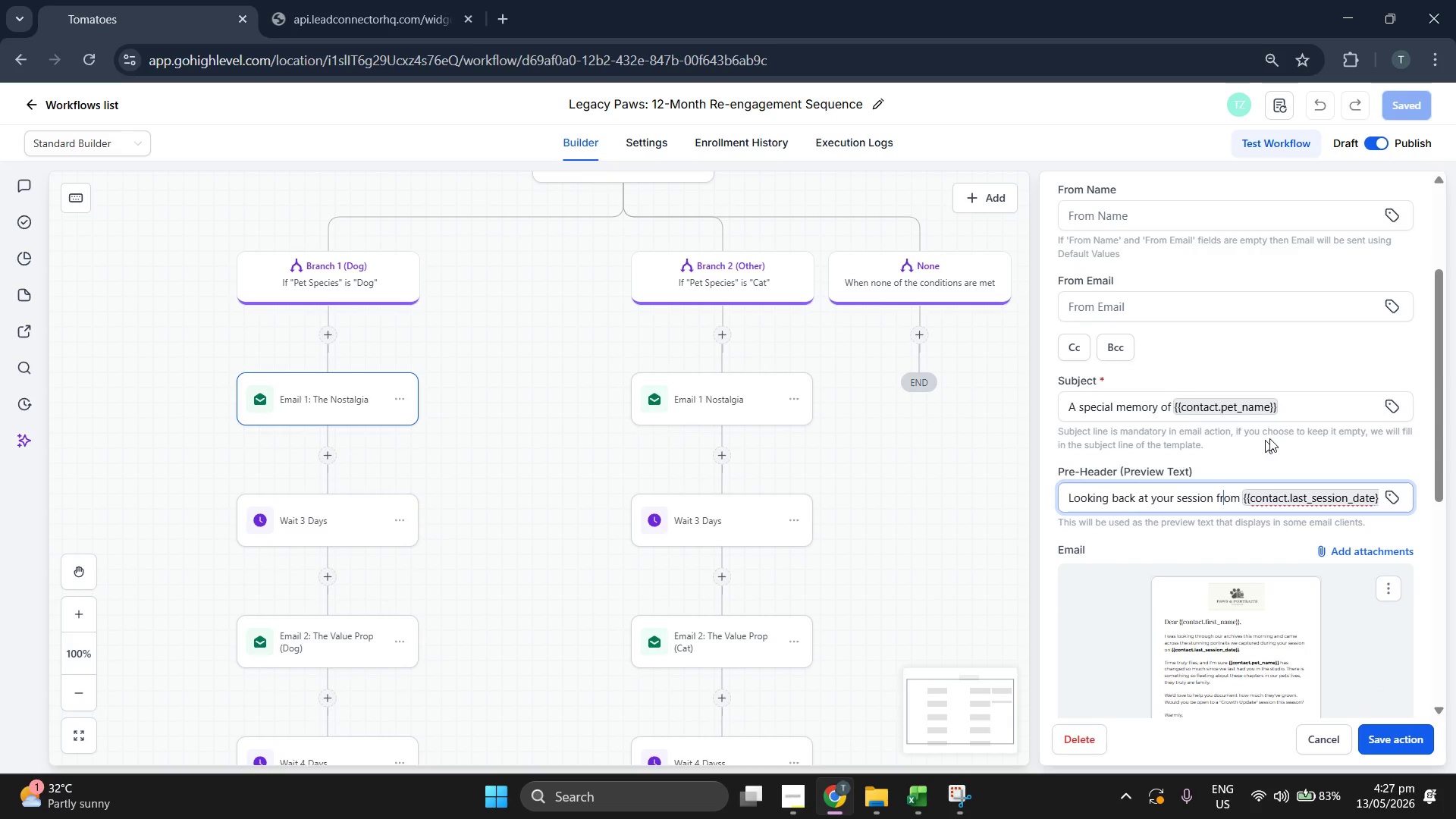 
key(ArrowRight)
 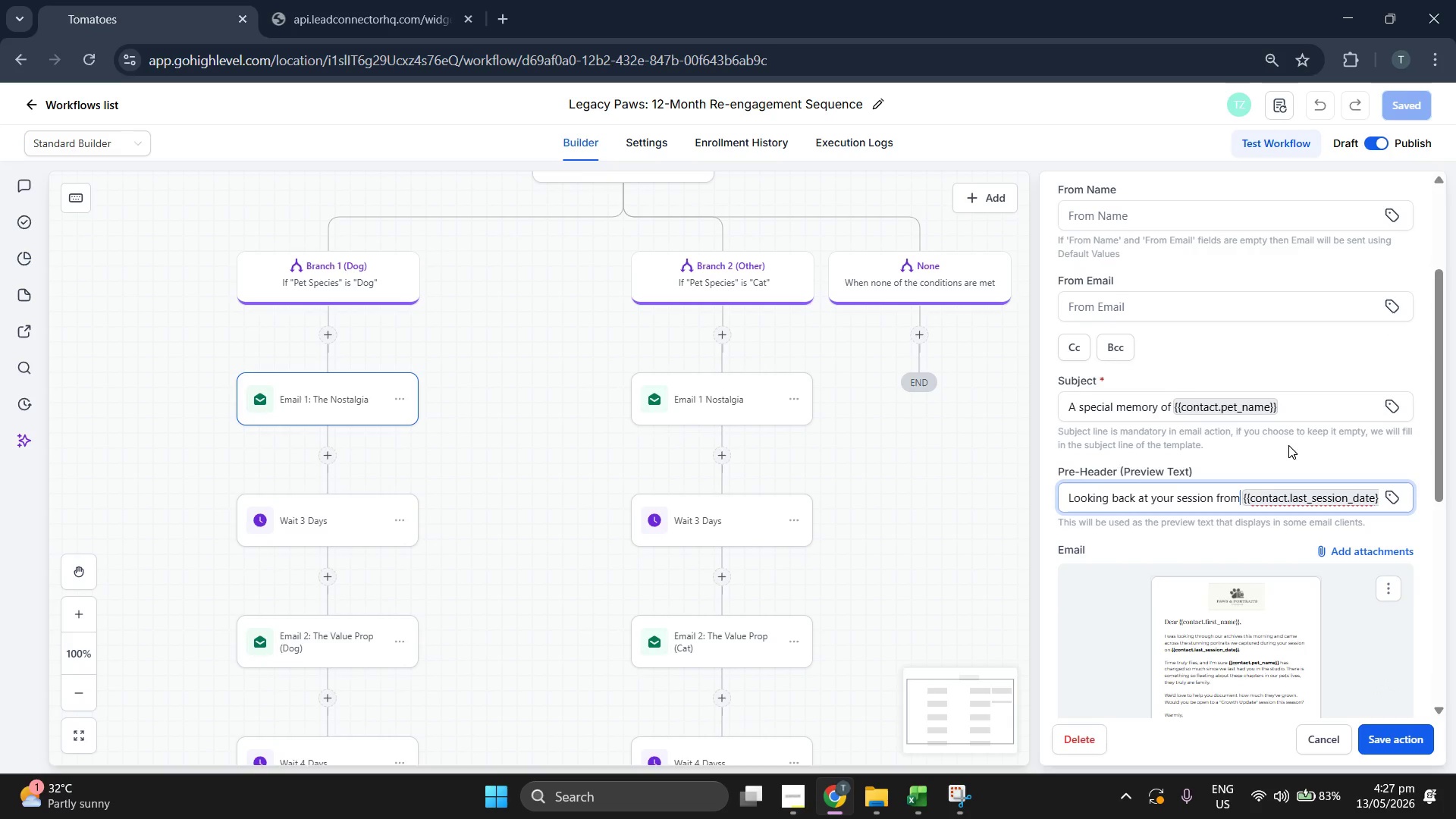 
key(ArrowRight)
 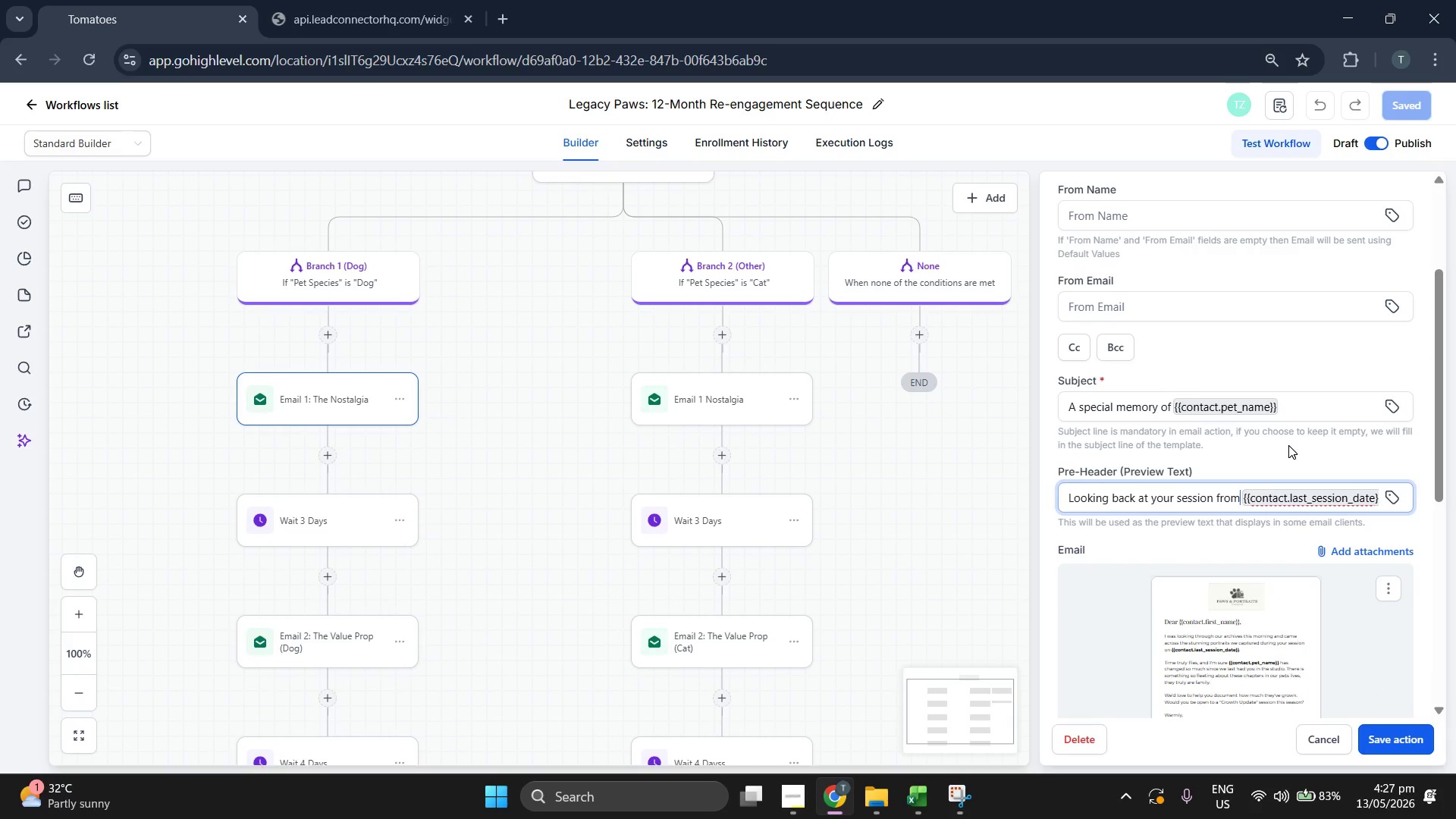 
hold_key(key=ArrowRight, duration=0.97)
 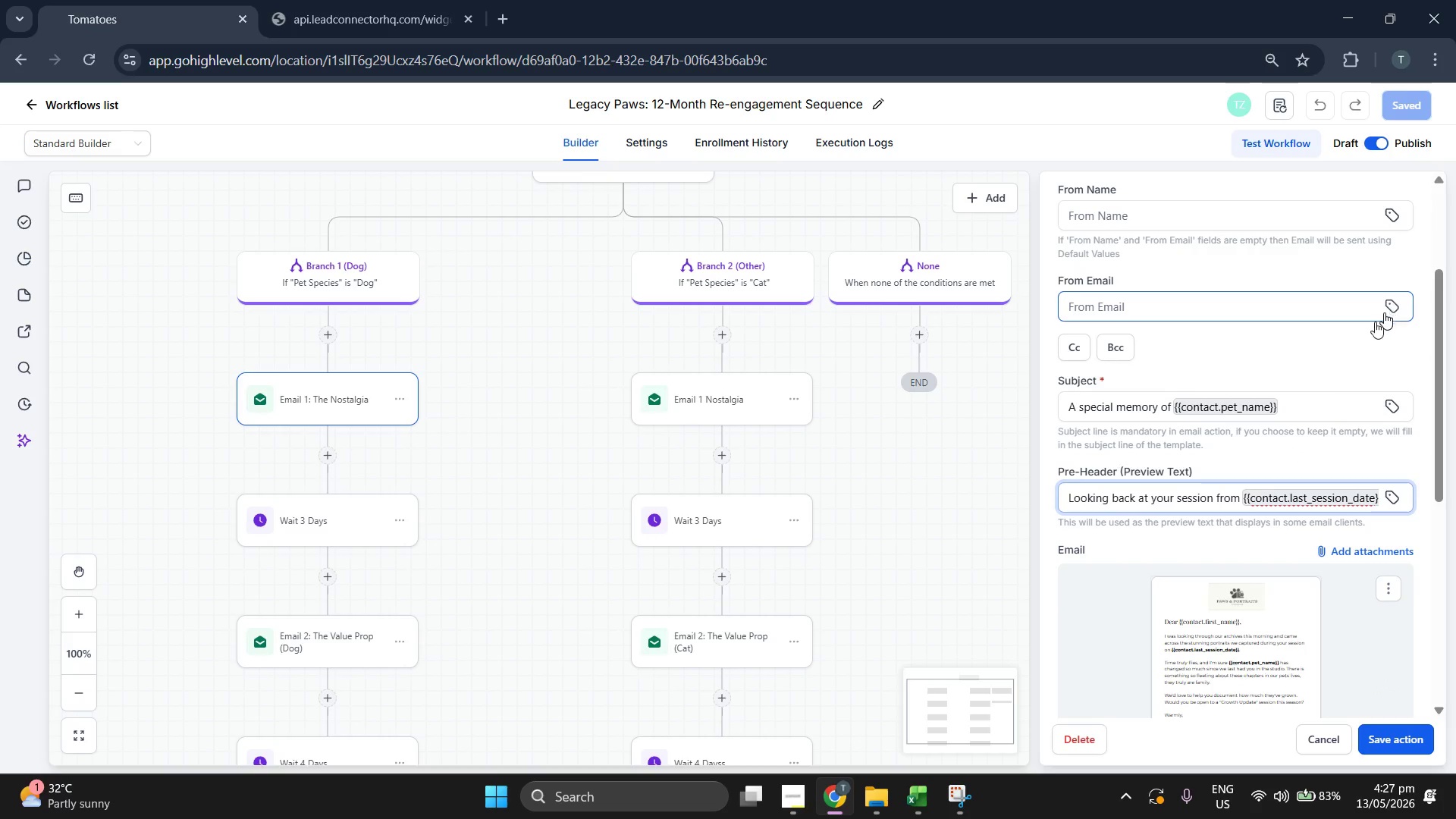 
key(ArrowRight)
 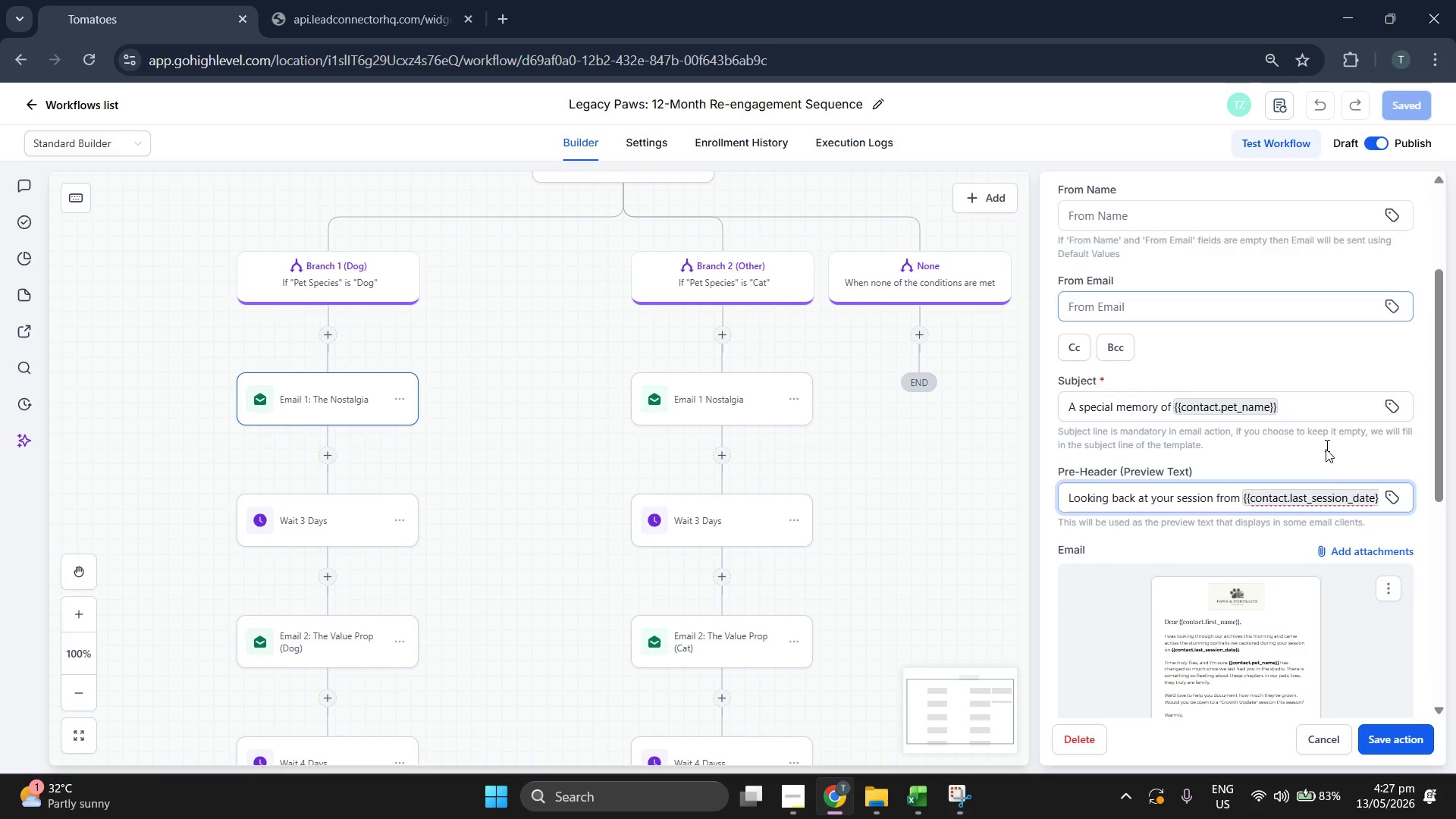 
key(ArrowRight)
 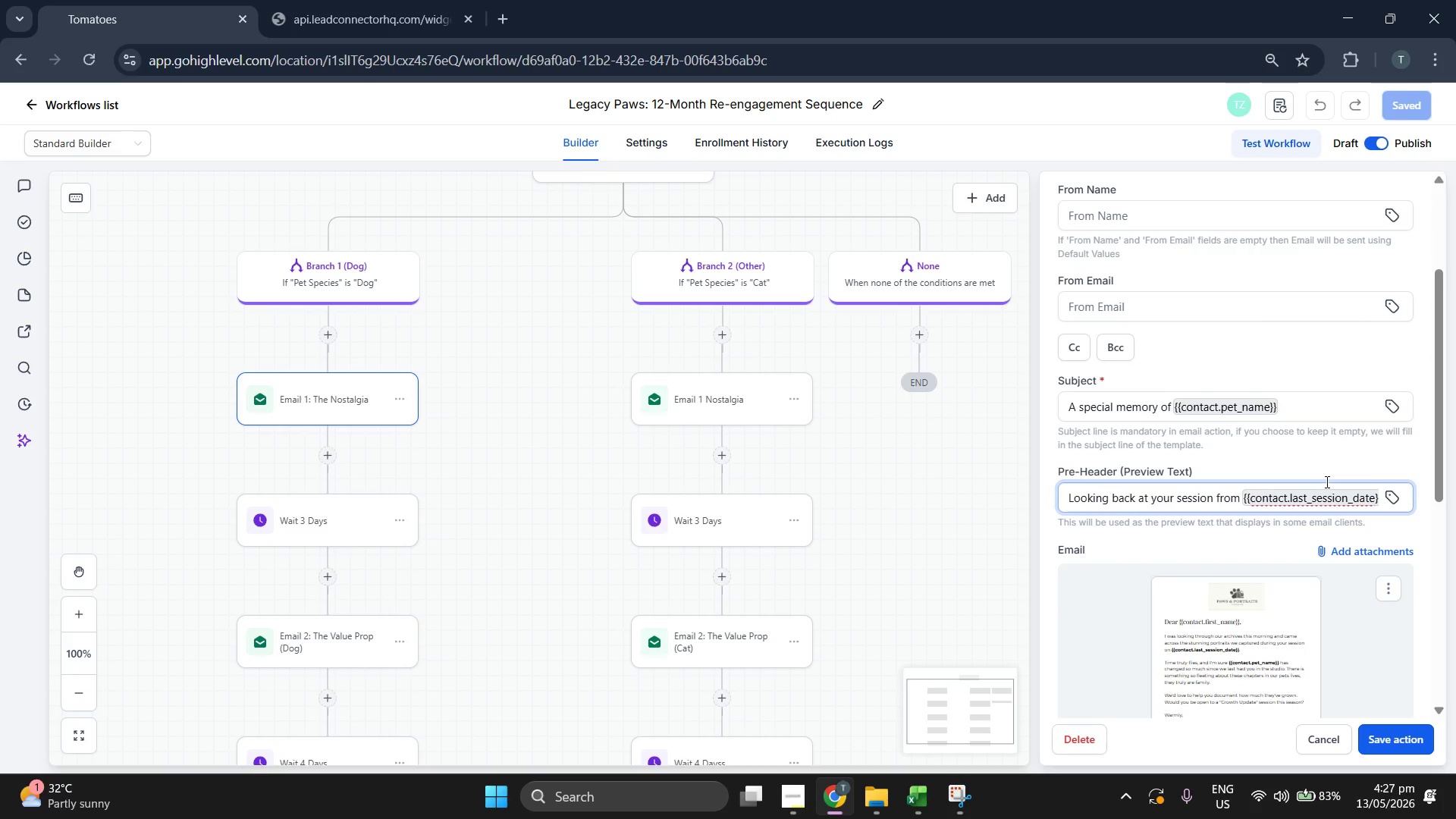 
key(ArrowRight)
 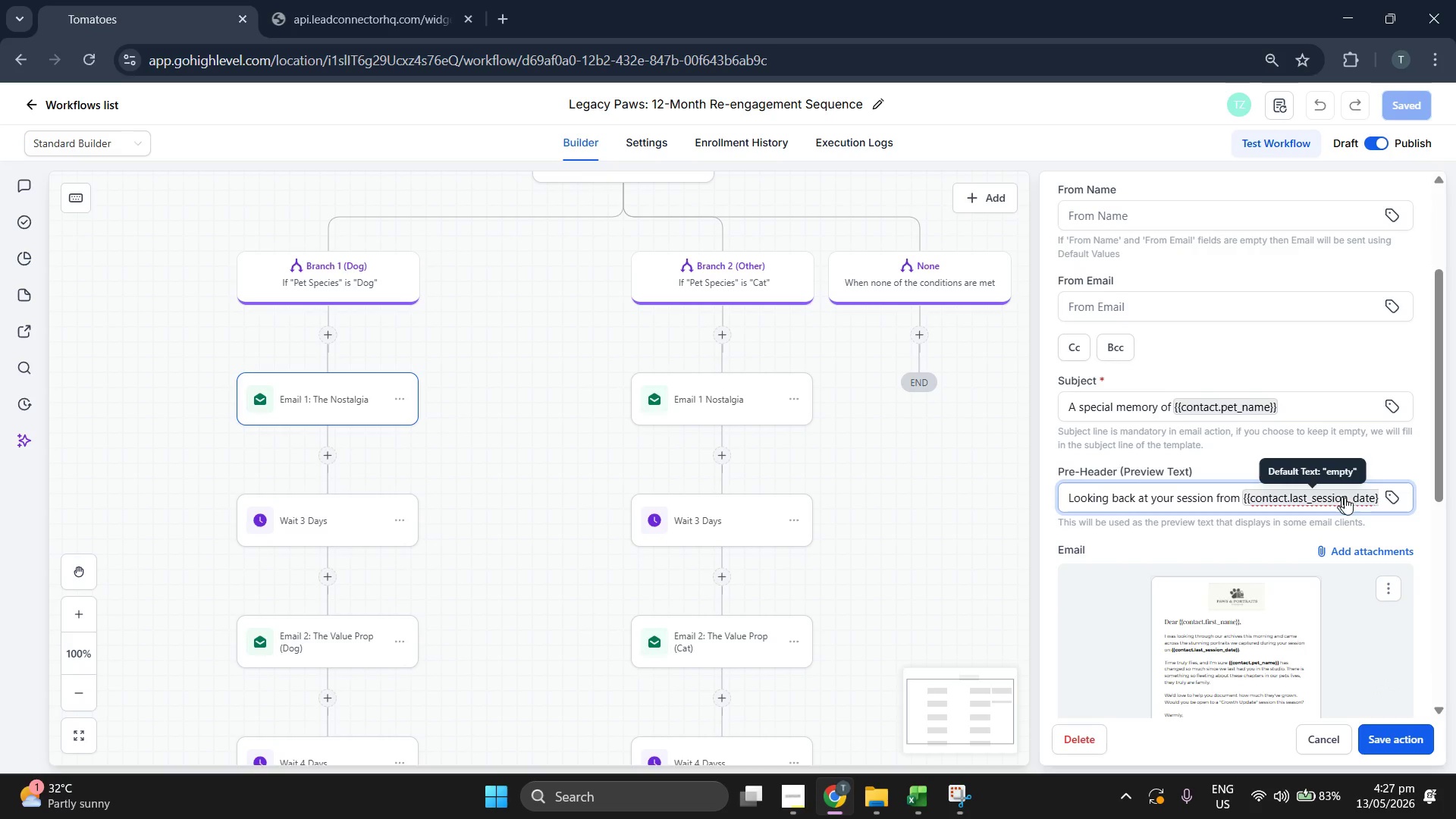 
key(ArrowRight)
 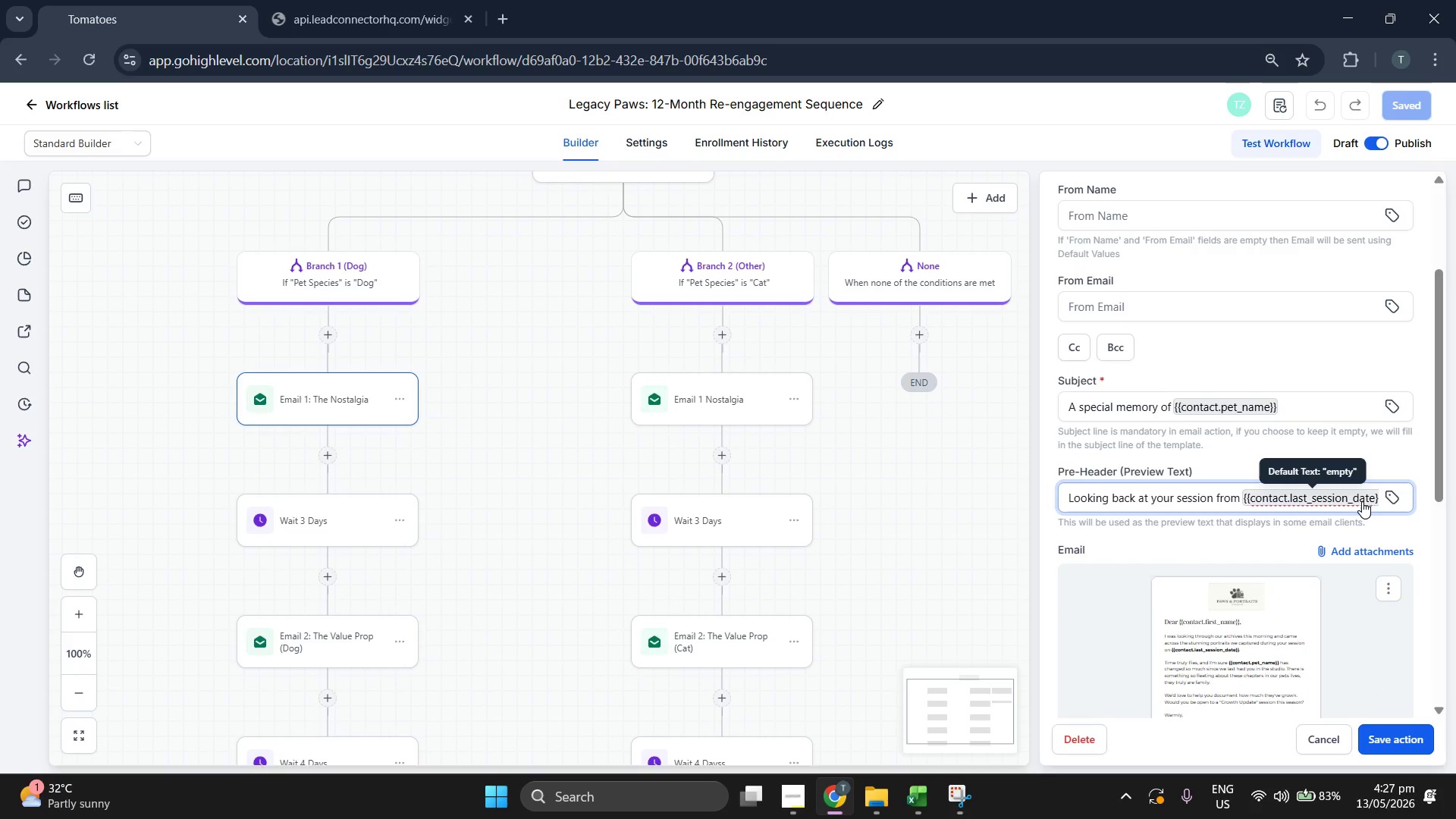 
key(ArrowRight)
 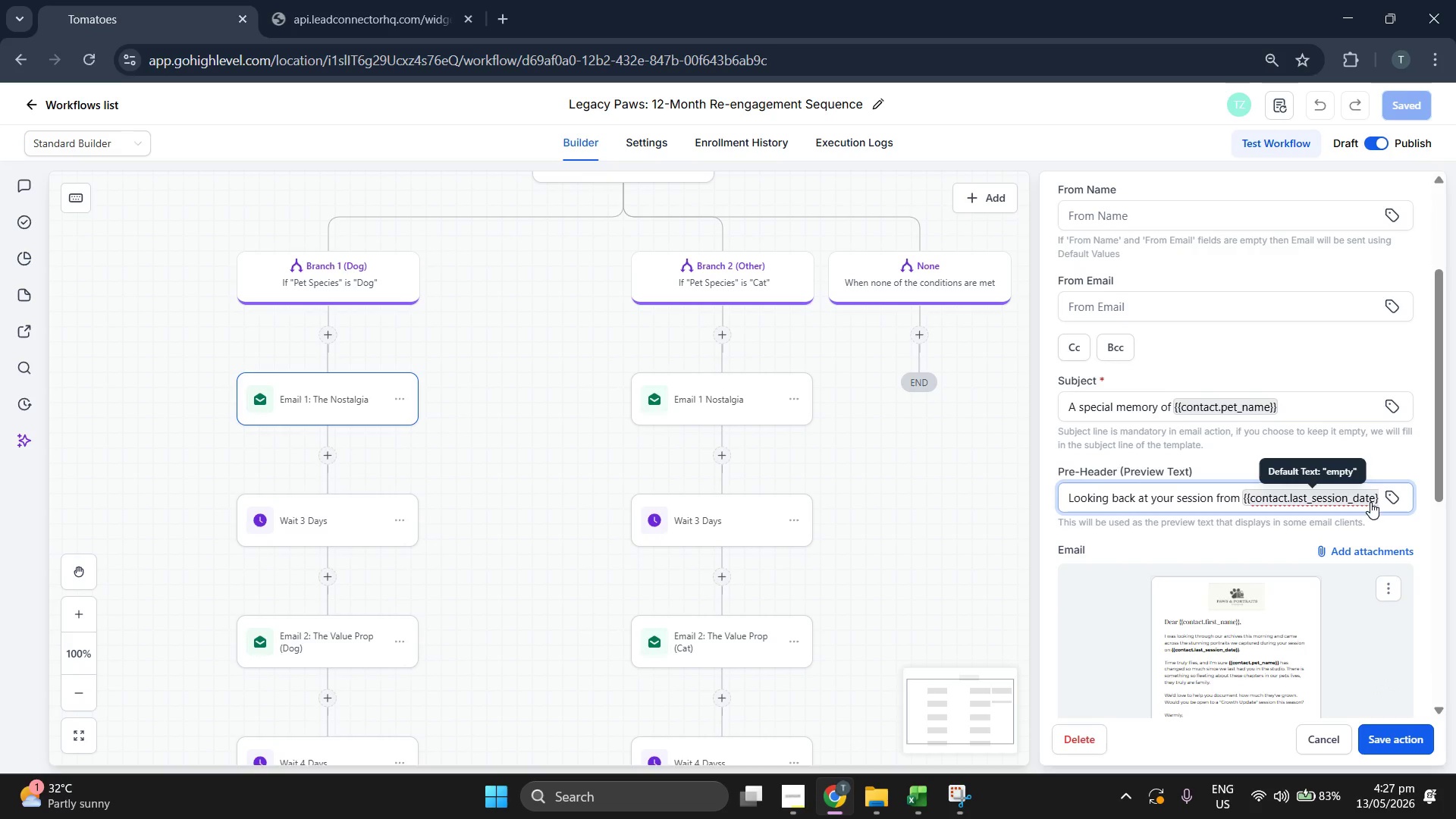 
key(ArrowRight)
 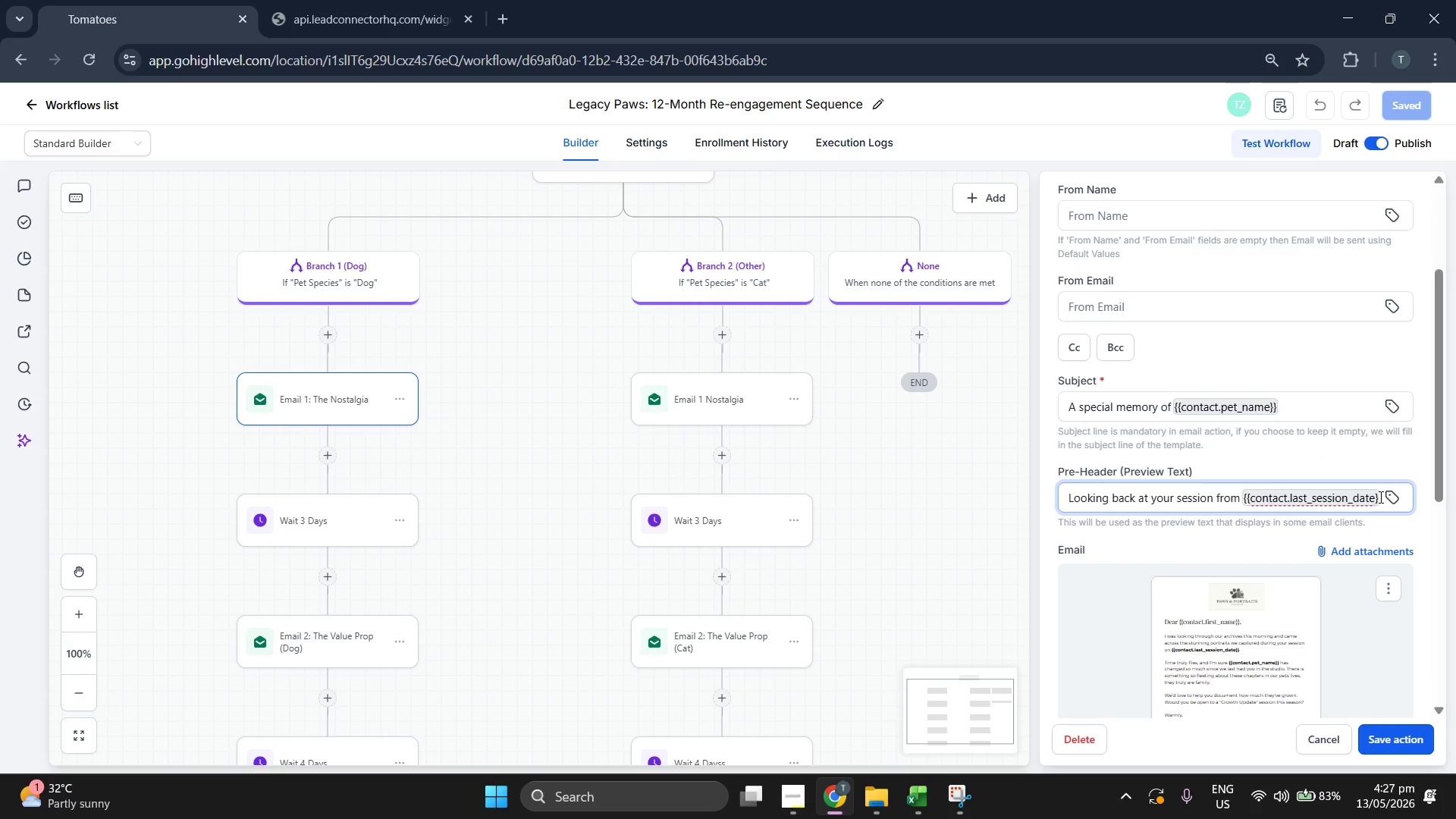 
left_click([1379, 497])
 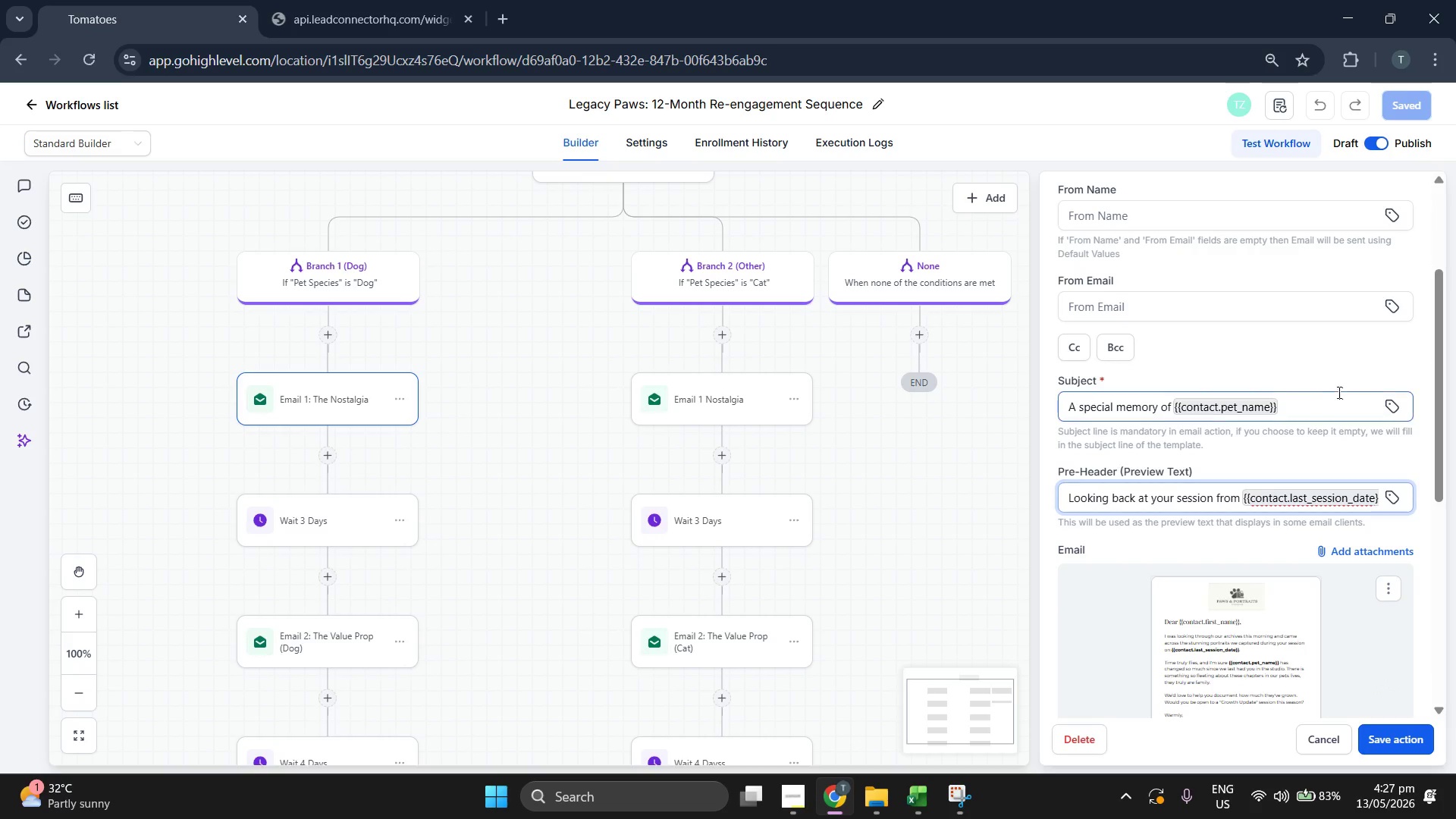 
scroll: coordinate [1333, 389], scroll_direction: down, amount: 2.0
 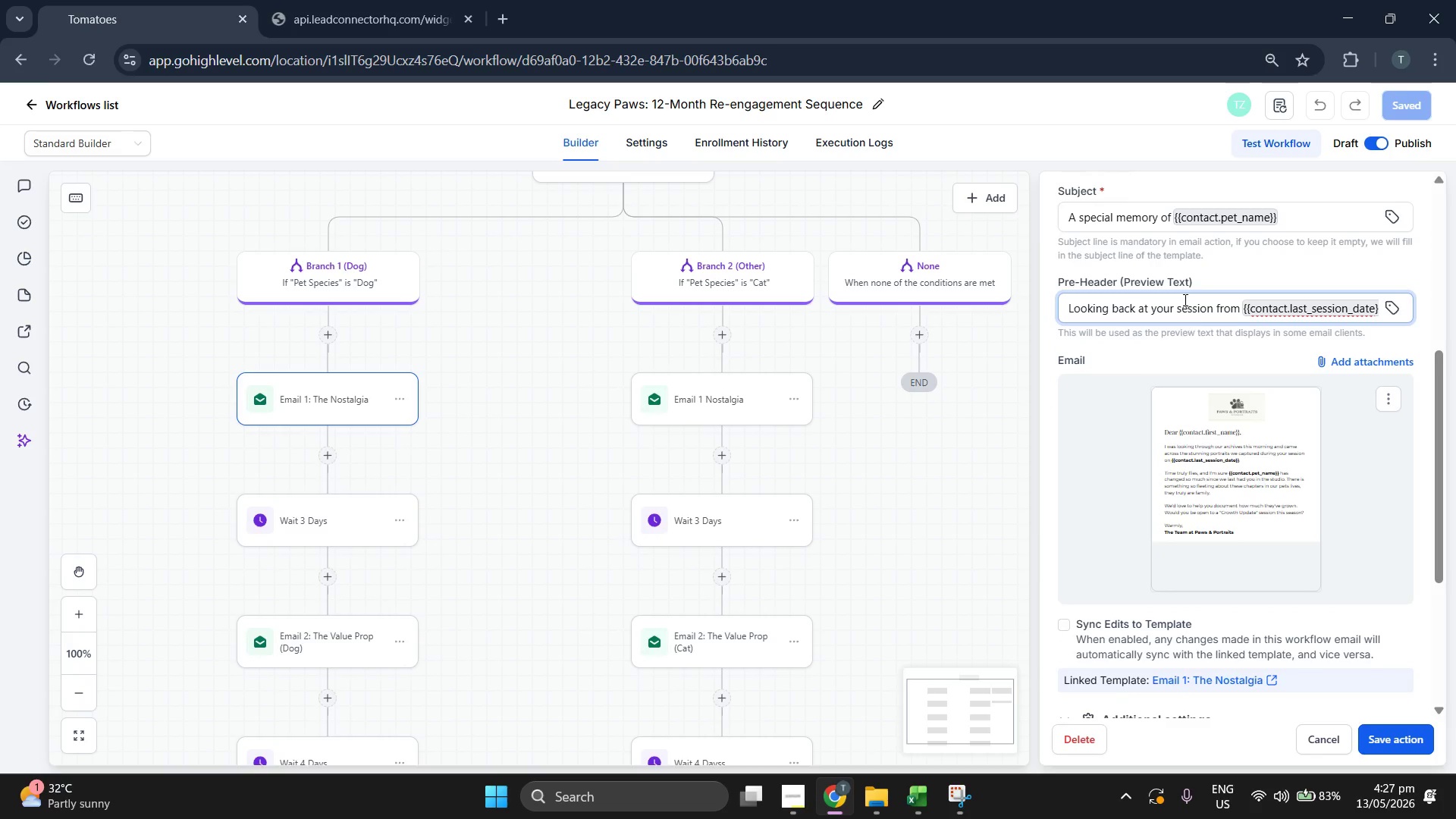 
double_click([1184, 299])
 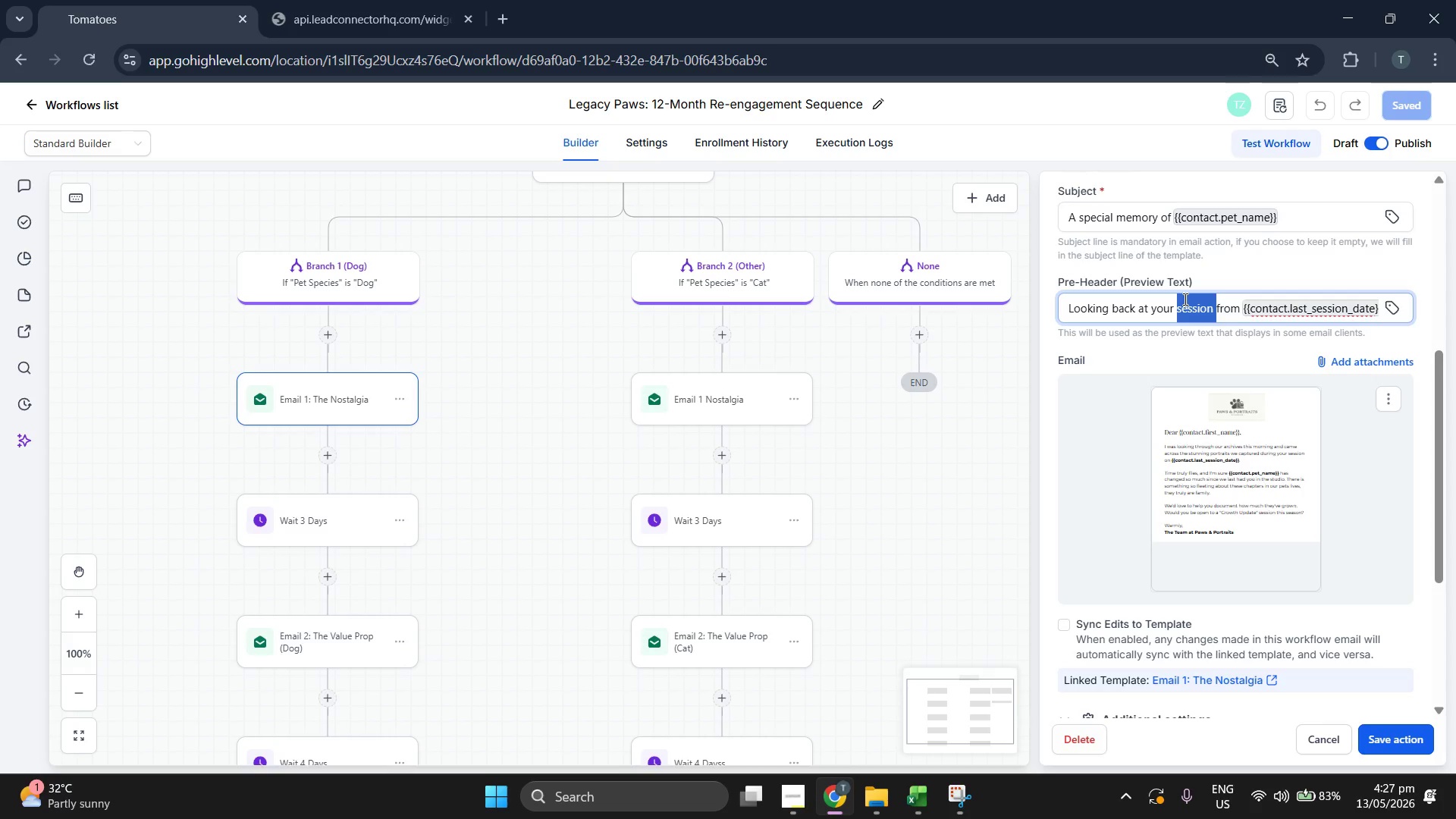 
triple_click([1184, 299])
 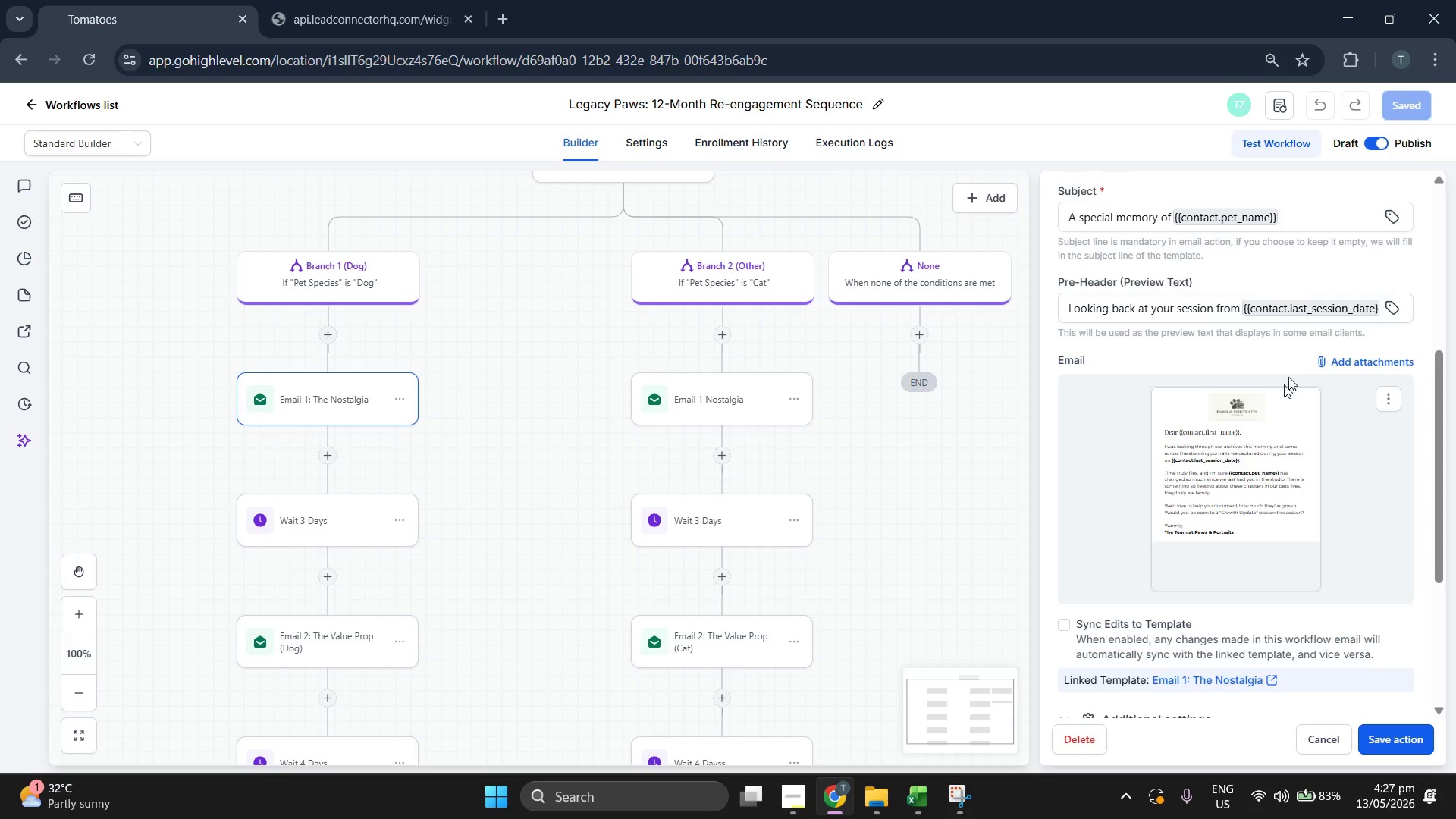 
scroll: coordinate [1186, 493], scroll_direction: down, amount: 4.0
 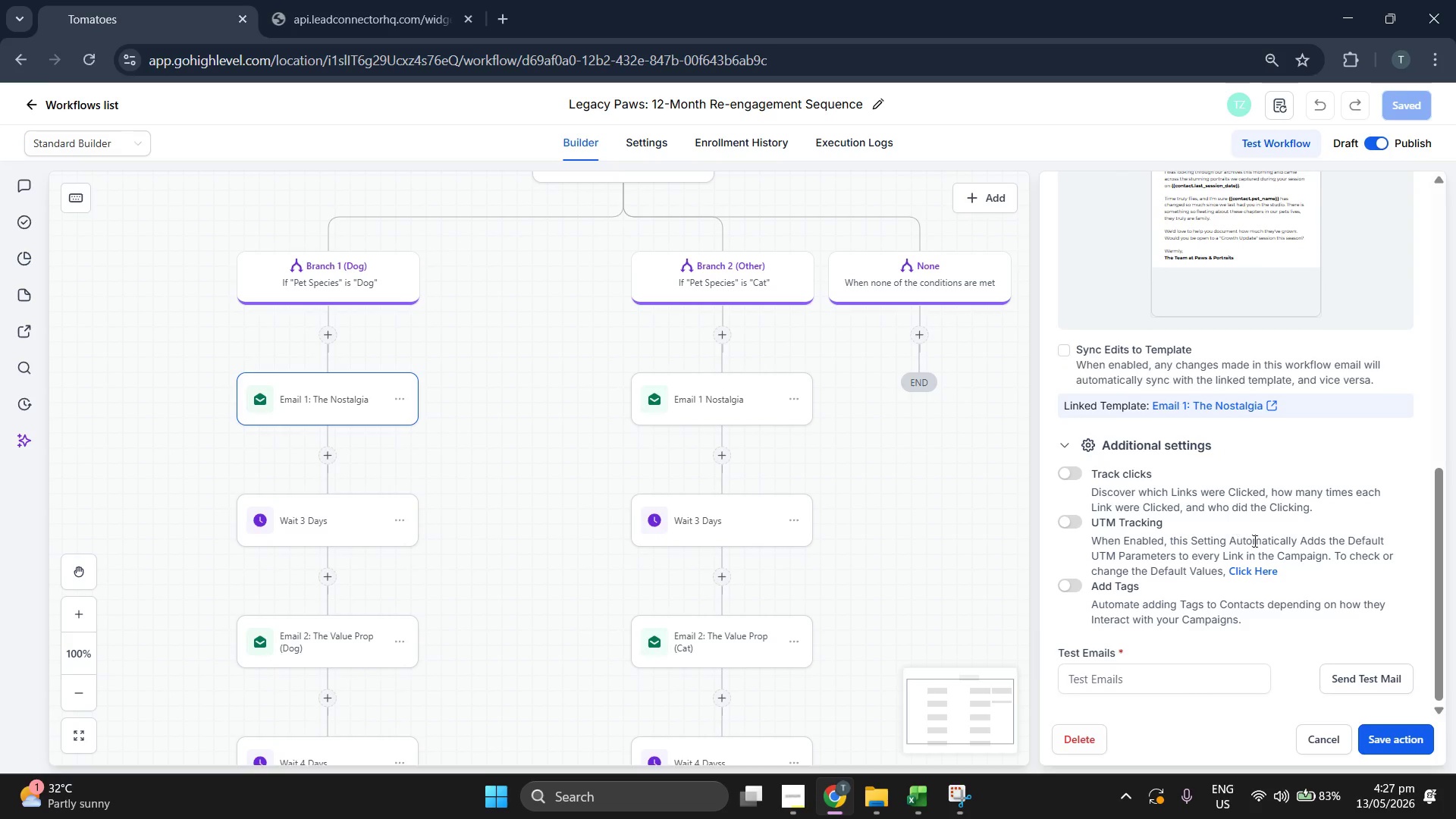 
scroll: coordinate [1254, 541], scroll_direction: up, amount: 2.0
 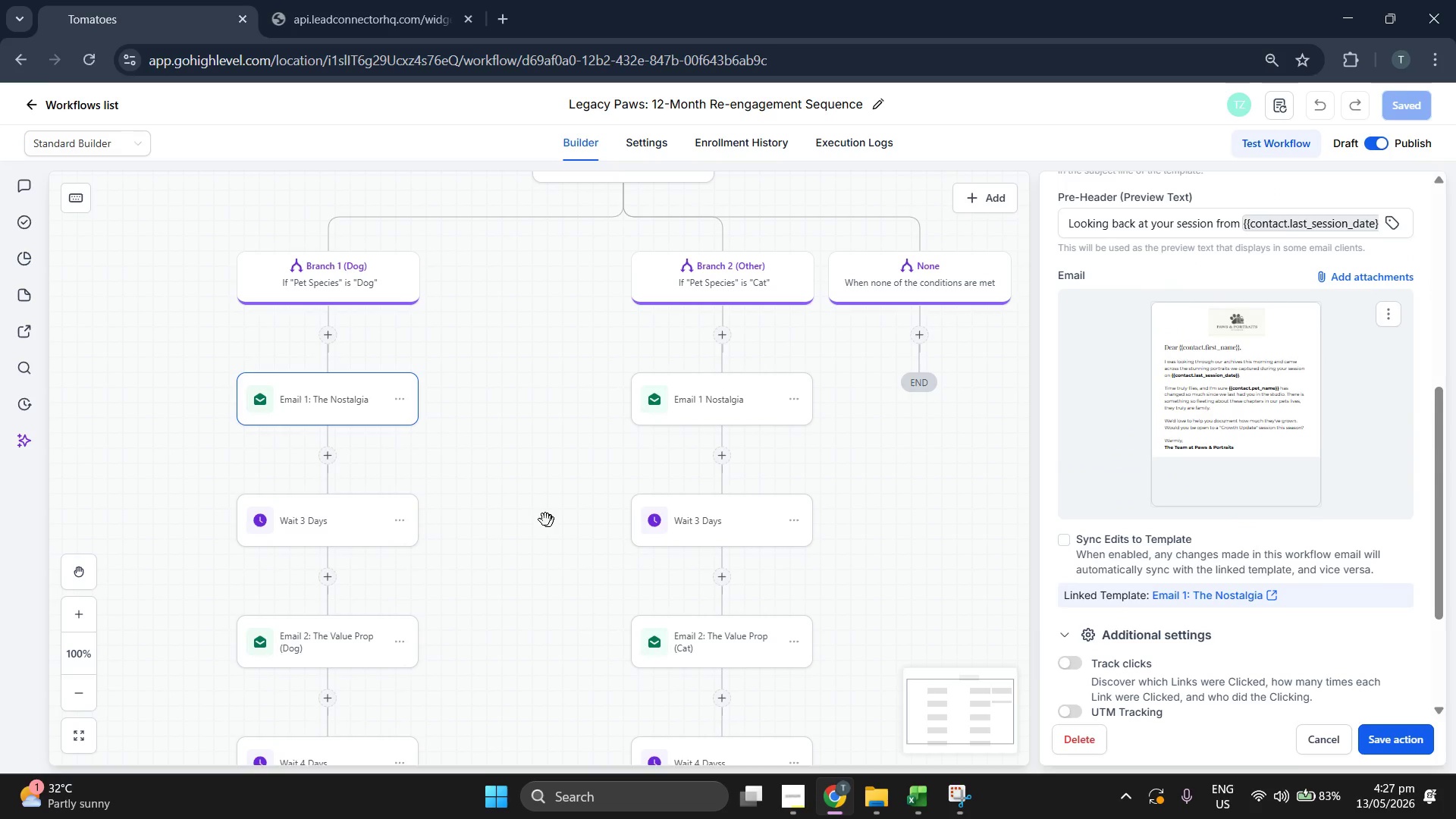 
scroll: coordinate [532, 505], scroll_direction: down, amount: 3.0
 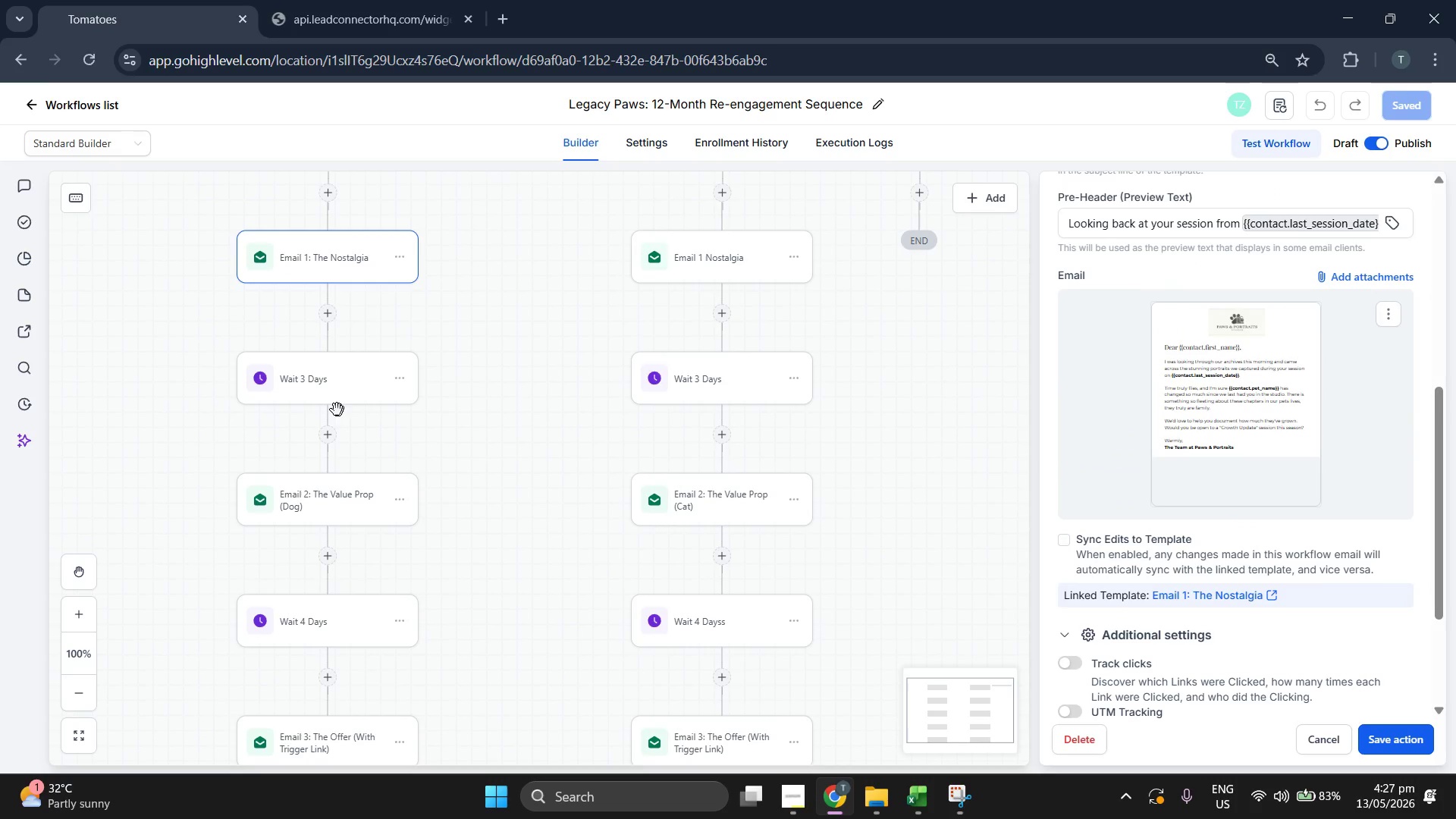 
left_click([337, 407])
 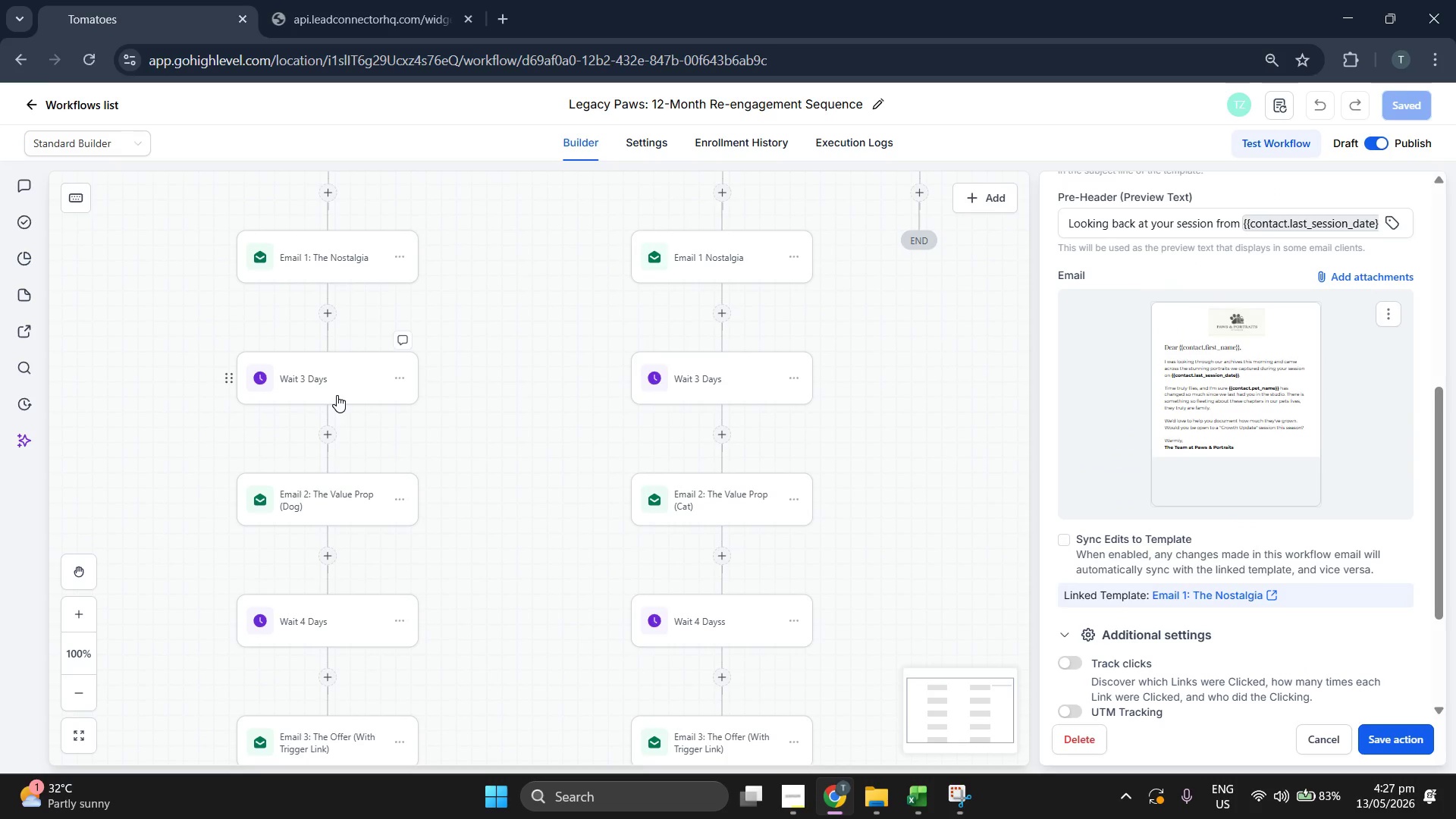 
left_click([337, 395])
 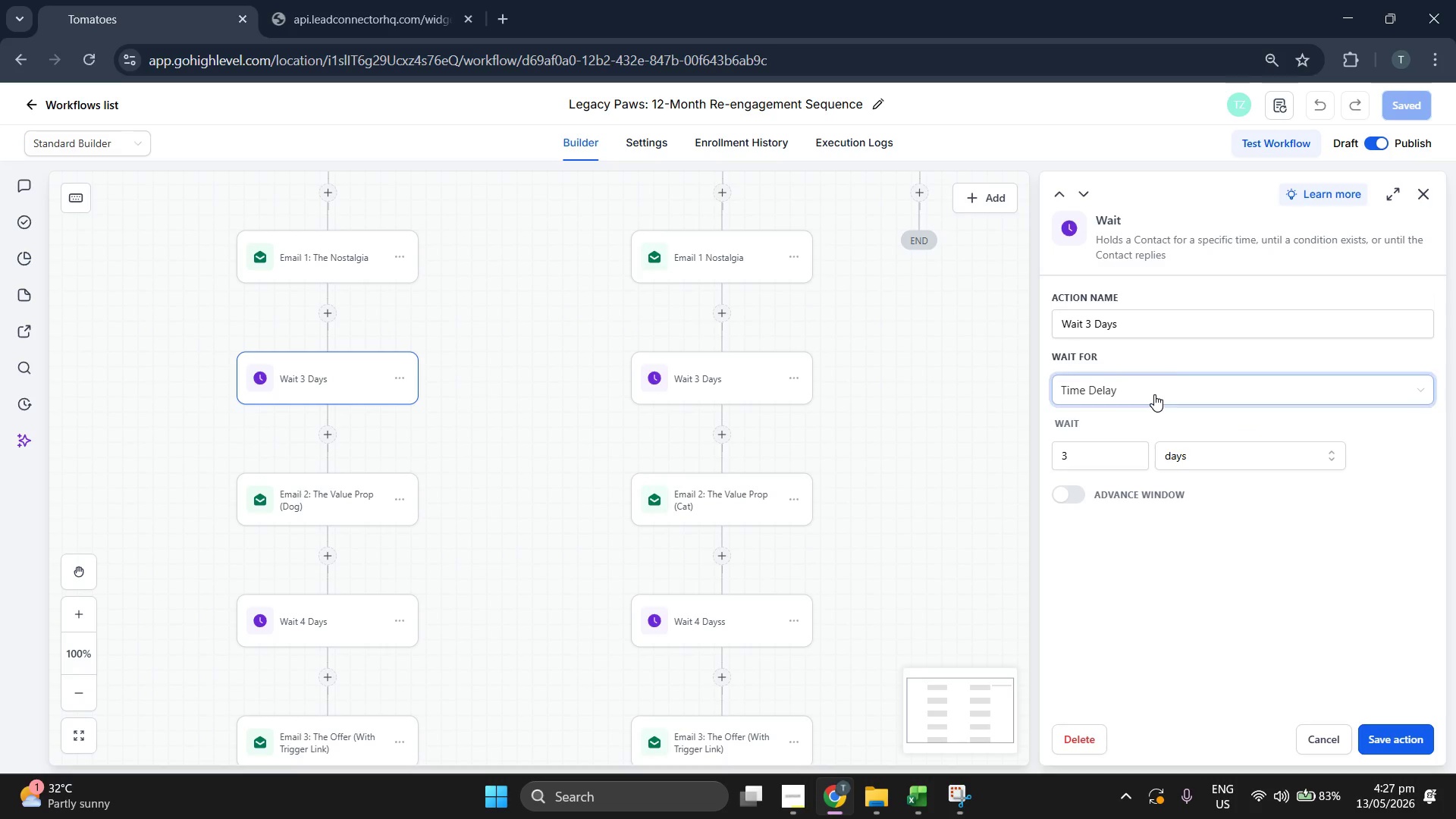 
wait(5.08)
 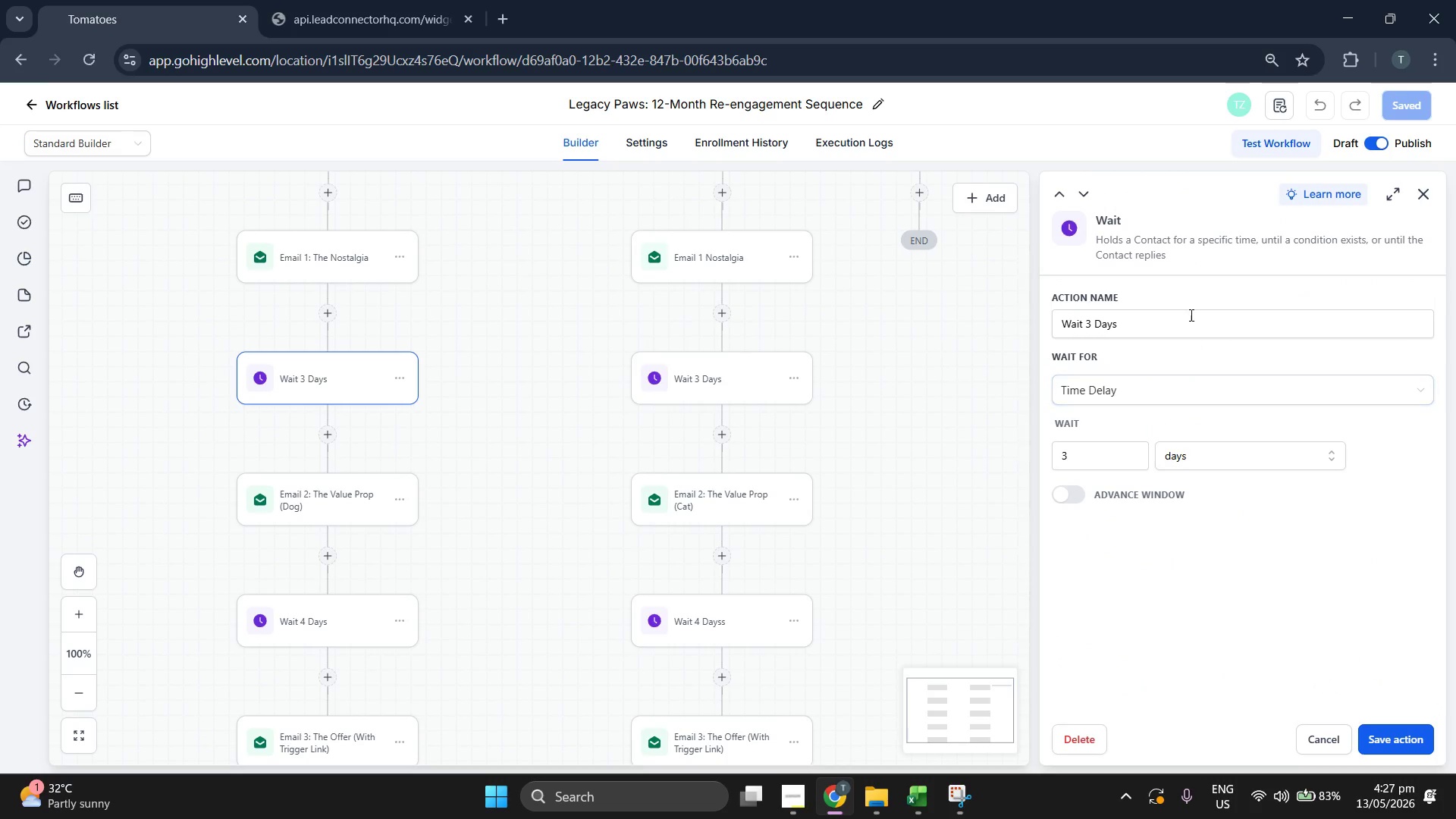 
scroll: coordinate [524, 342], scroll_direction: down, amount: 2.0
 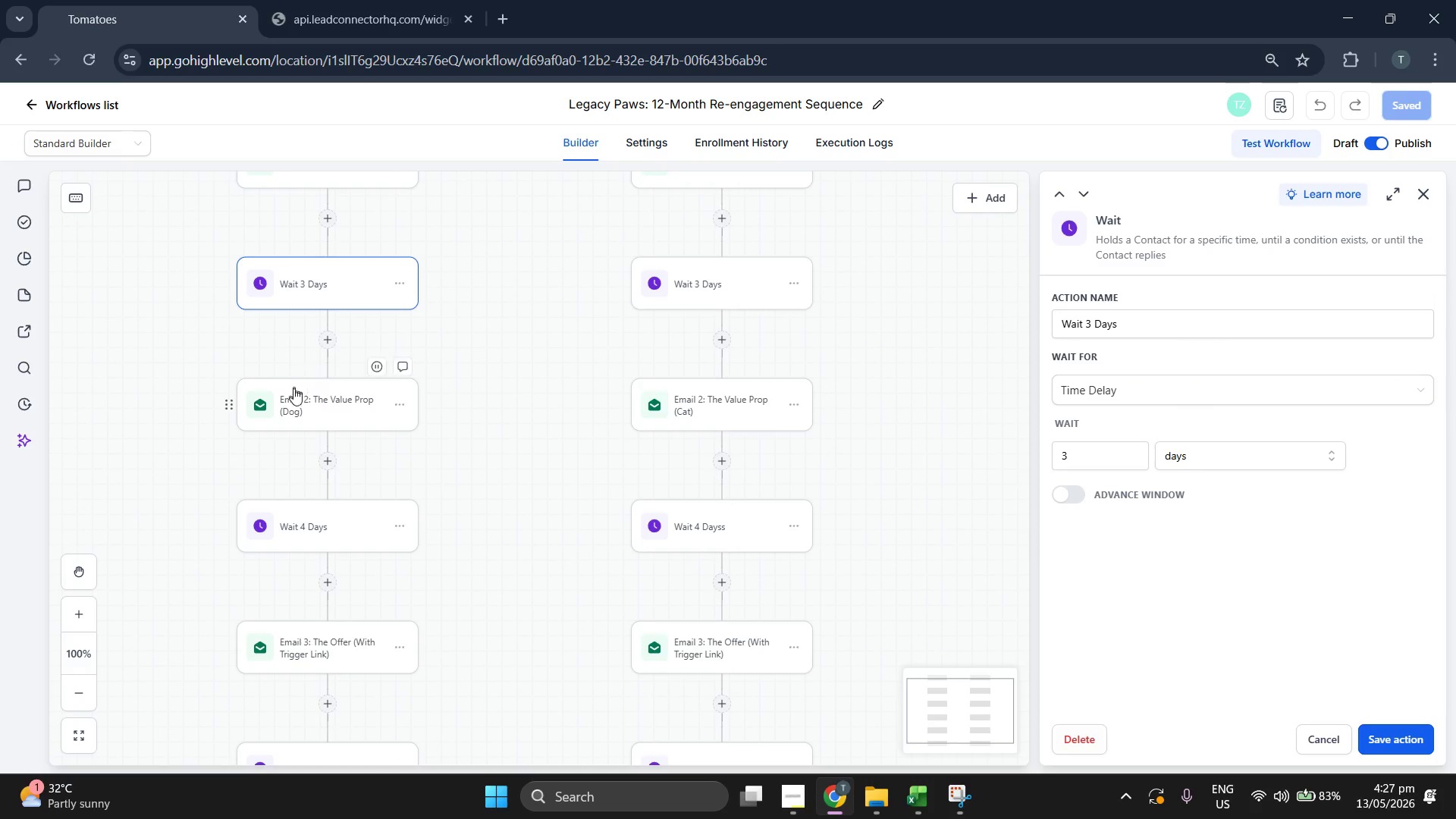 
left_click([293, 397])
 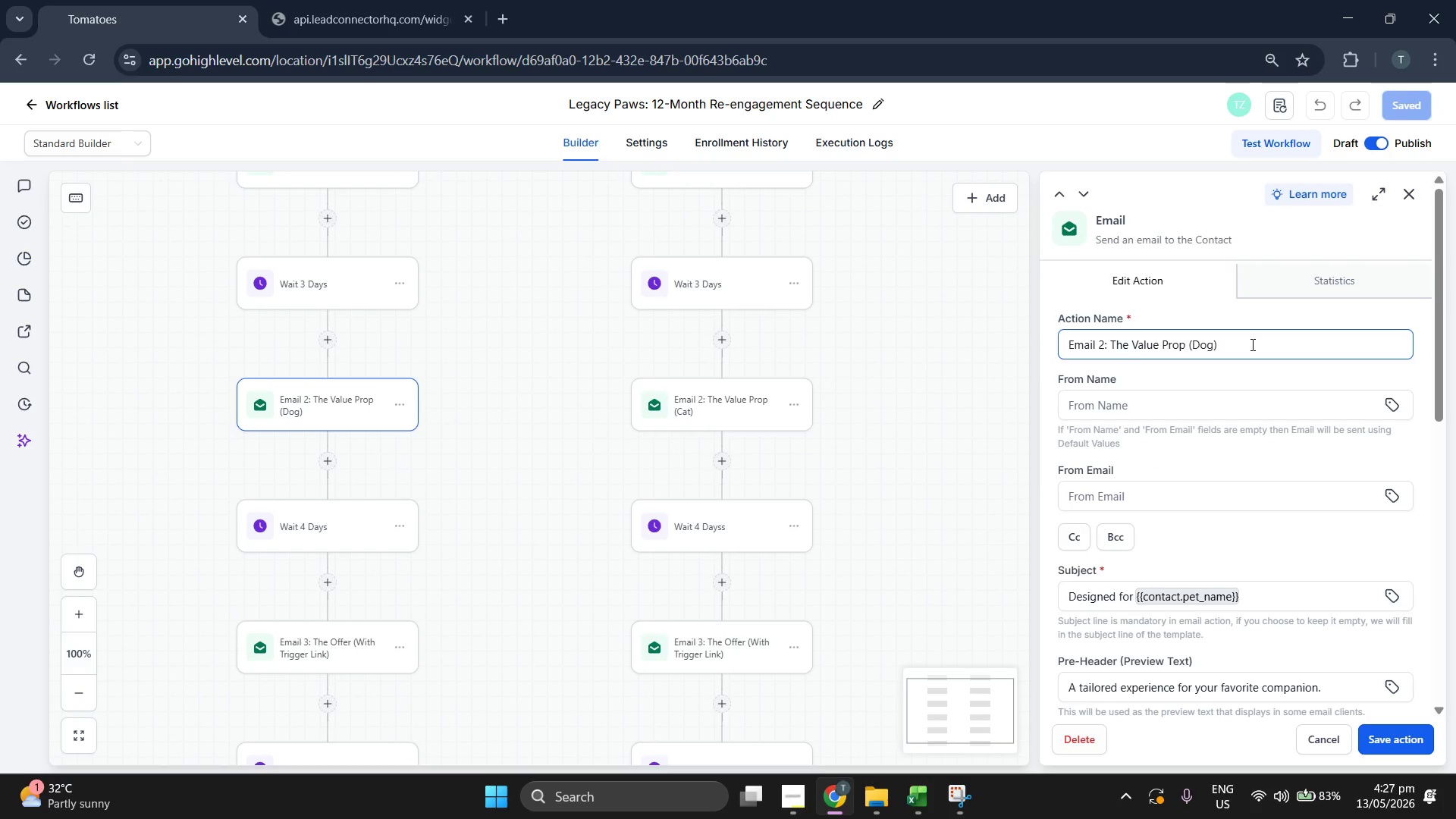 
double_click([1252, 337])
 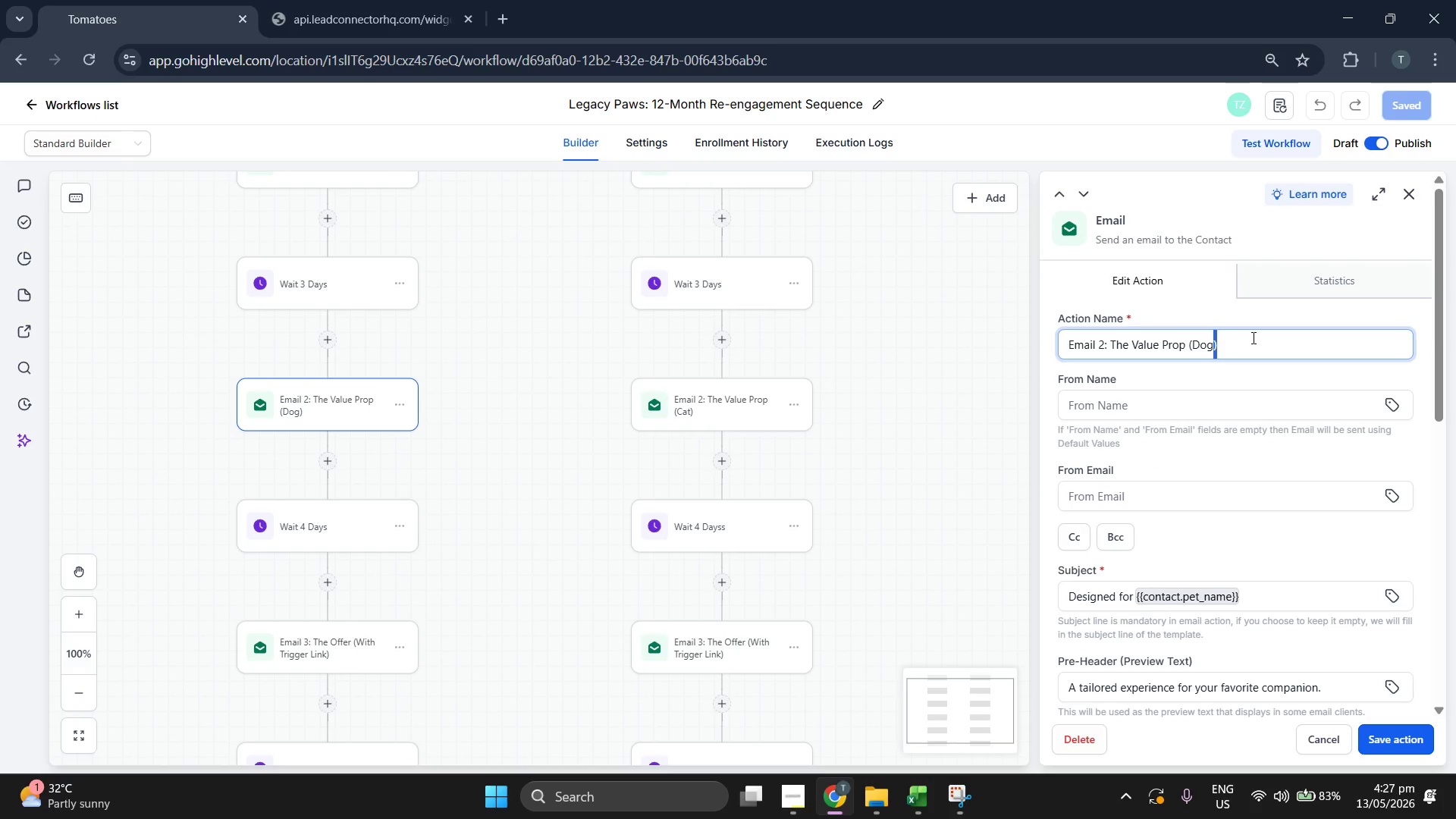 
triple_click([1252, 337])
 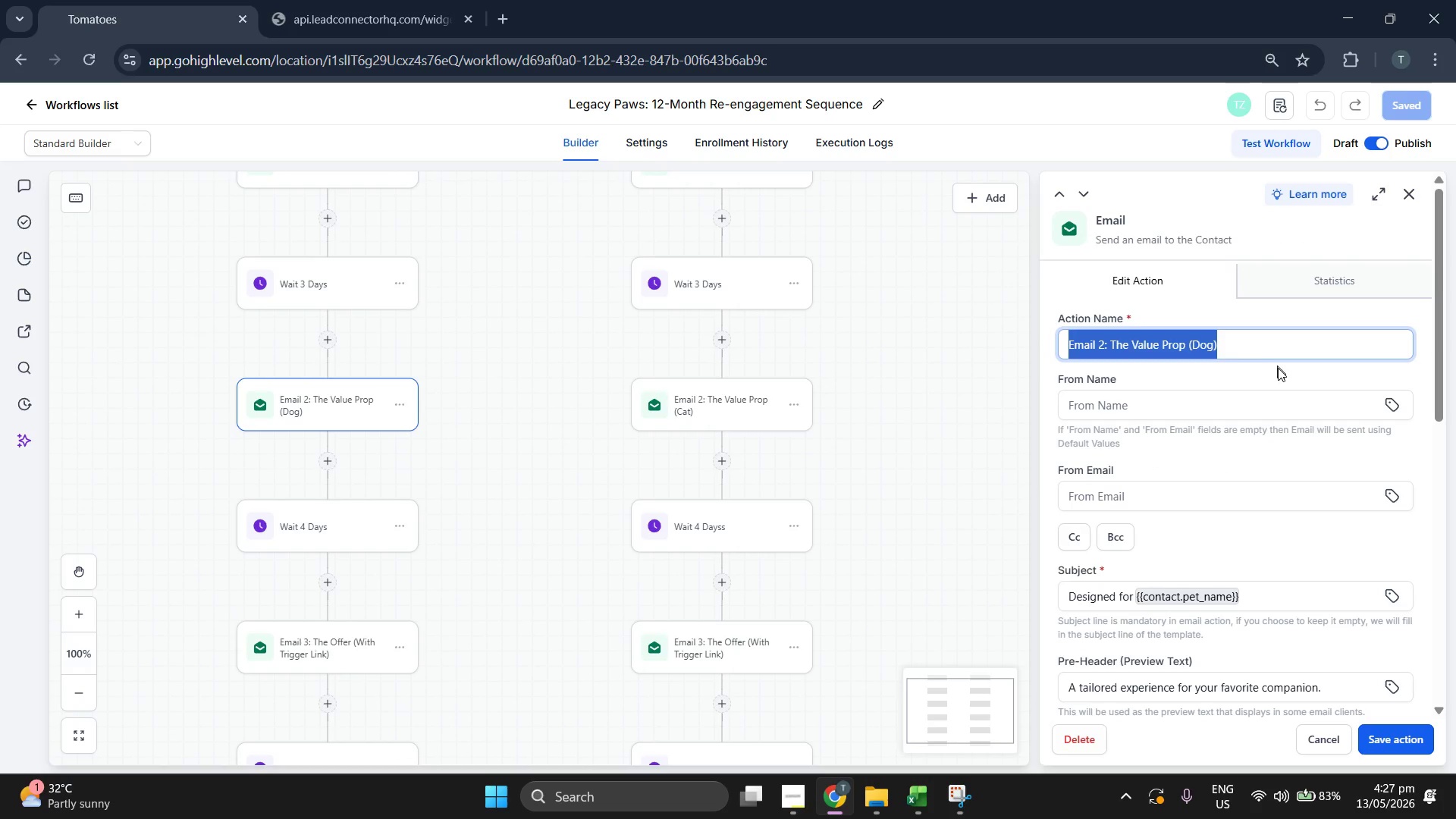 
triple_click([1279, 372])
 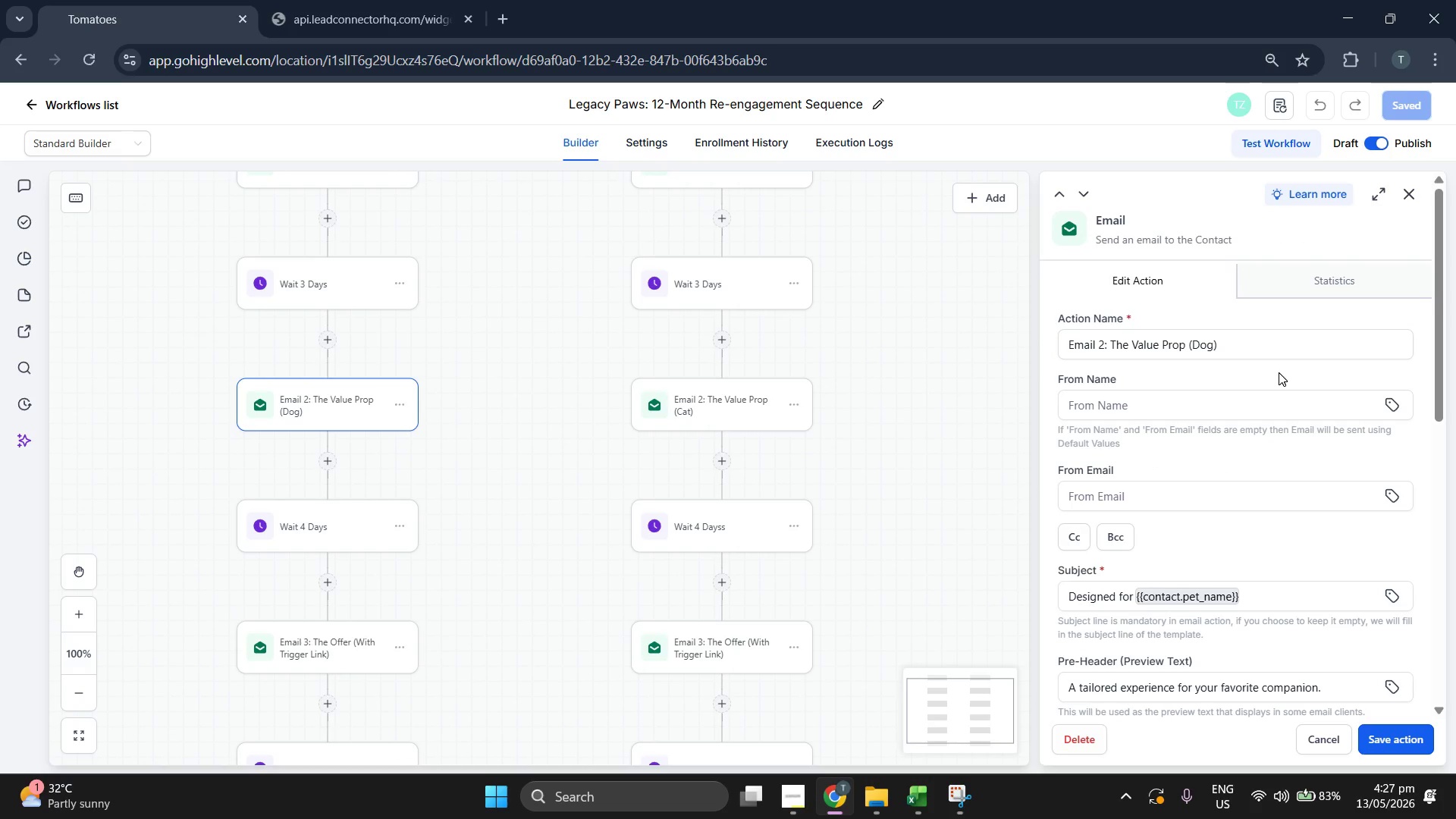 
scroll: coordinate [1279, 372], scroll_direction: down, amount: 2.0
 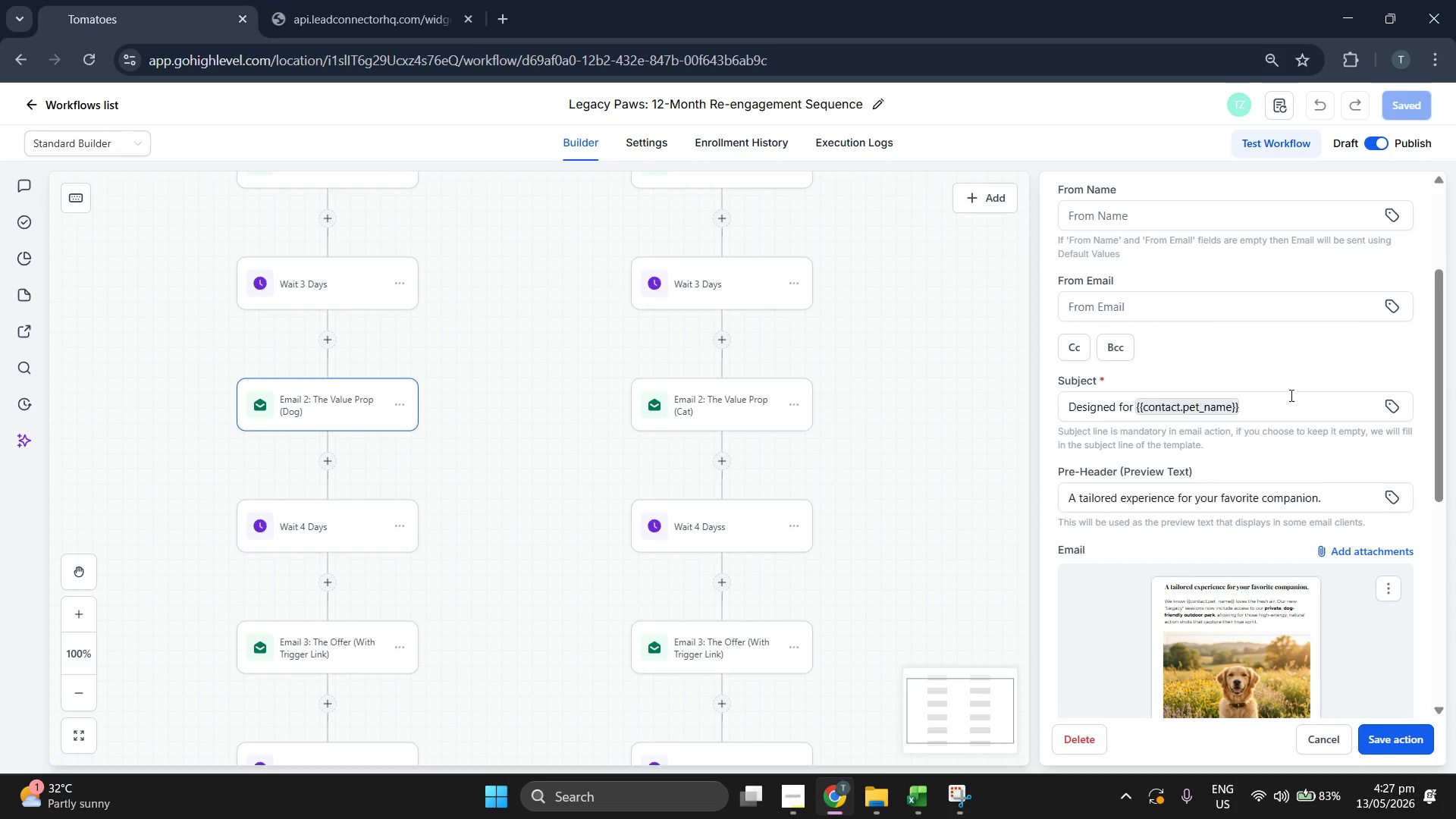 
double_click([1290, 399])
 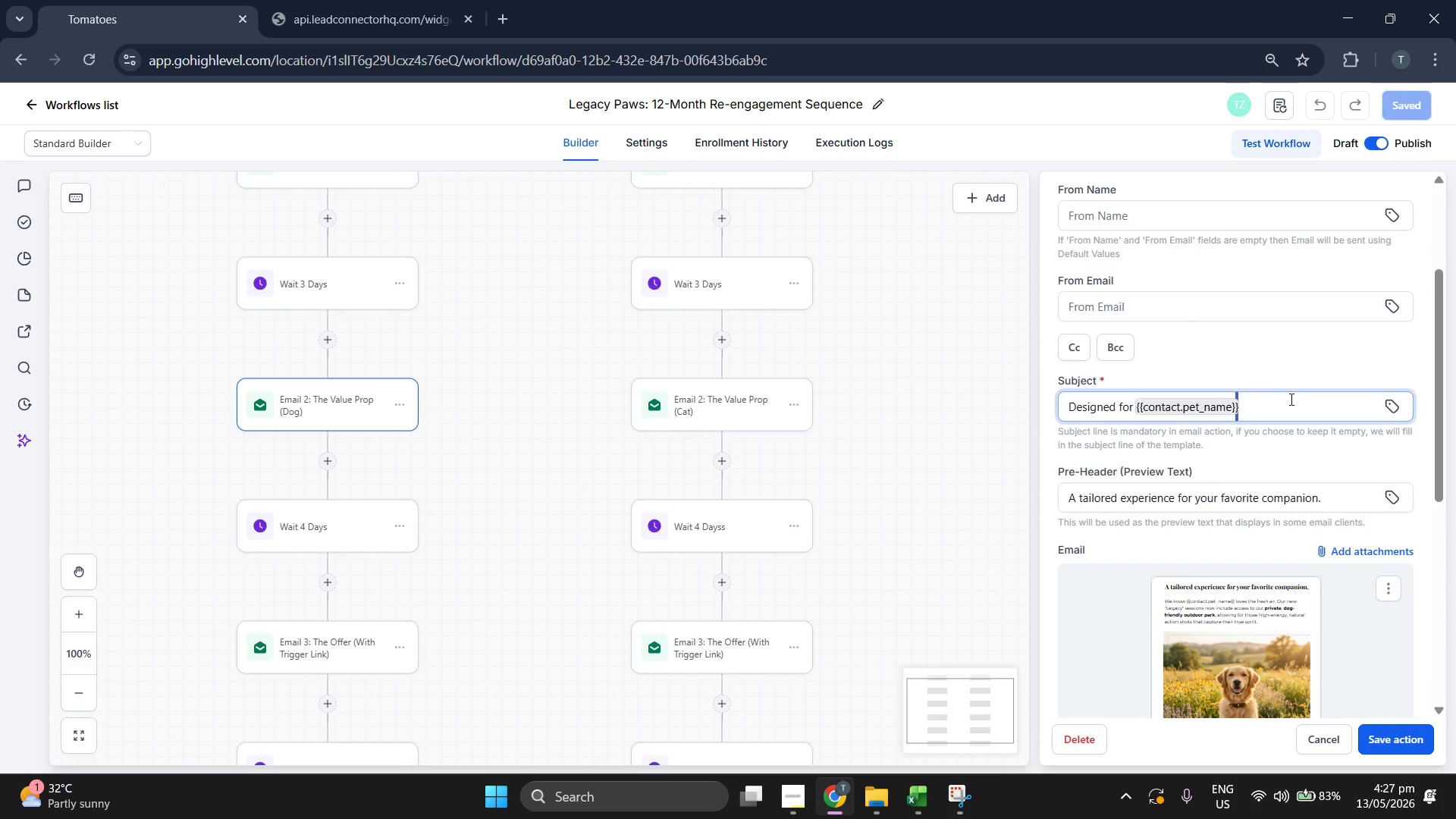 
triple_click([1290, 399])
 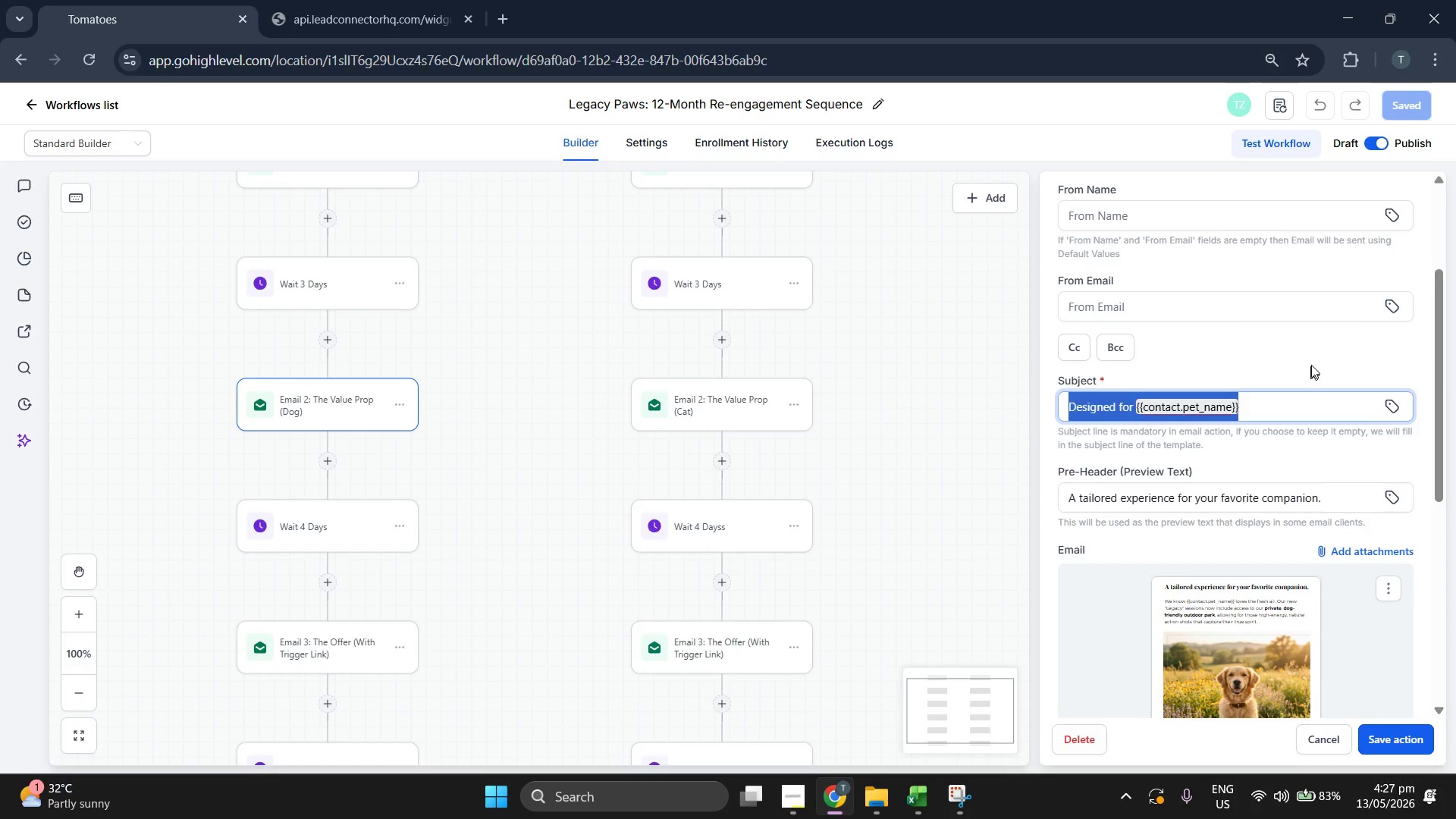 
triple_click([1313, 363])
 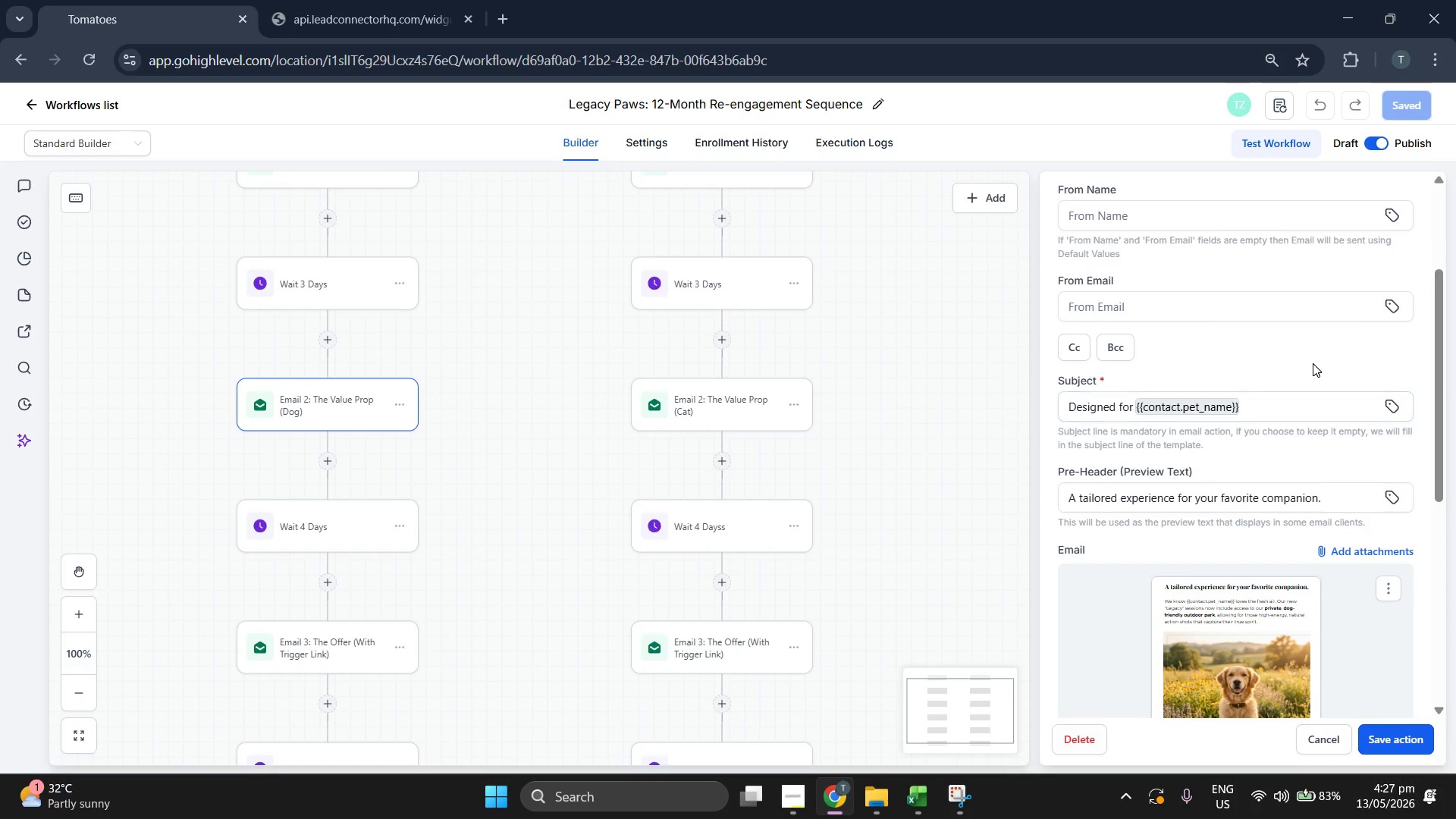 
scroll: coordinate [1313, 363], scroll_direction: down, amount: 2.0
 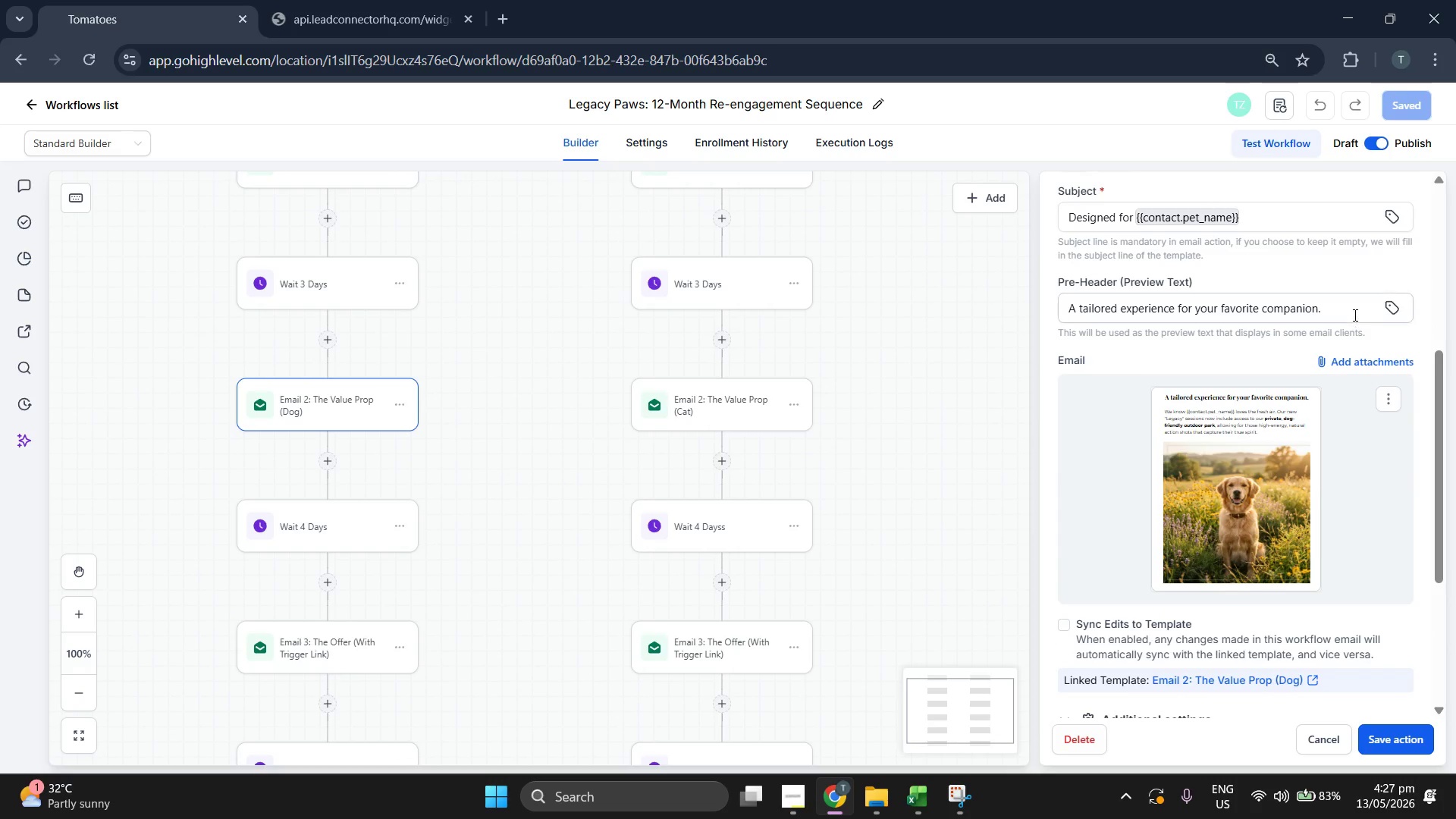 
double_click([1353, 311])
 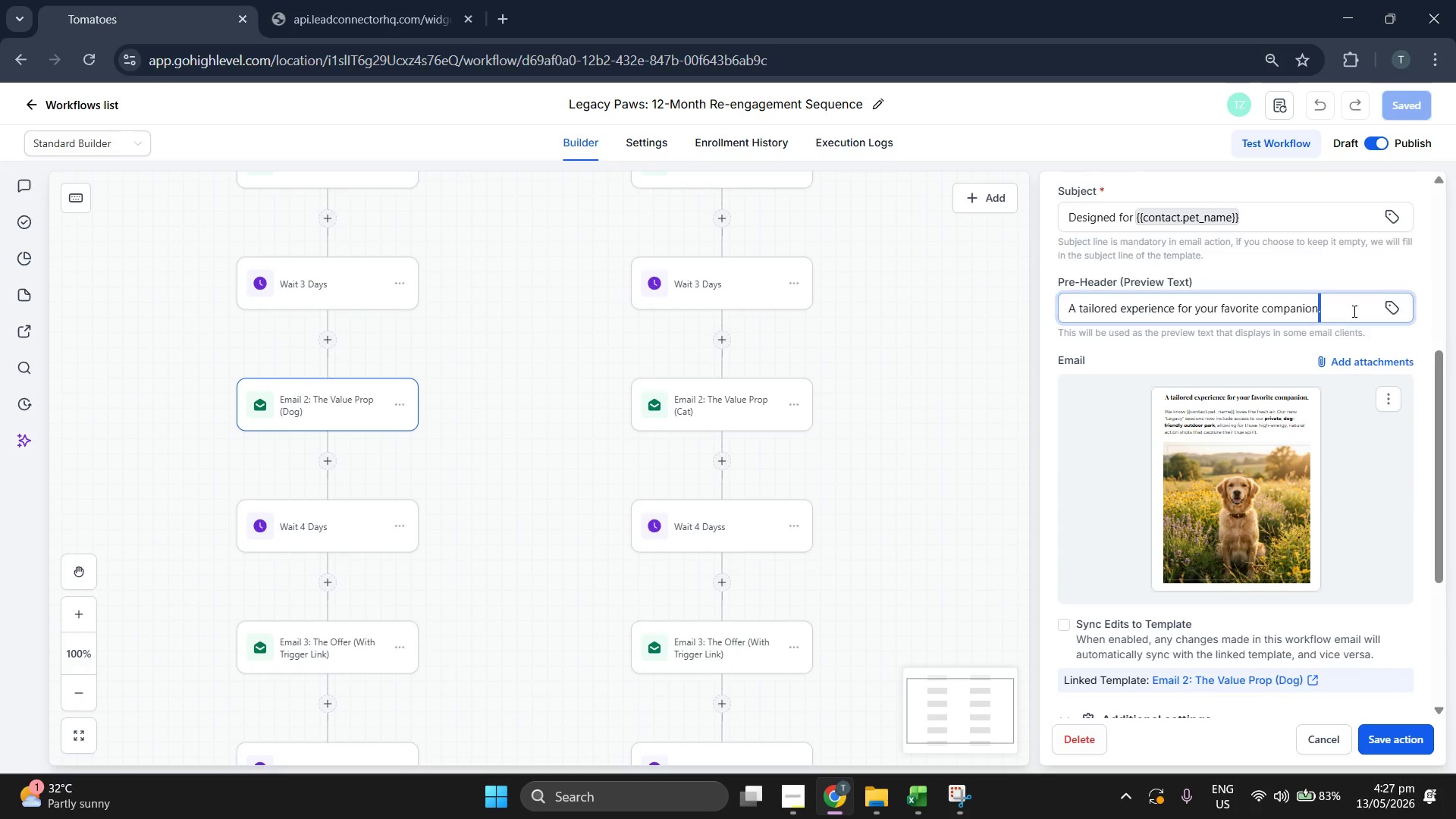 
triple_click([1353, 311])
 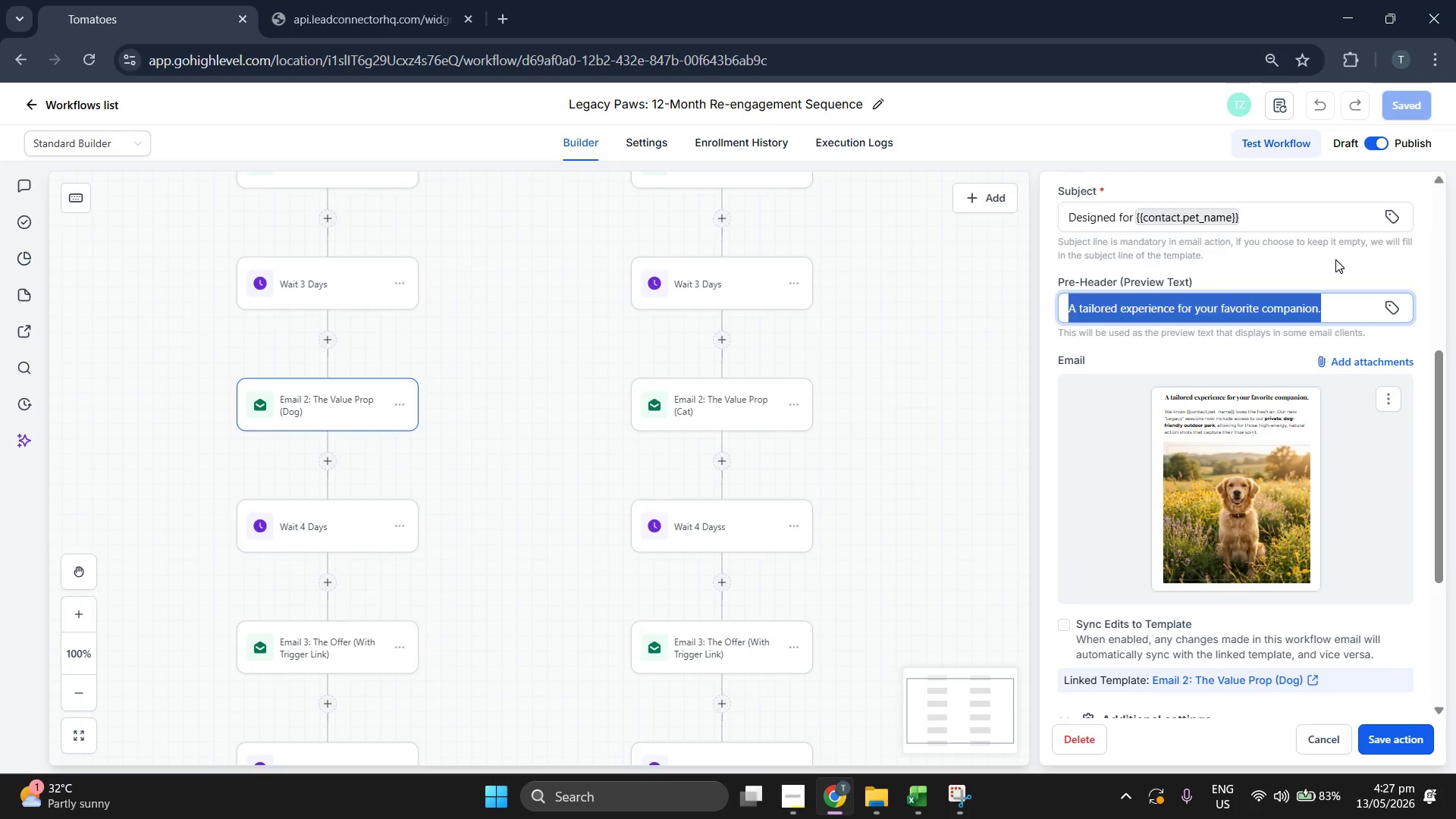 
triple_click([1335, 259])
 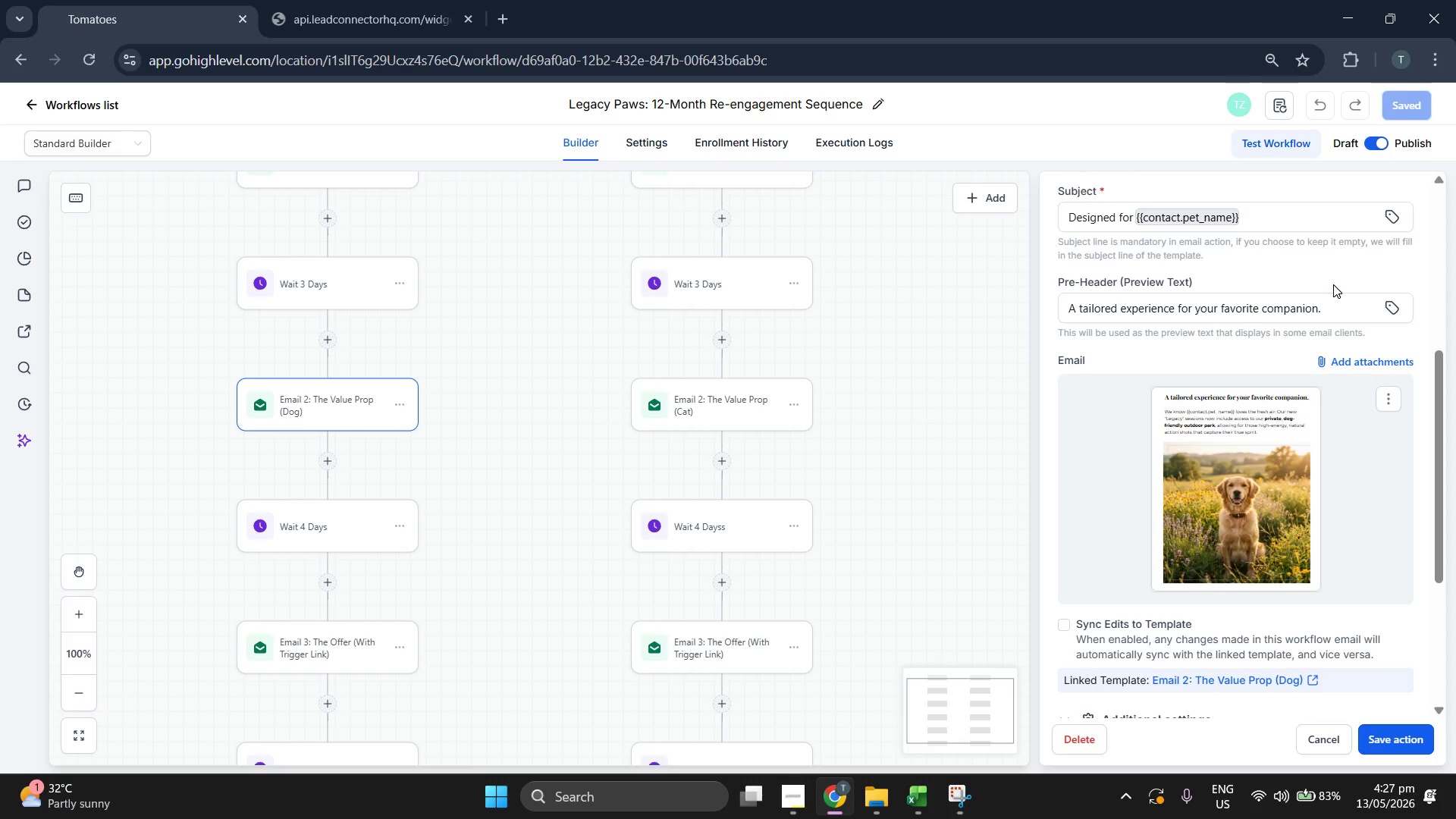 
scroll: coordinate [1236, 468], scroll_direction: down, amount: 3.0
 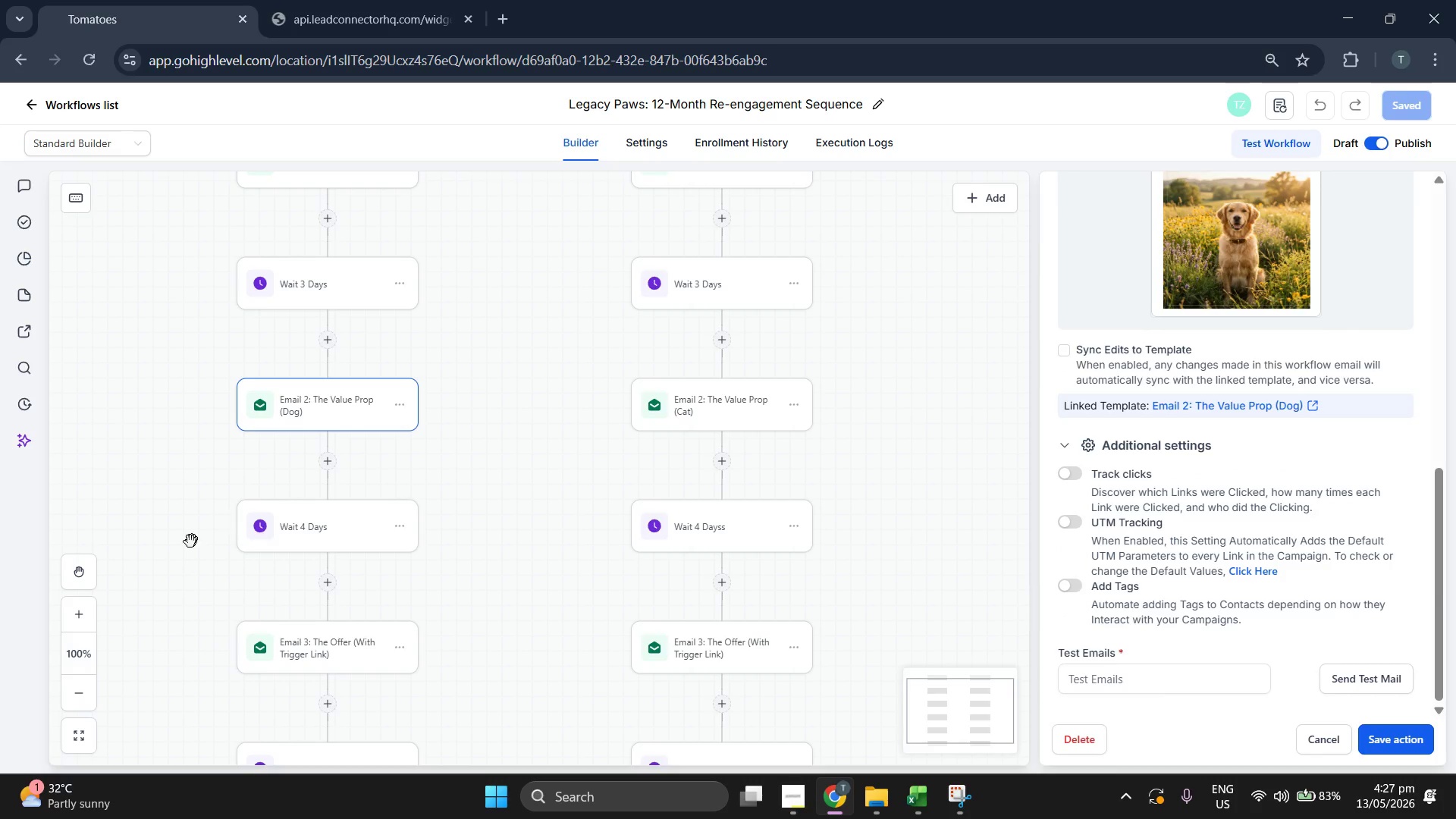 
left_click([327, 538])
 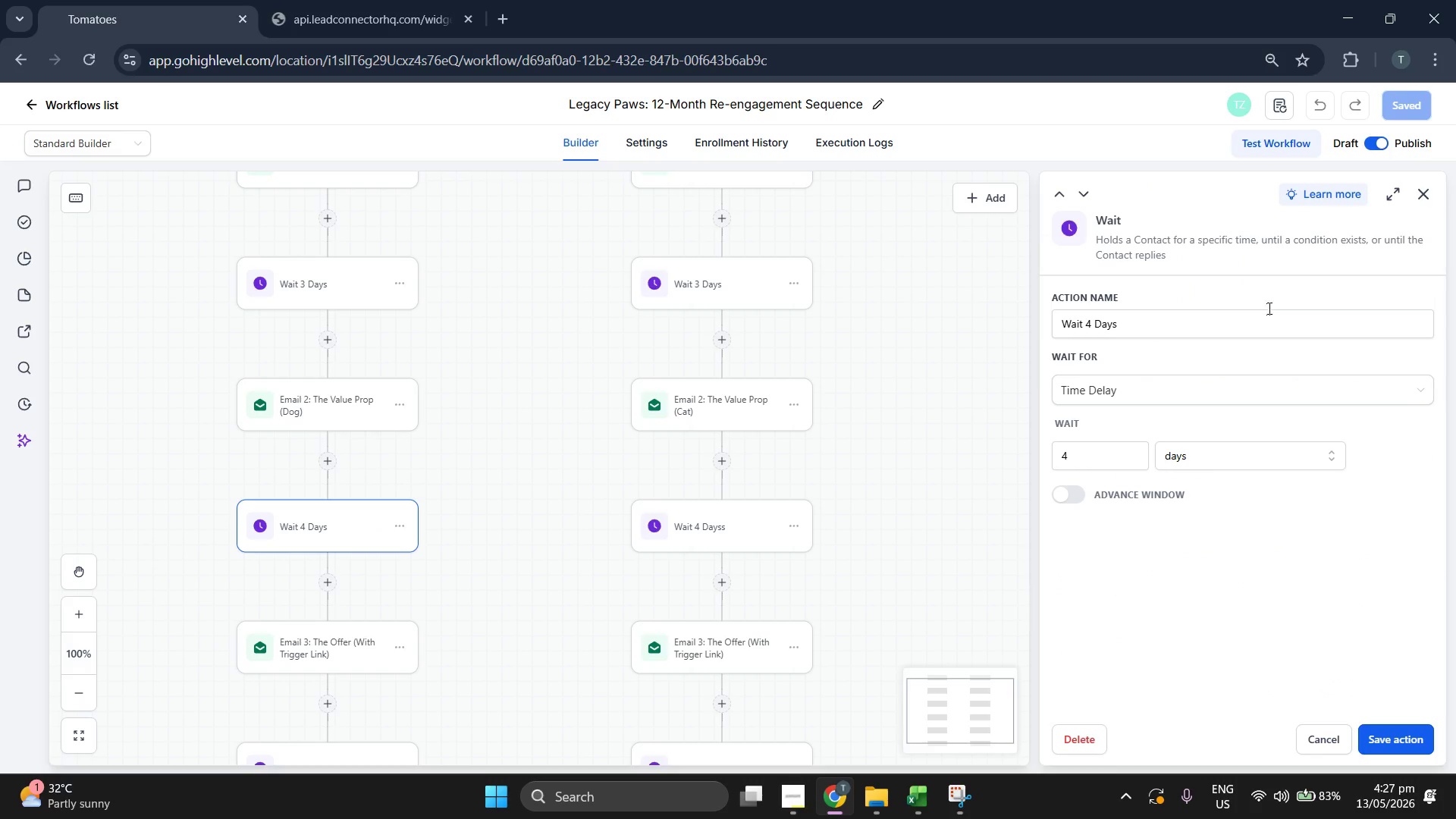 
scroll: coordinate [576, 387], scroll_direction: down, amount: 6.0
 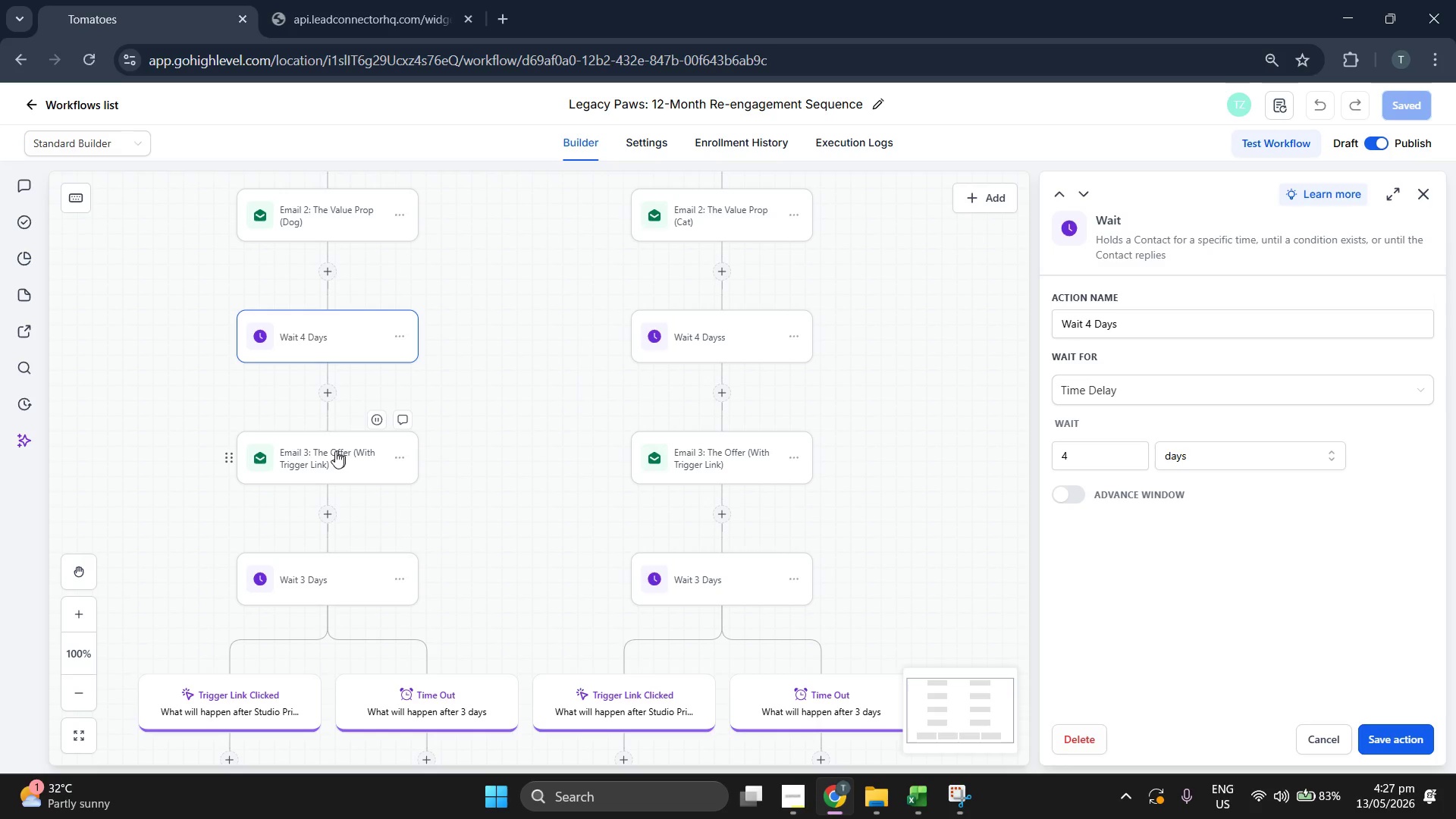 
left_click([333, 452])
 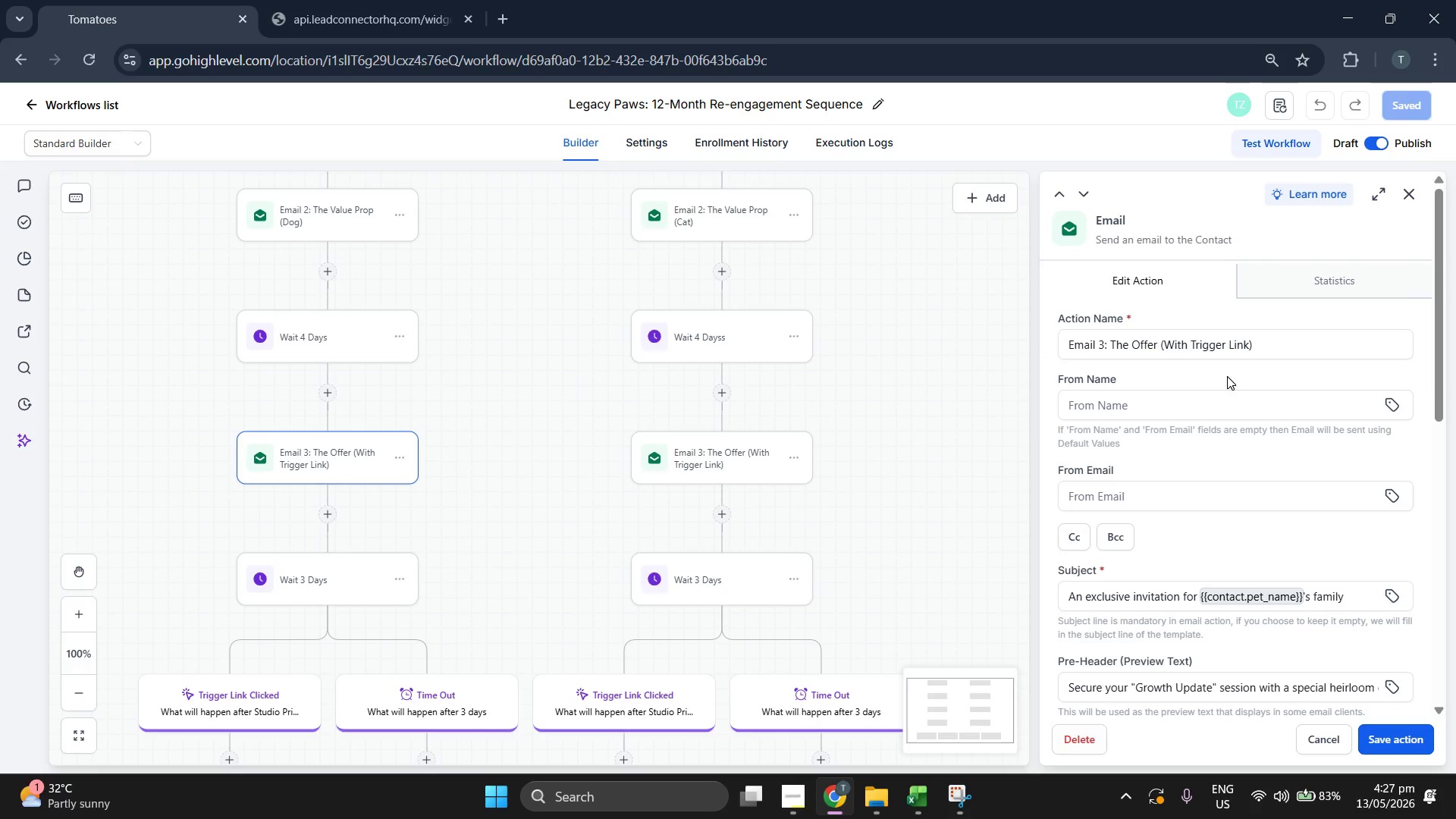 
double_click([1294, 345])
 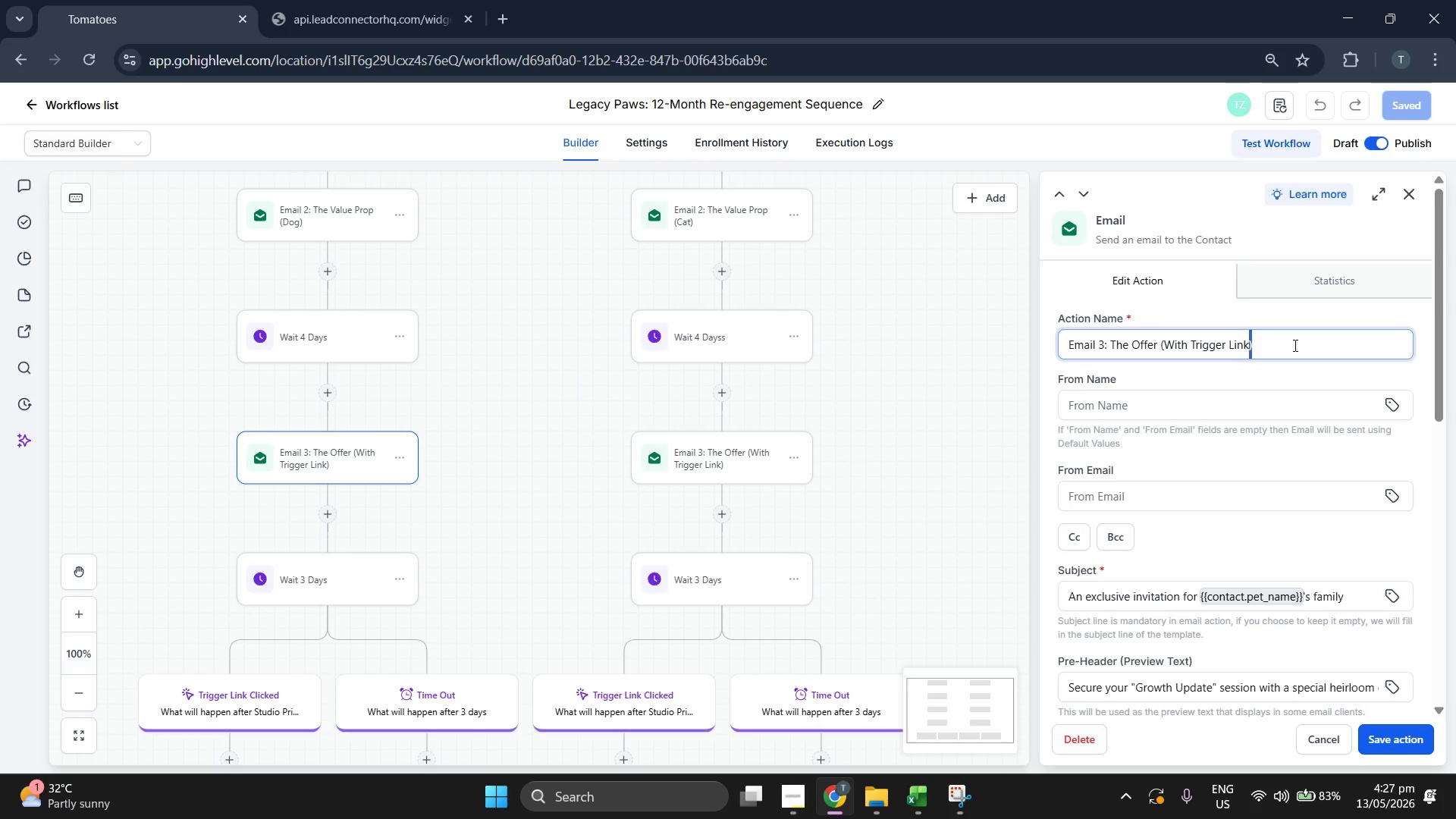 
triple_click([1294, 345])
 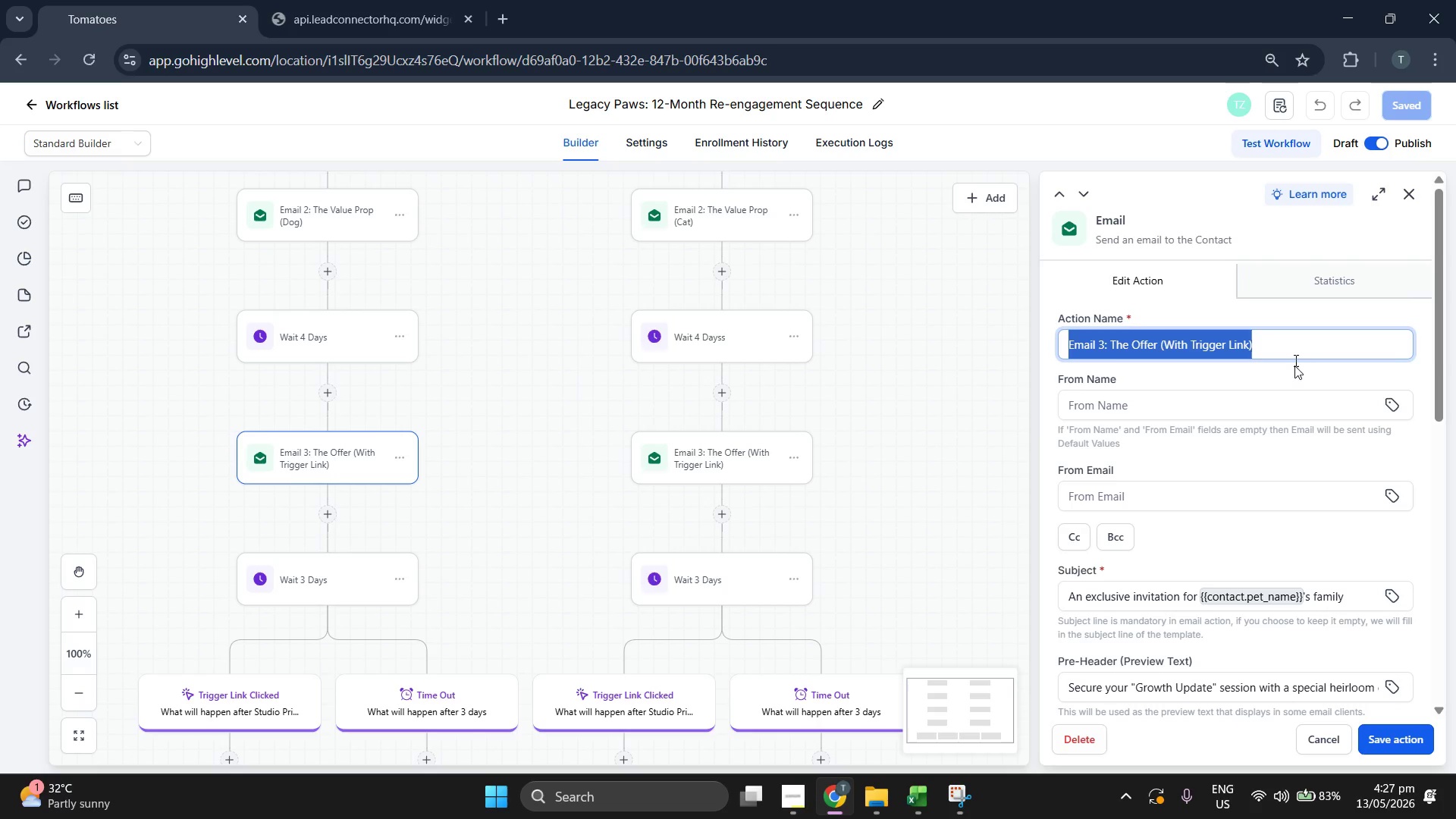 
left_click([1294, 376])
 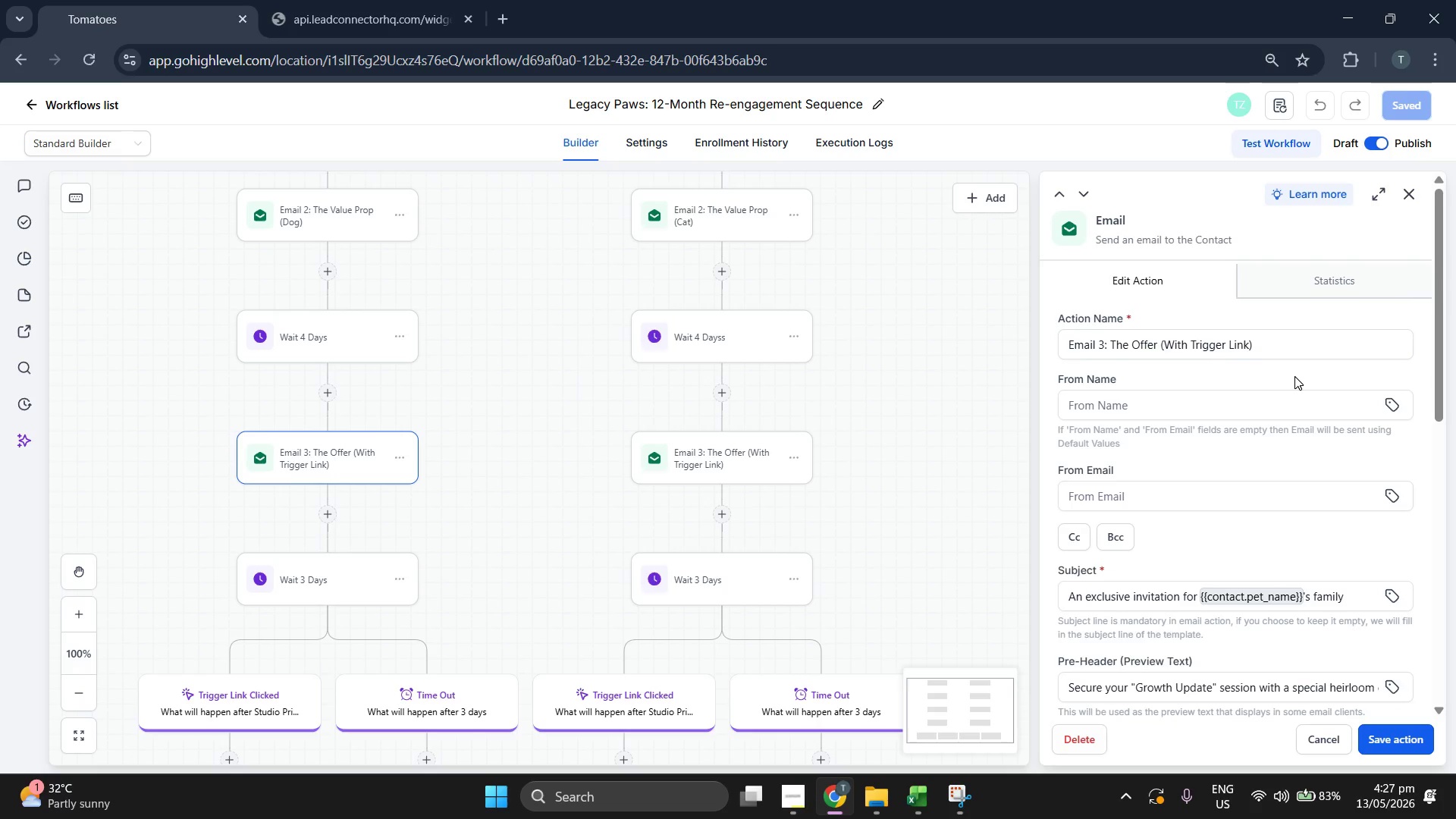 
scroll: coordinate [1294, 376], scroll_direction: down, amount: 1.0
 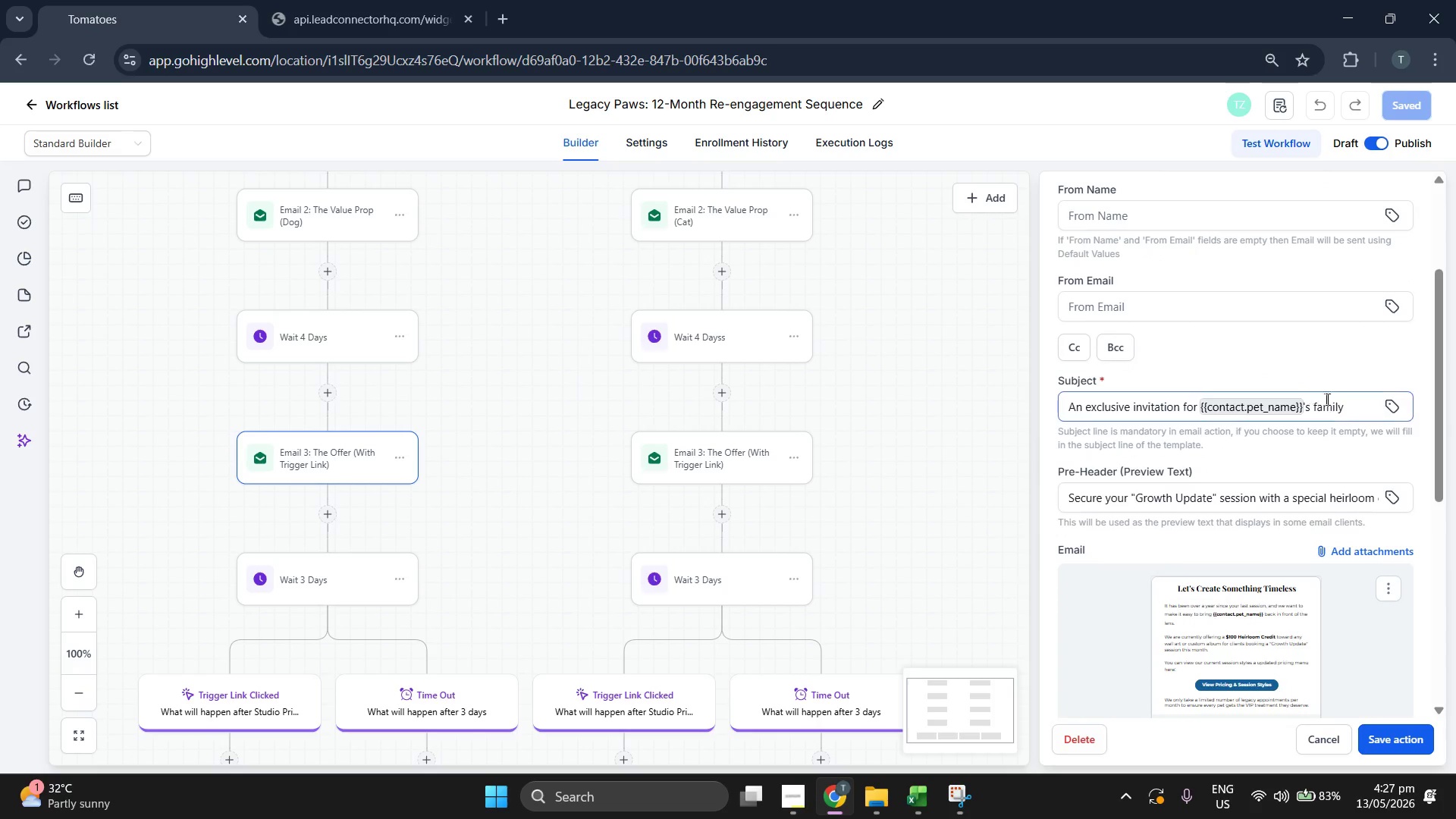 
double_click([1346, 403])
 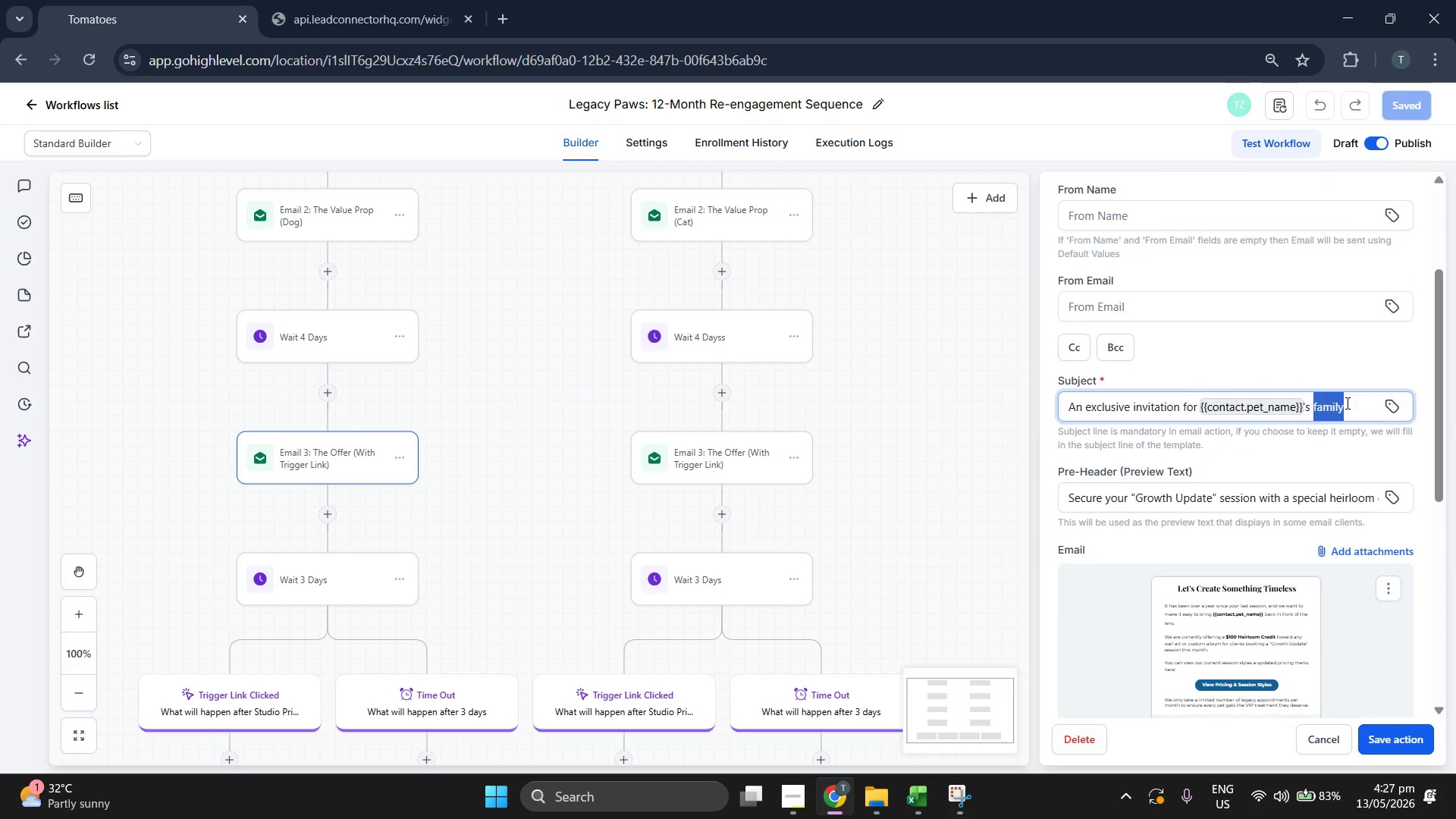 
triple_click([1346, 403])
 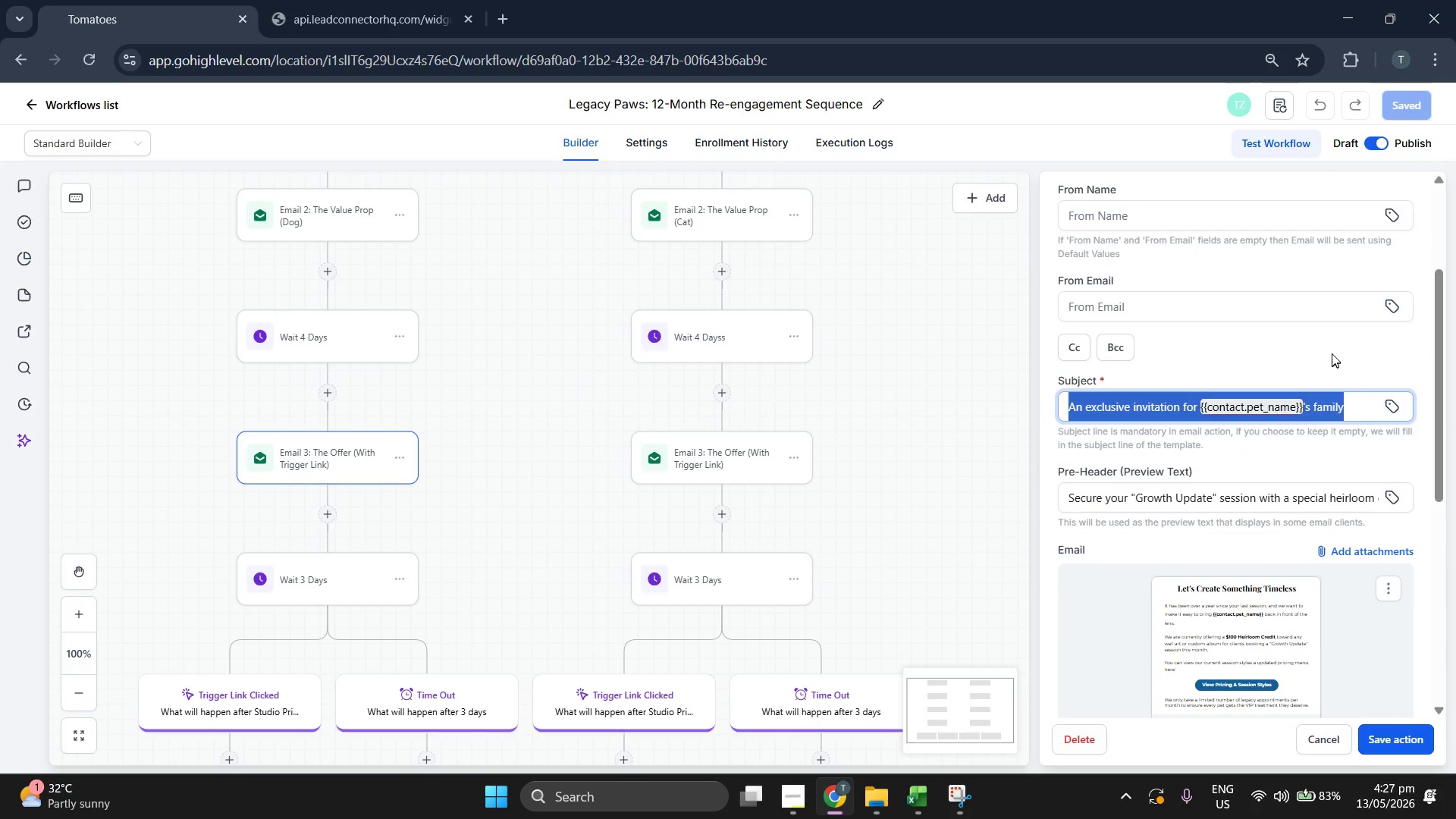 
triple_click([1332, 353])
 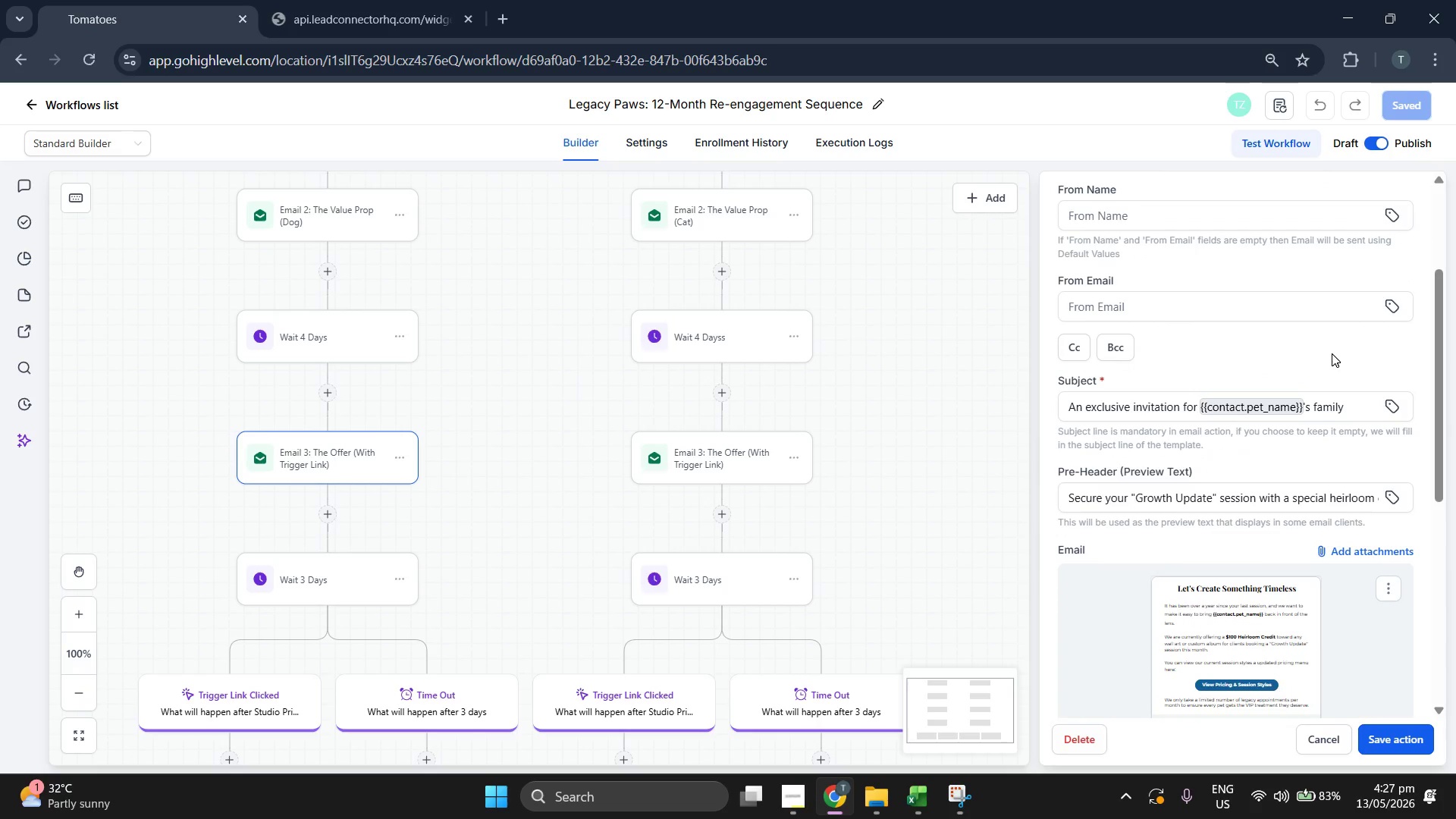 
scroll: coordinate [1332, 353], scroll_direction: down, amount: 1.0
 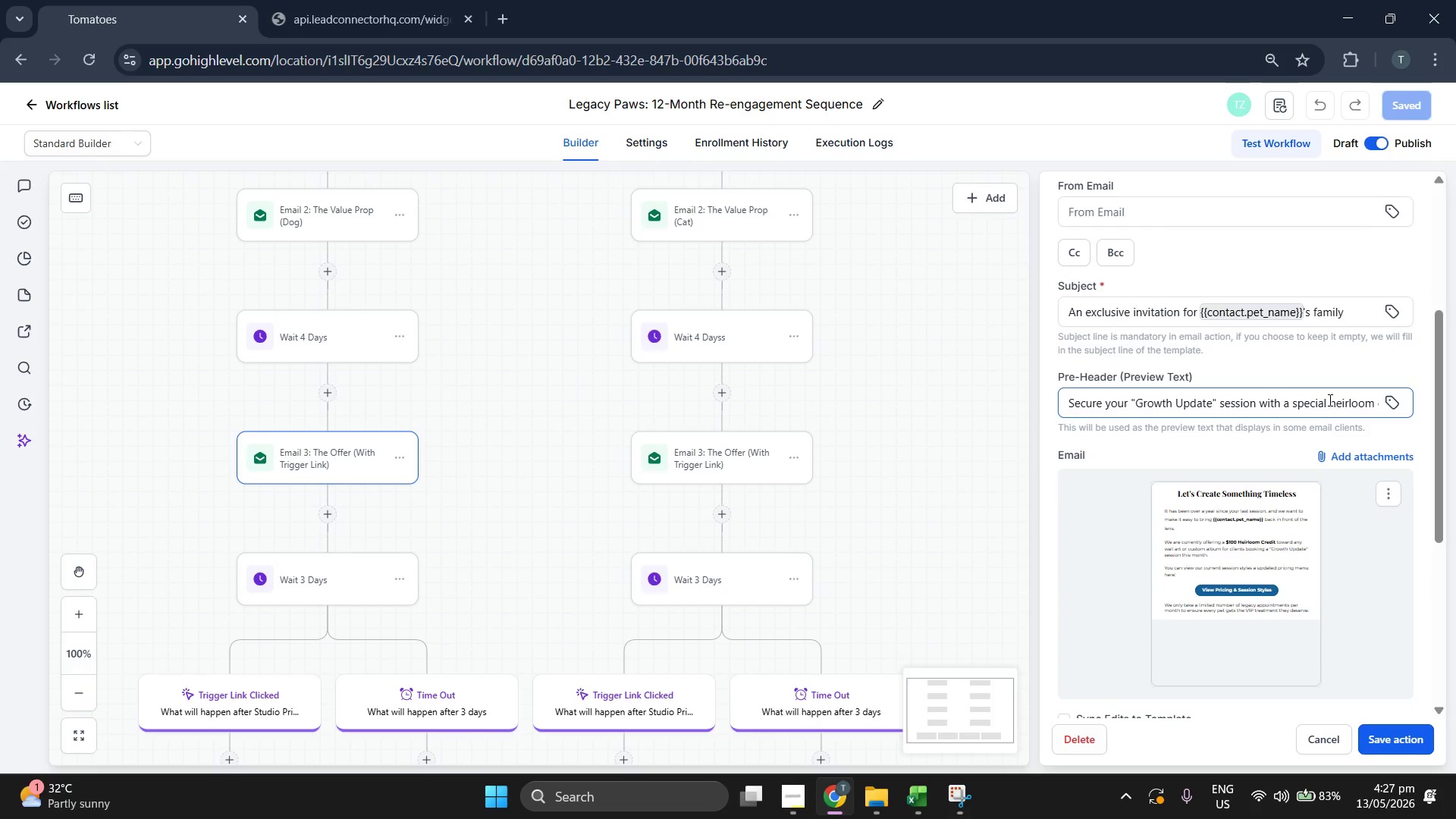 
double_click([1329, 400])
 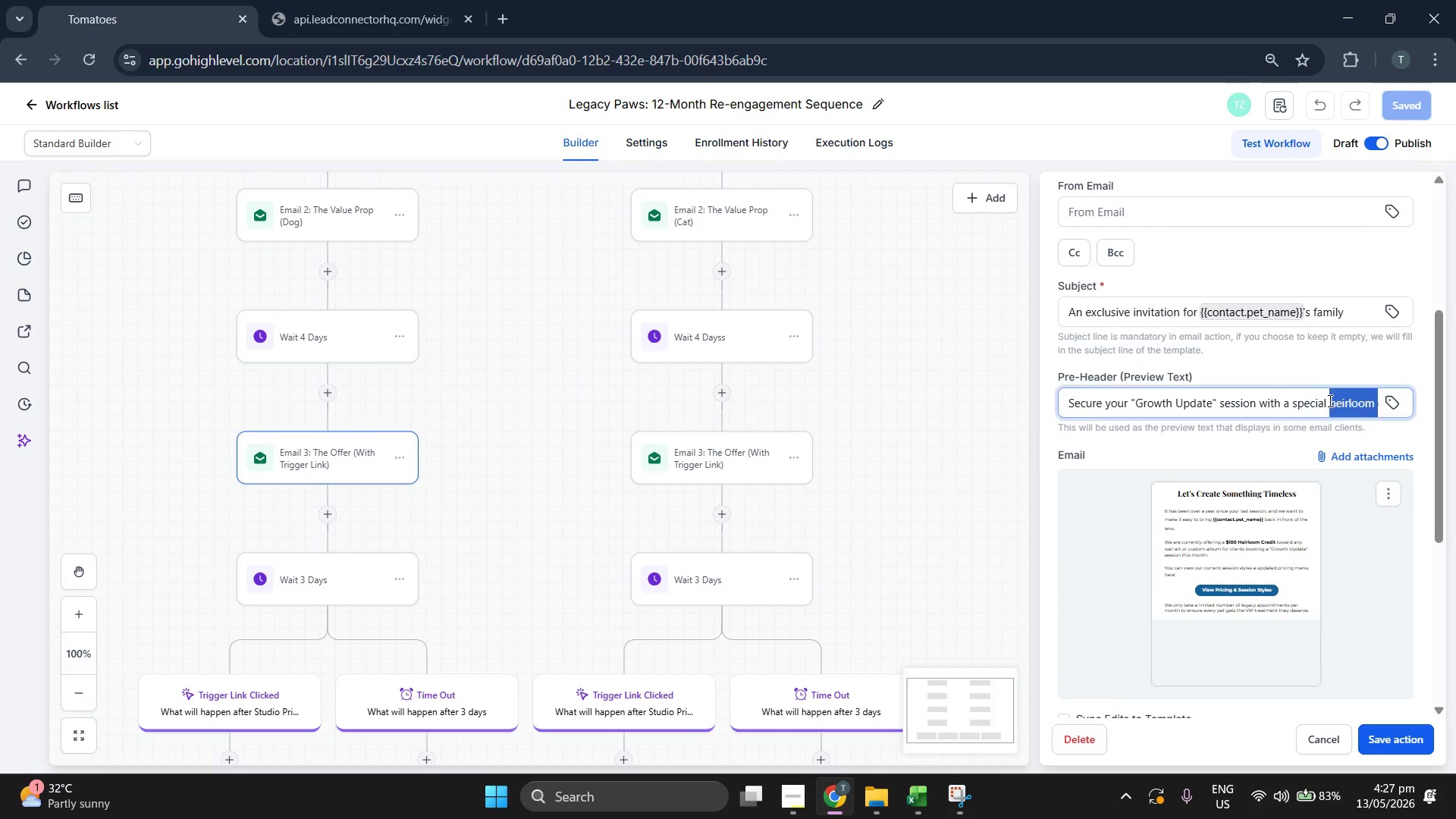 
triple_click([1329, 400])
 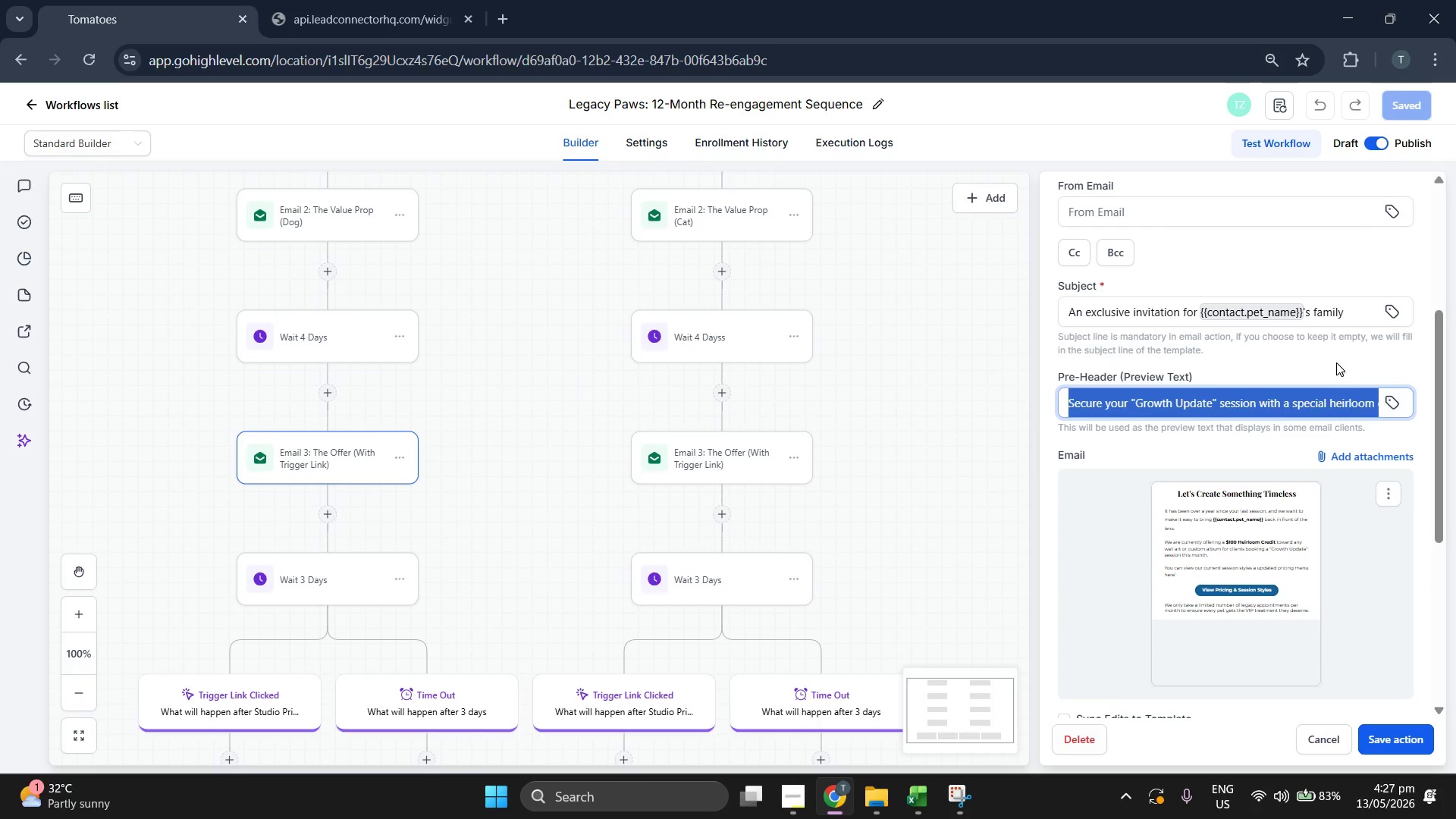 
triple_click([1337, 357])
 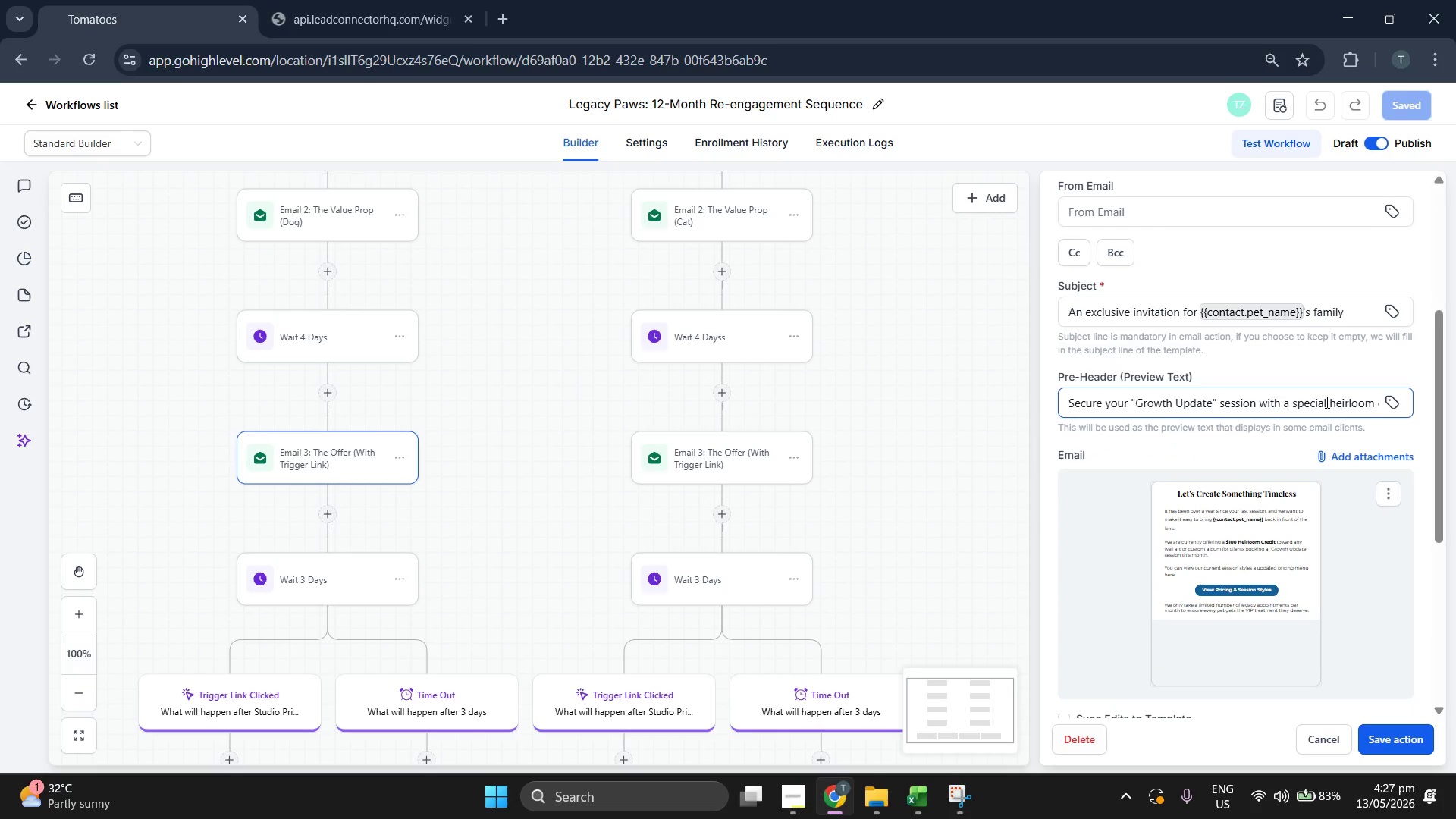 
left_click([1326, 402])
 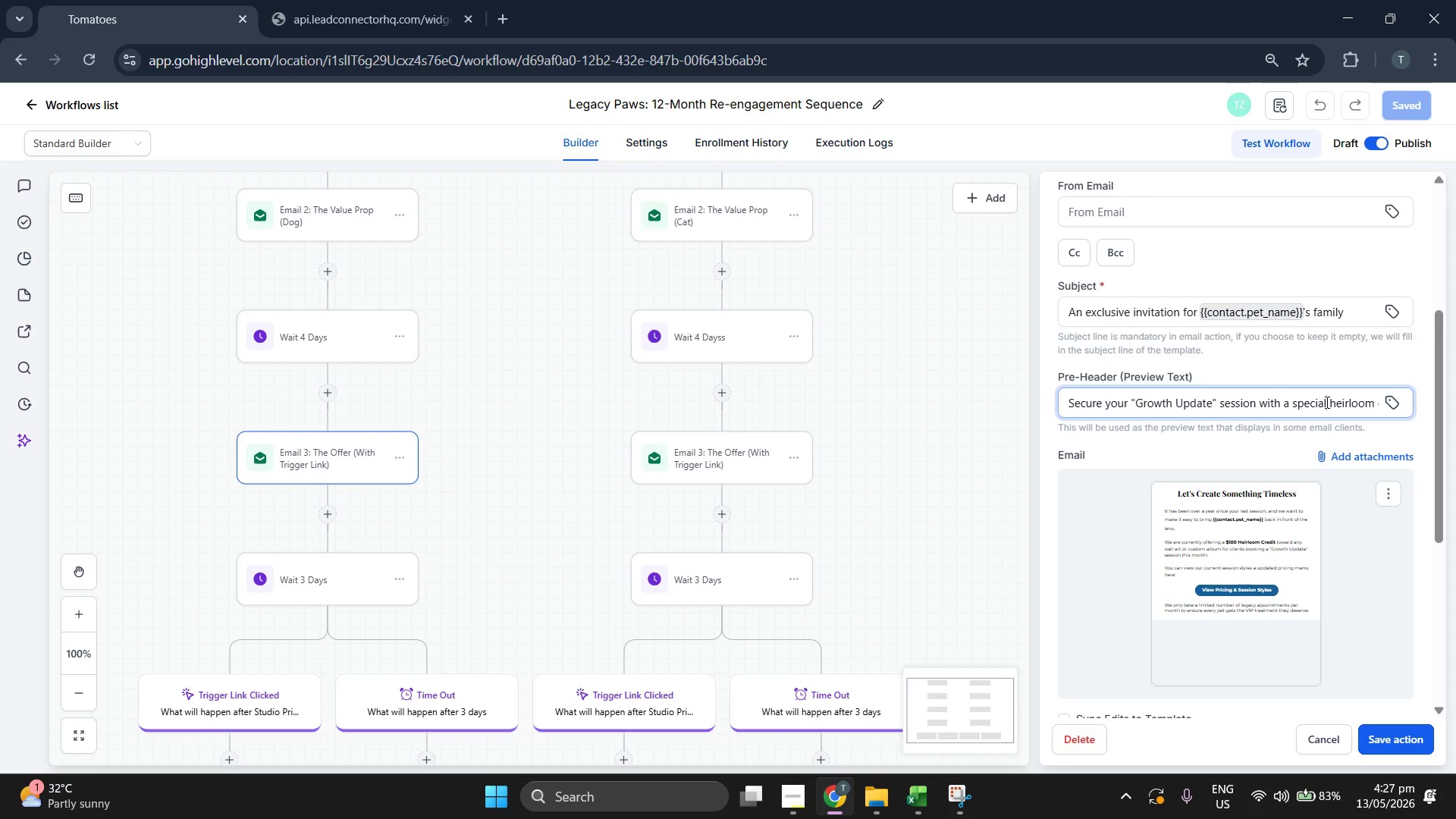 
hold_key(key=ArrowRight, duration=1.34)
 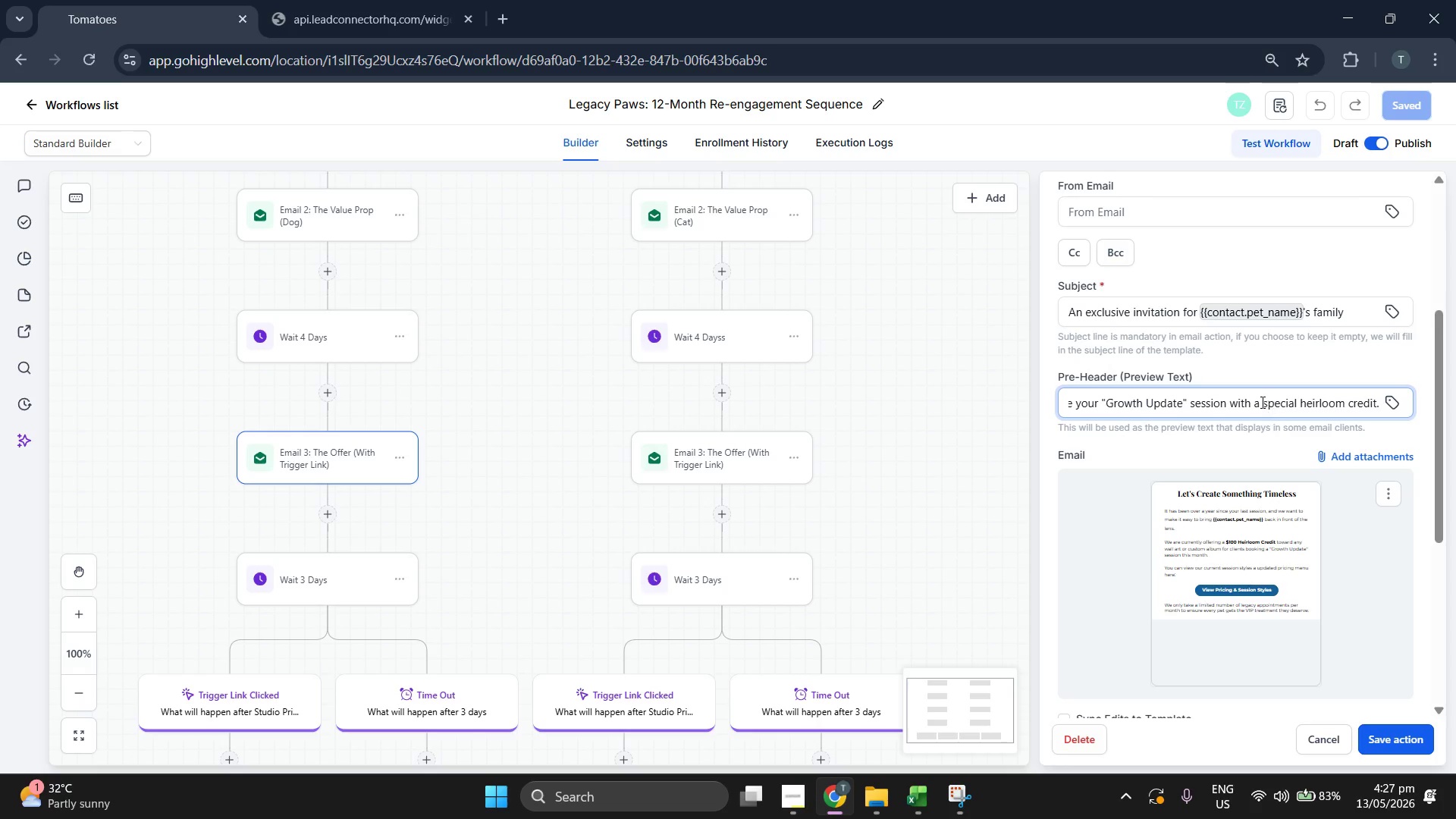 
scroll: coordinate [1260, 401], scroll_direction: down, amount: 3.0
 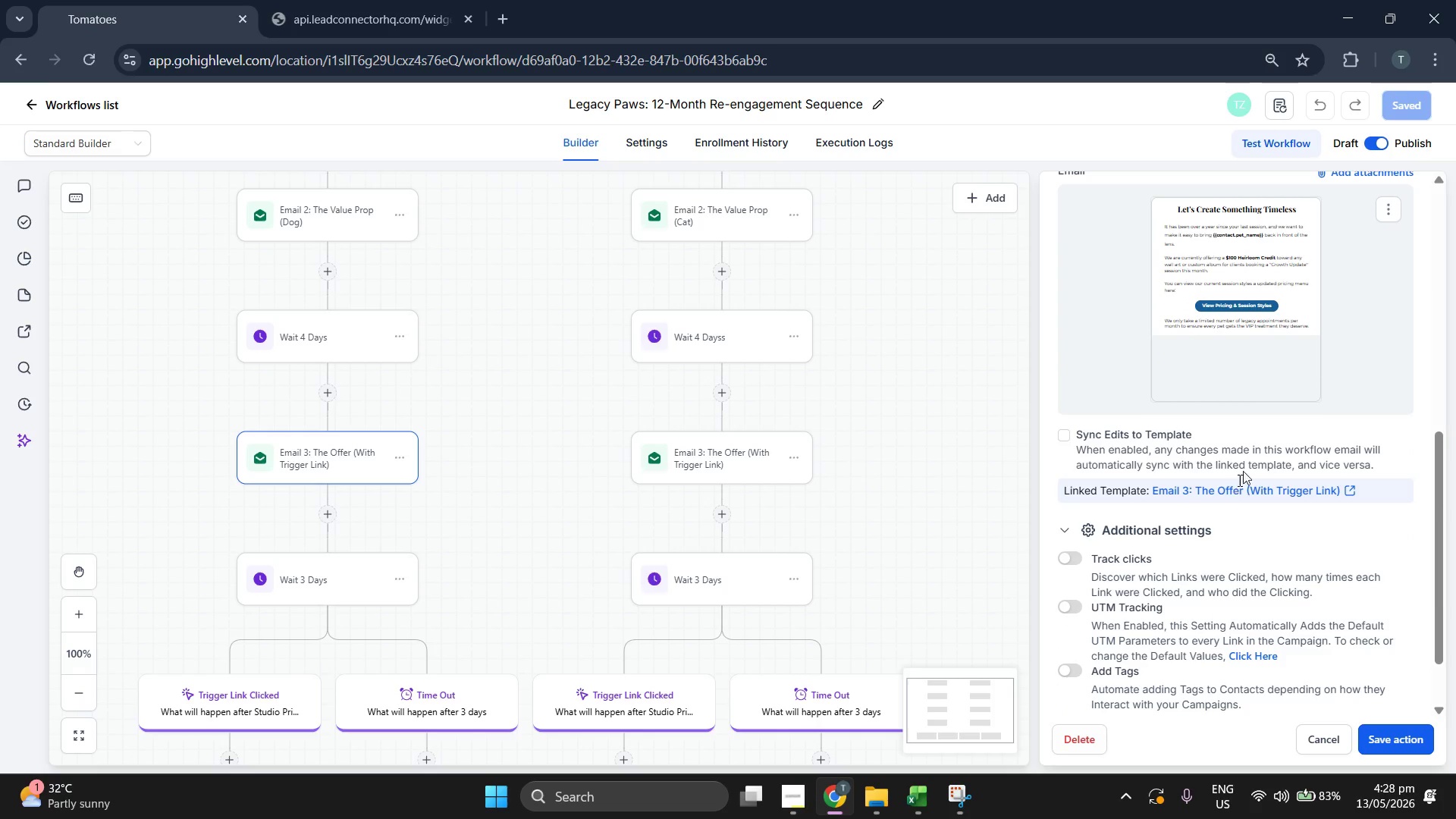 
scroll: coordinate [1269, 364], scroll_direction: up, amount: 1.0
 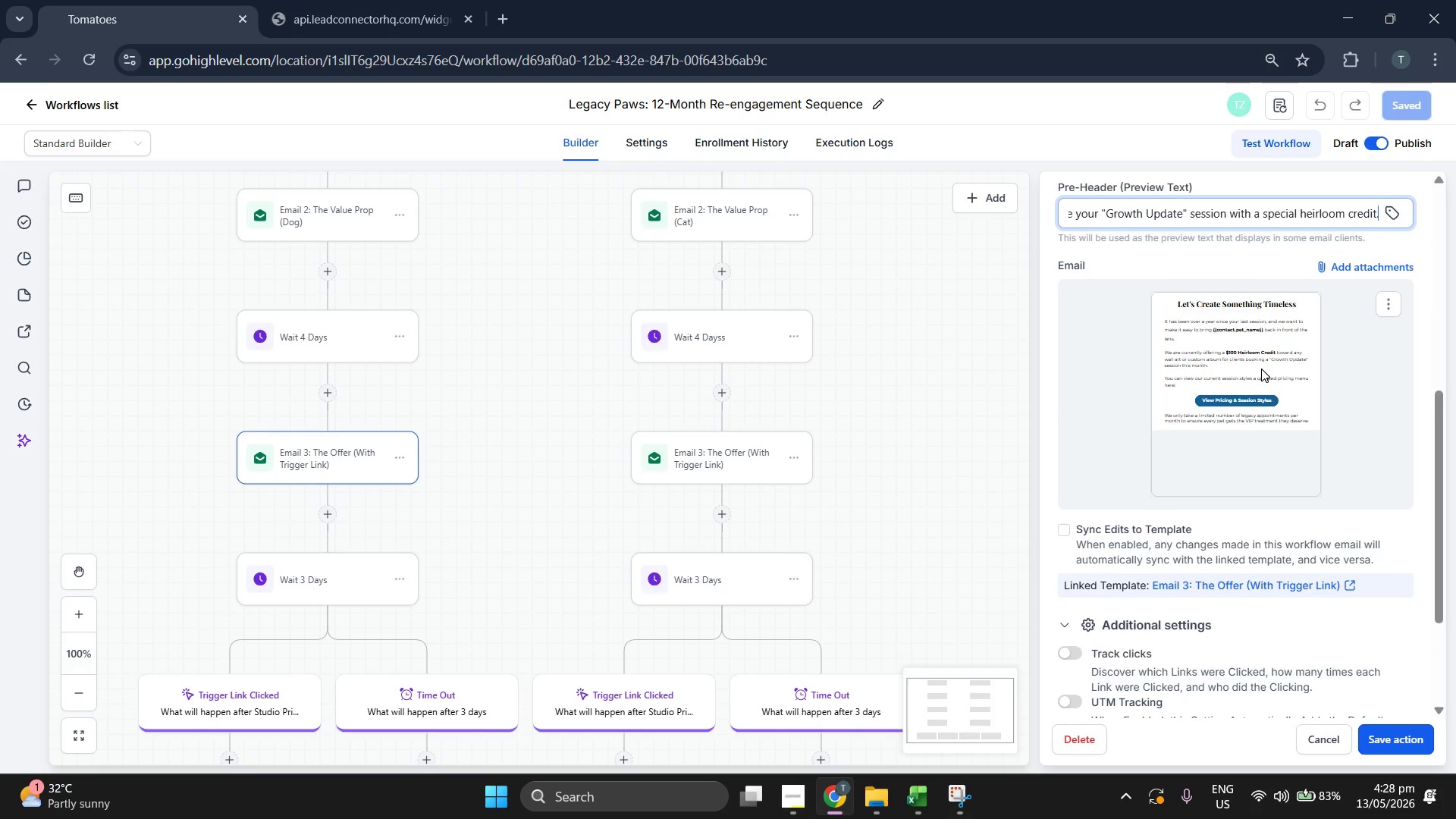 
scroll: coordinate [482, 354], scroll_direction: down, amount: 7.0
 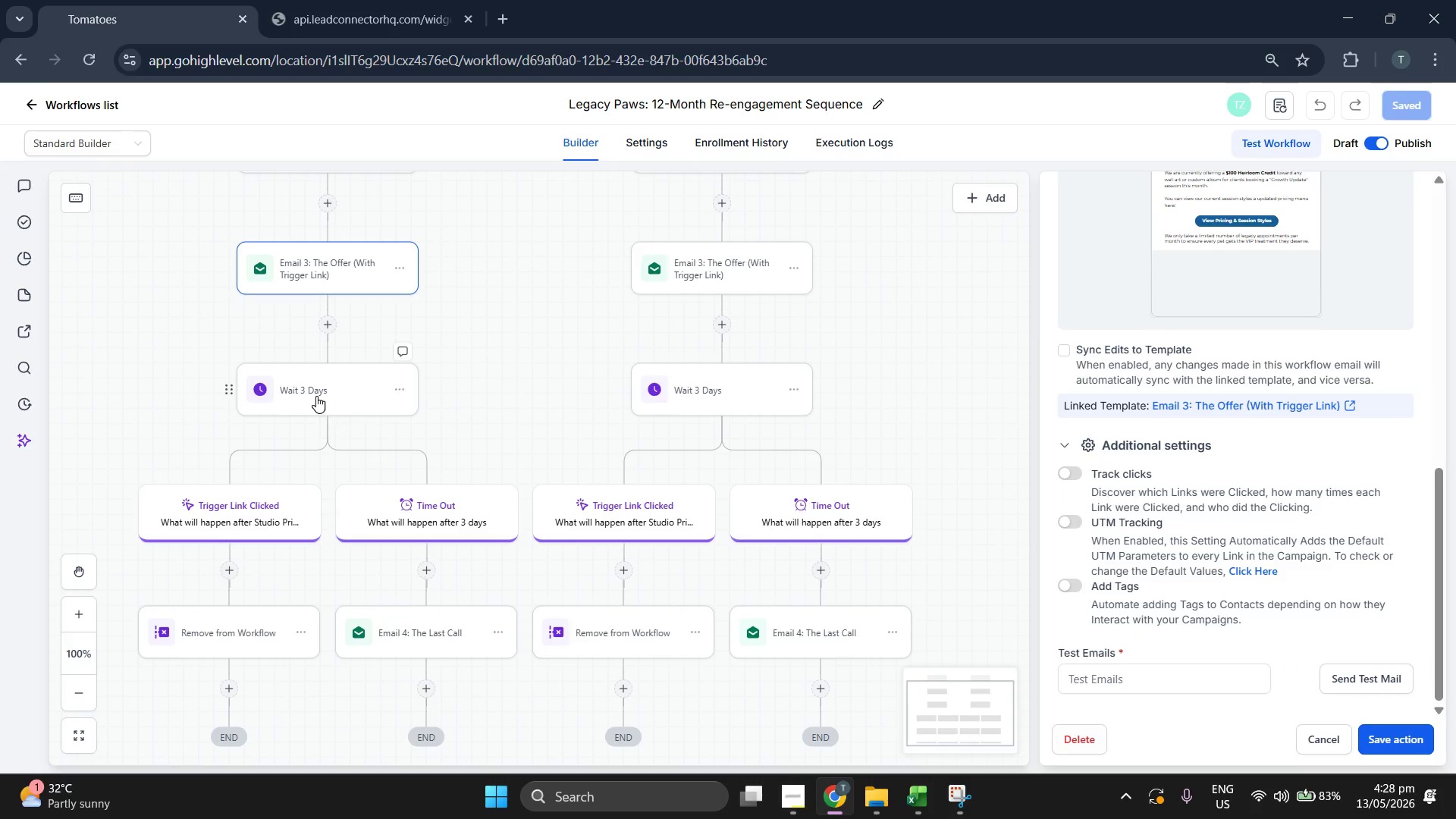 
left_click([313, 396])
 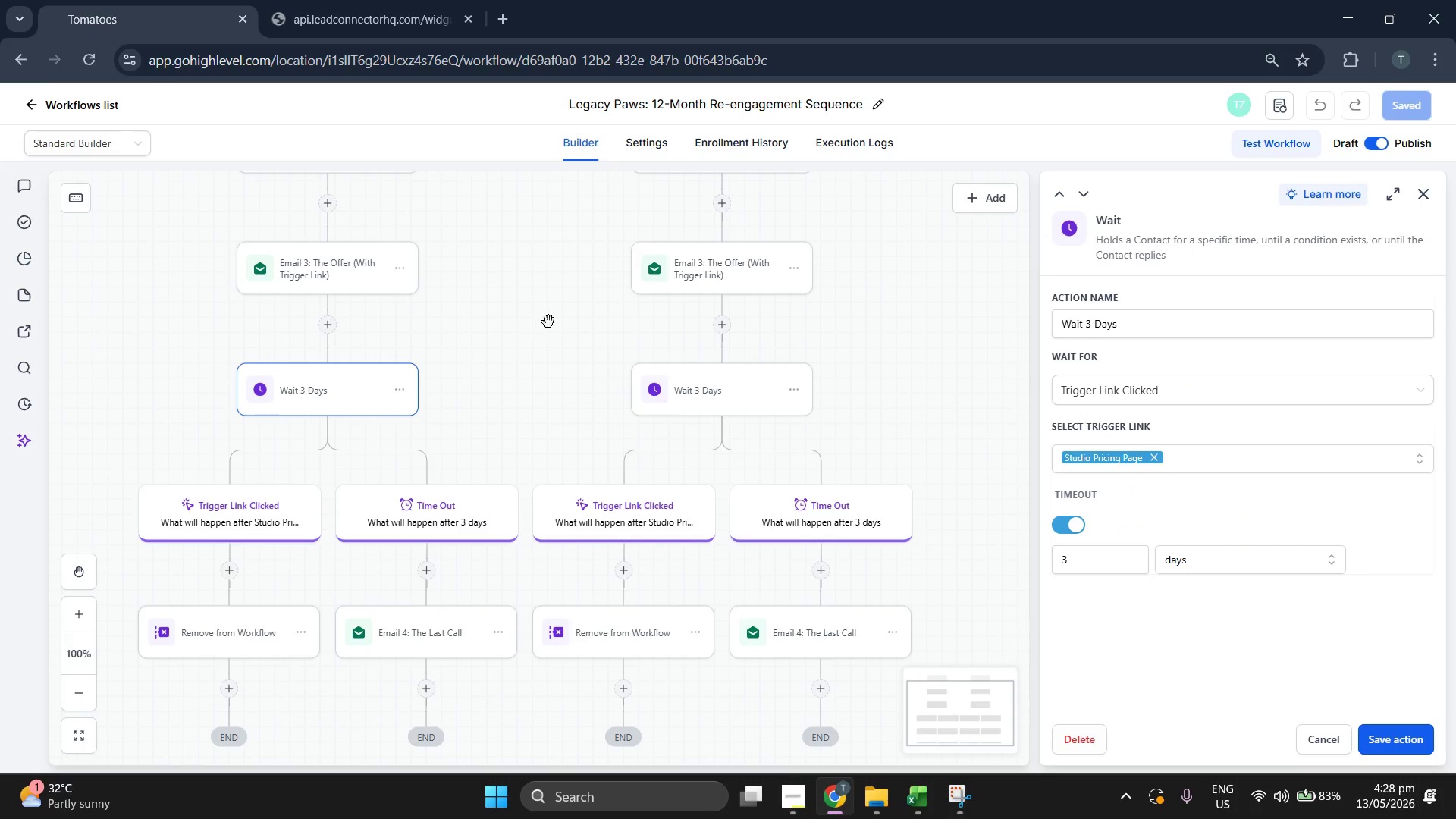 
scroll: coordinate [570, 306], scroll_direction: down, amount: 2.0
 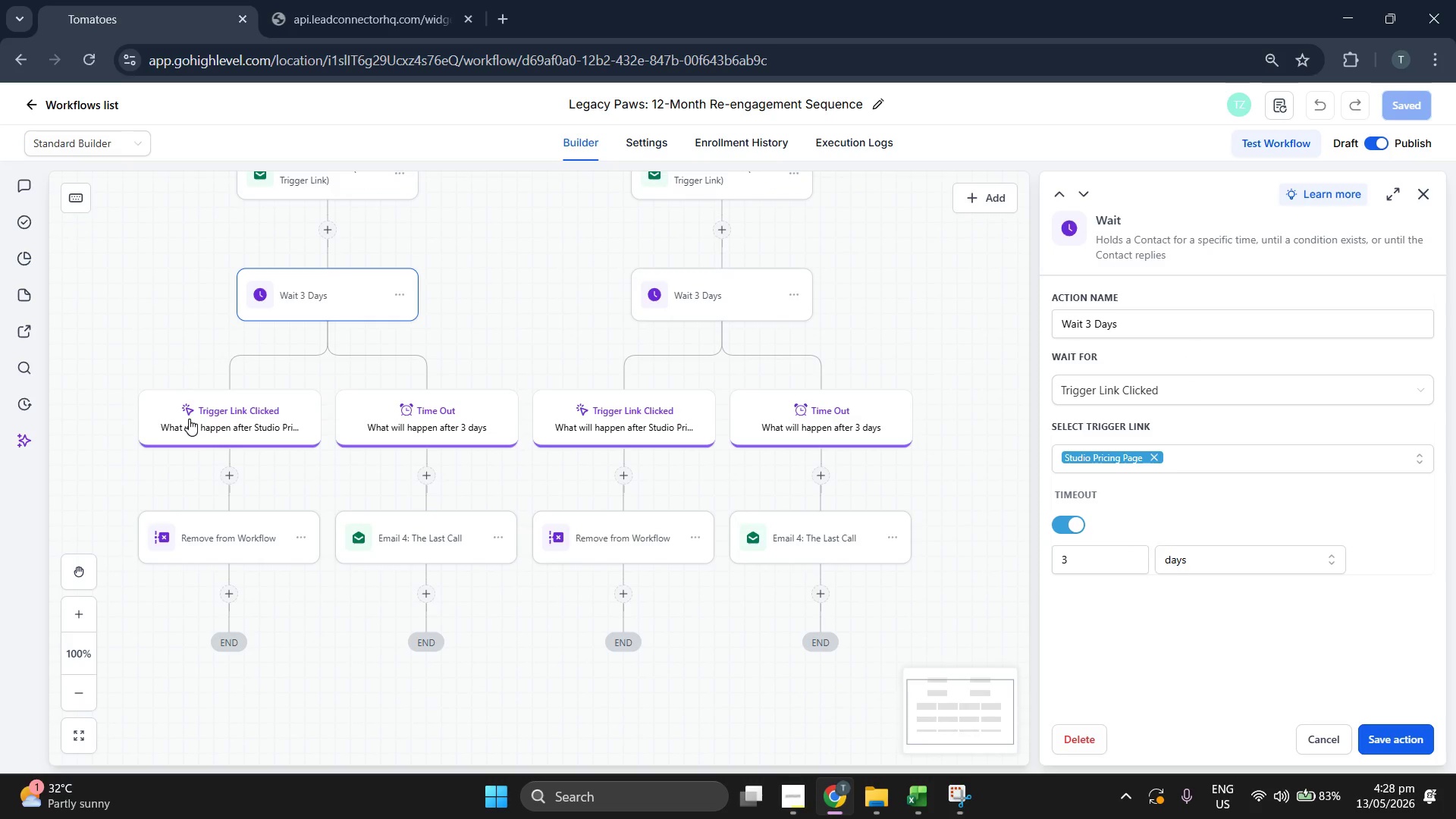 
left_click([189, 419])
 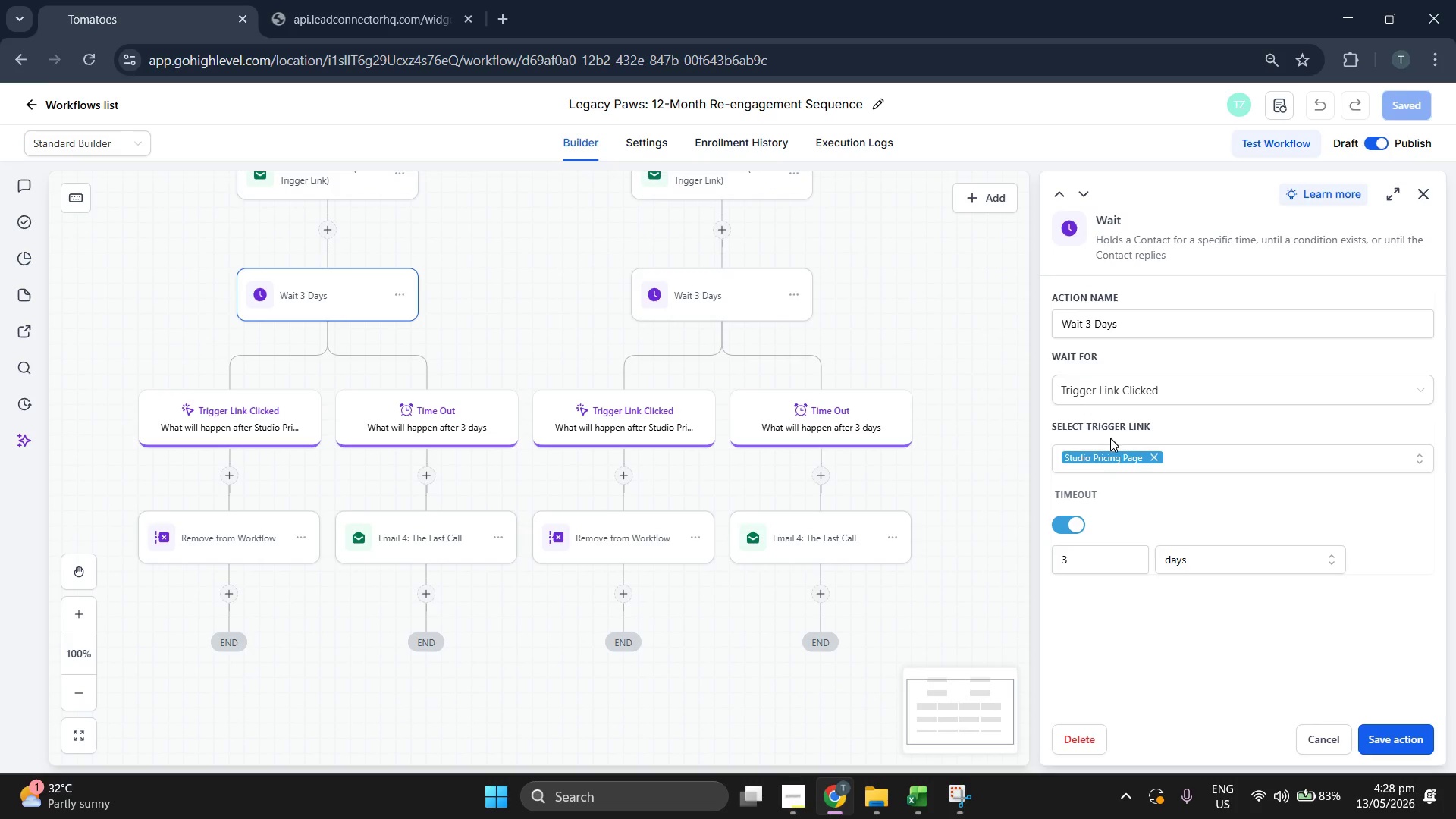 
wait(5.47)
 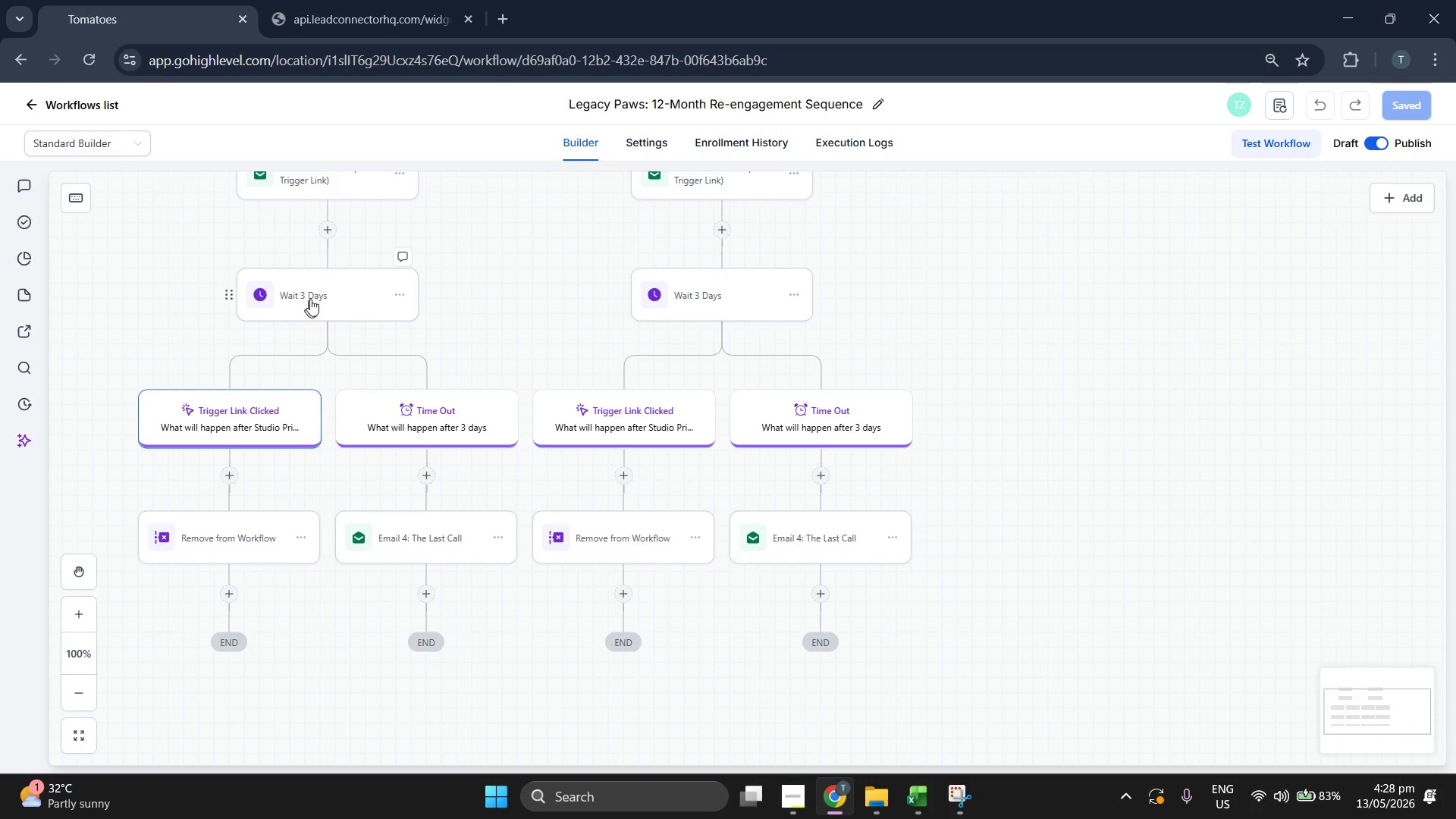 
left_click([224, 550])
 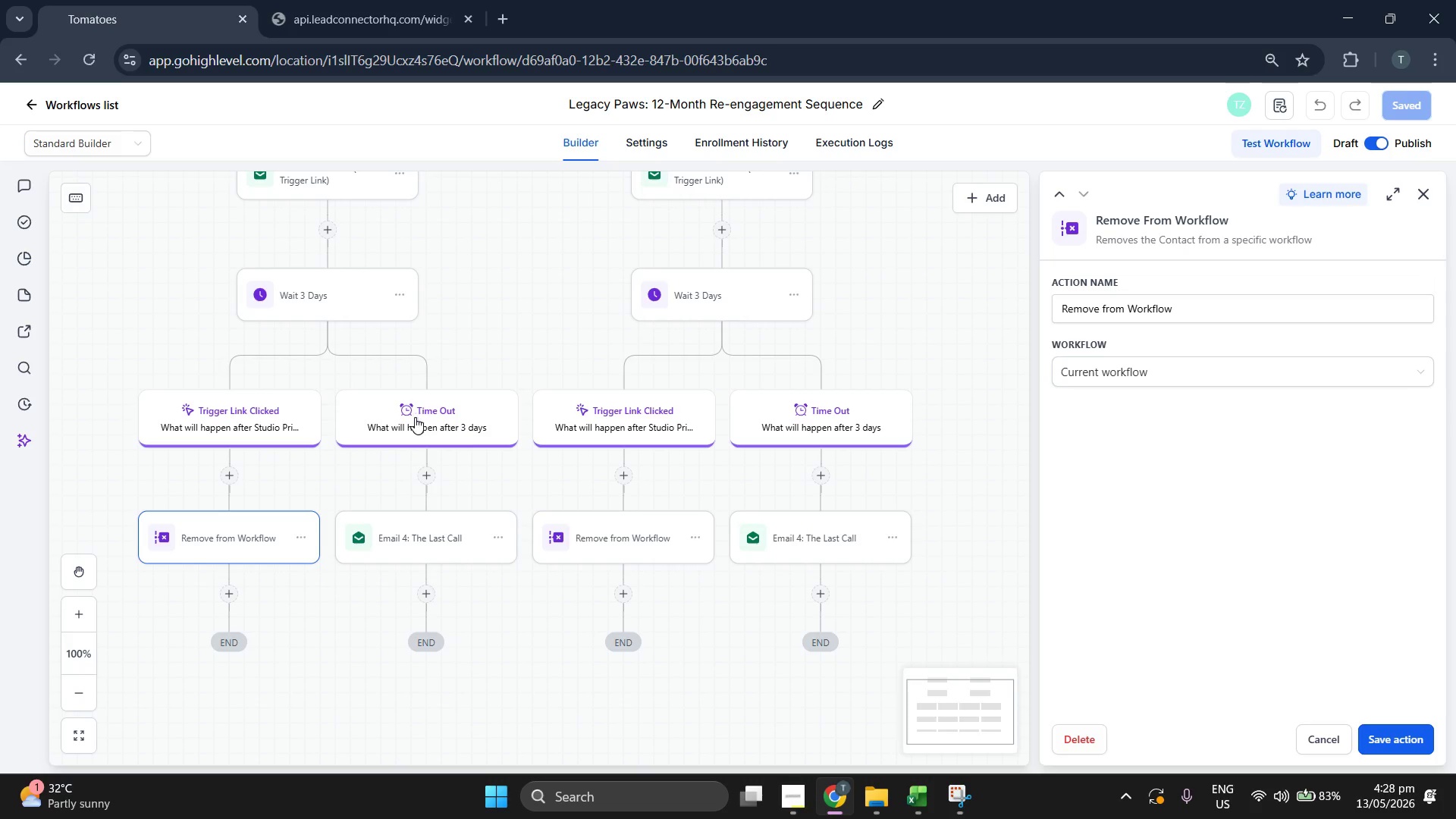 
left_click([320, 287])
 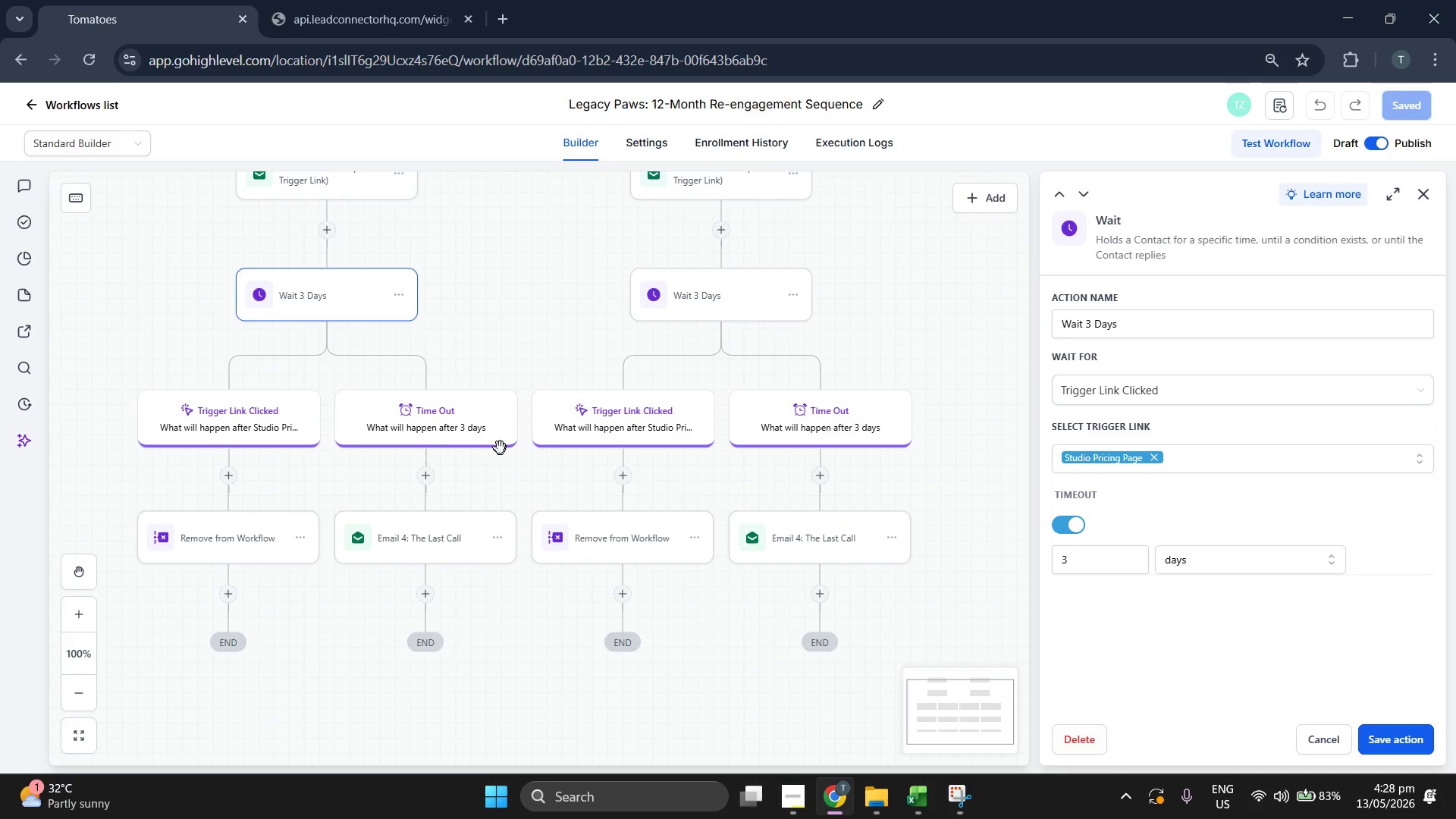 
left_click([441, 419])
 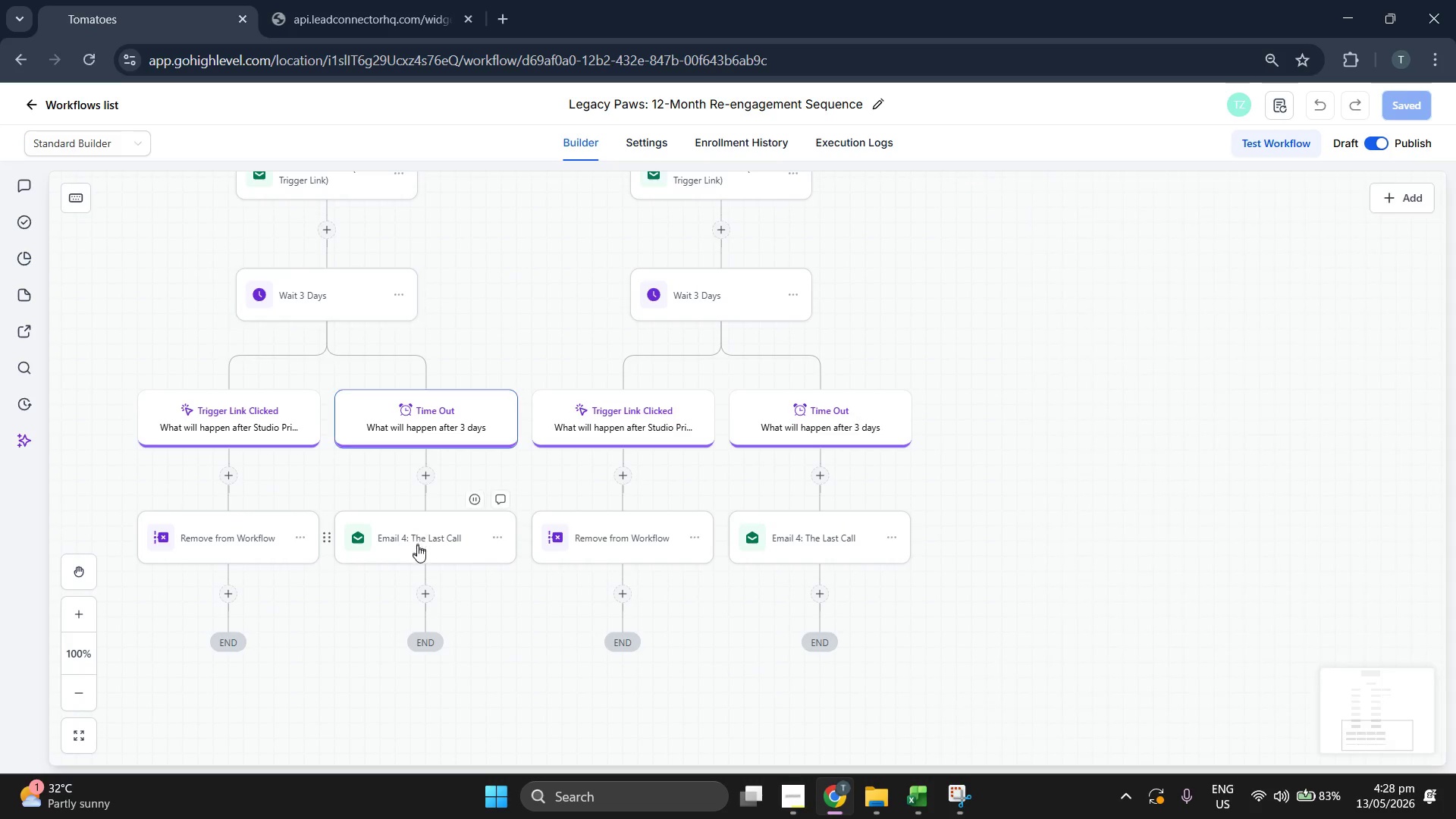 
left_click([416, 548])
 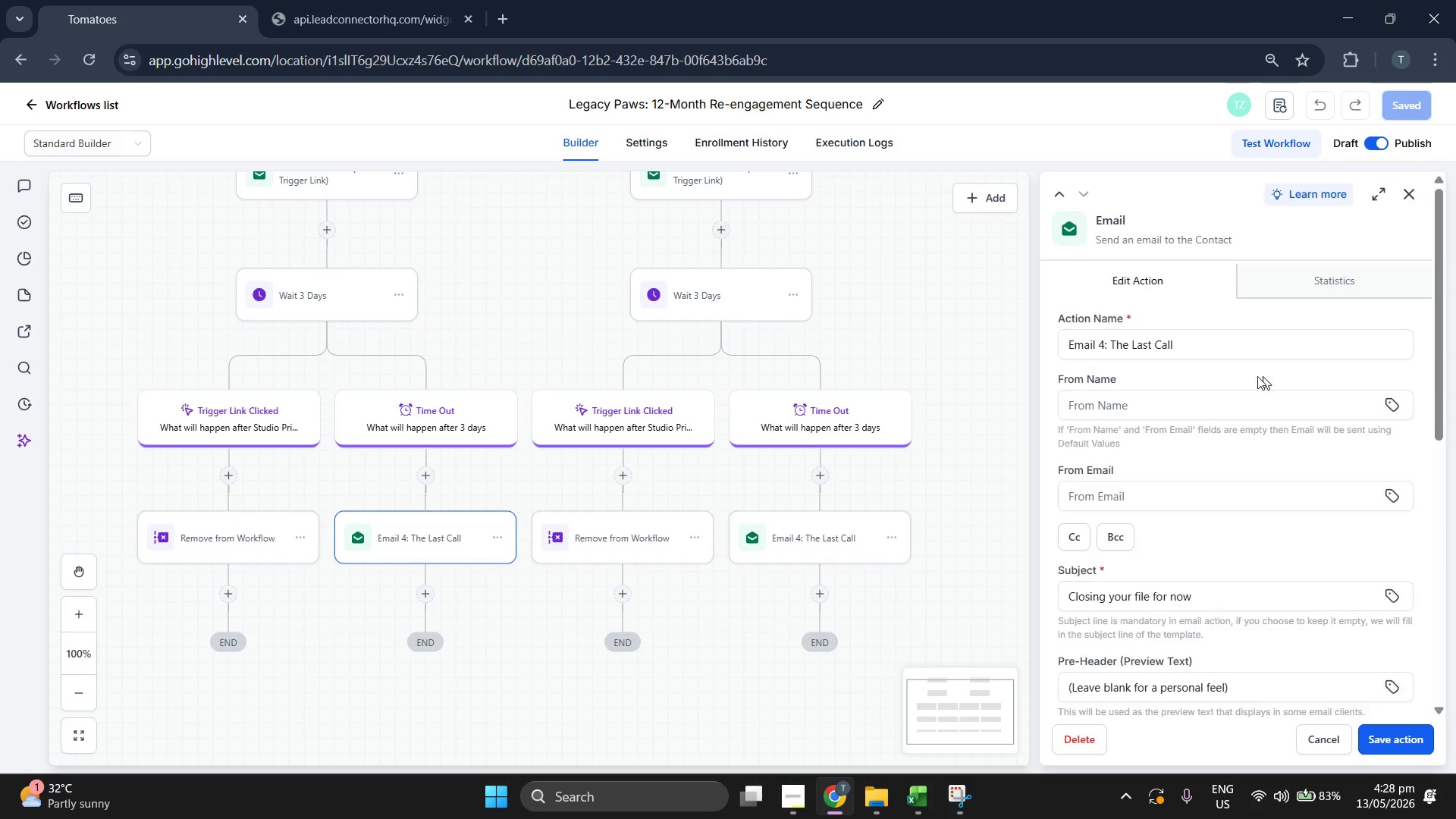 
left_click([1250, 334])
 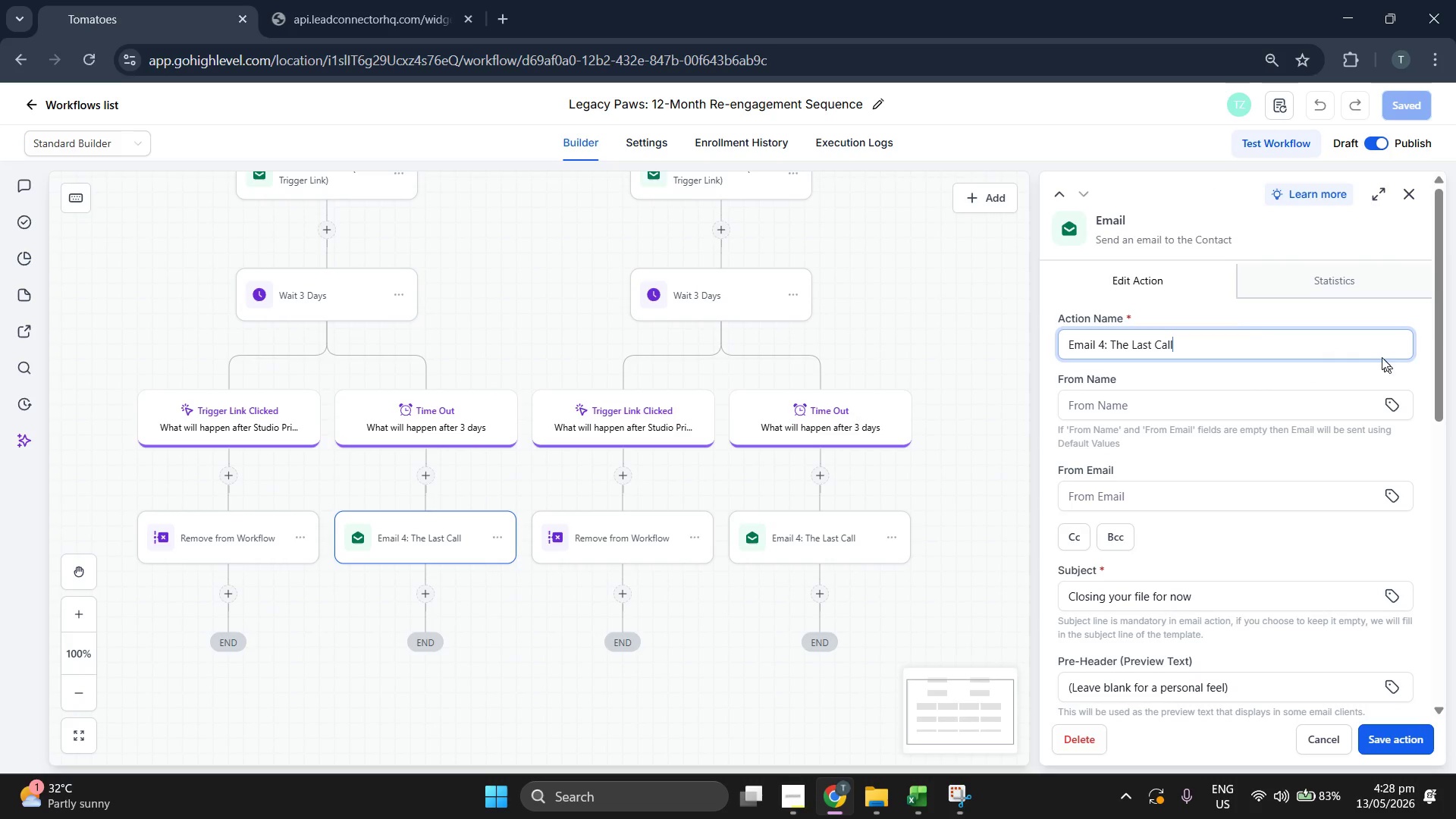 
left_click([1316, 397])
 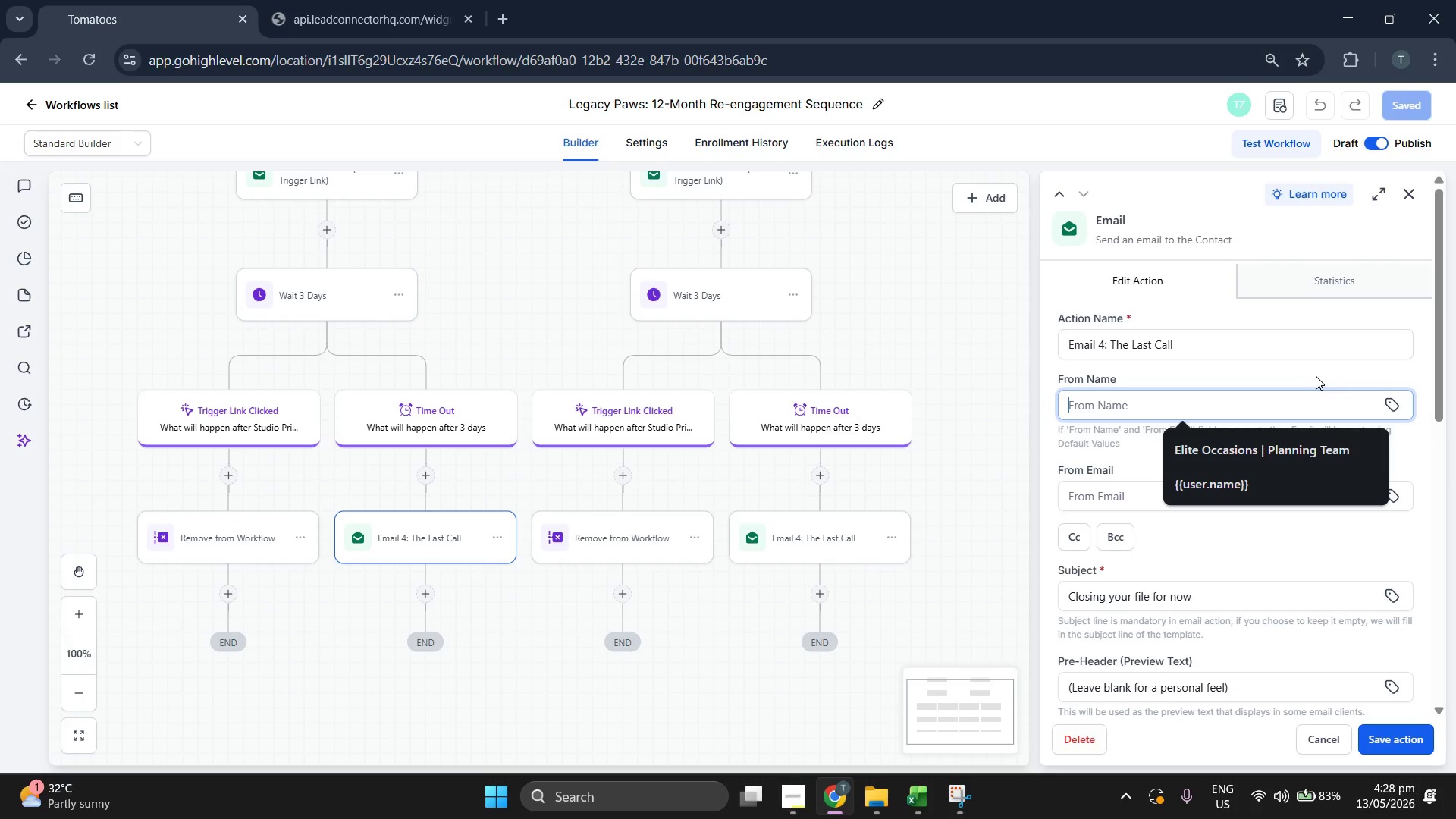 
left_click([1316, 376])
 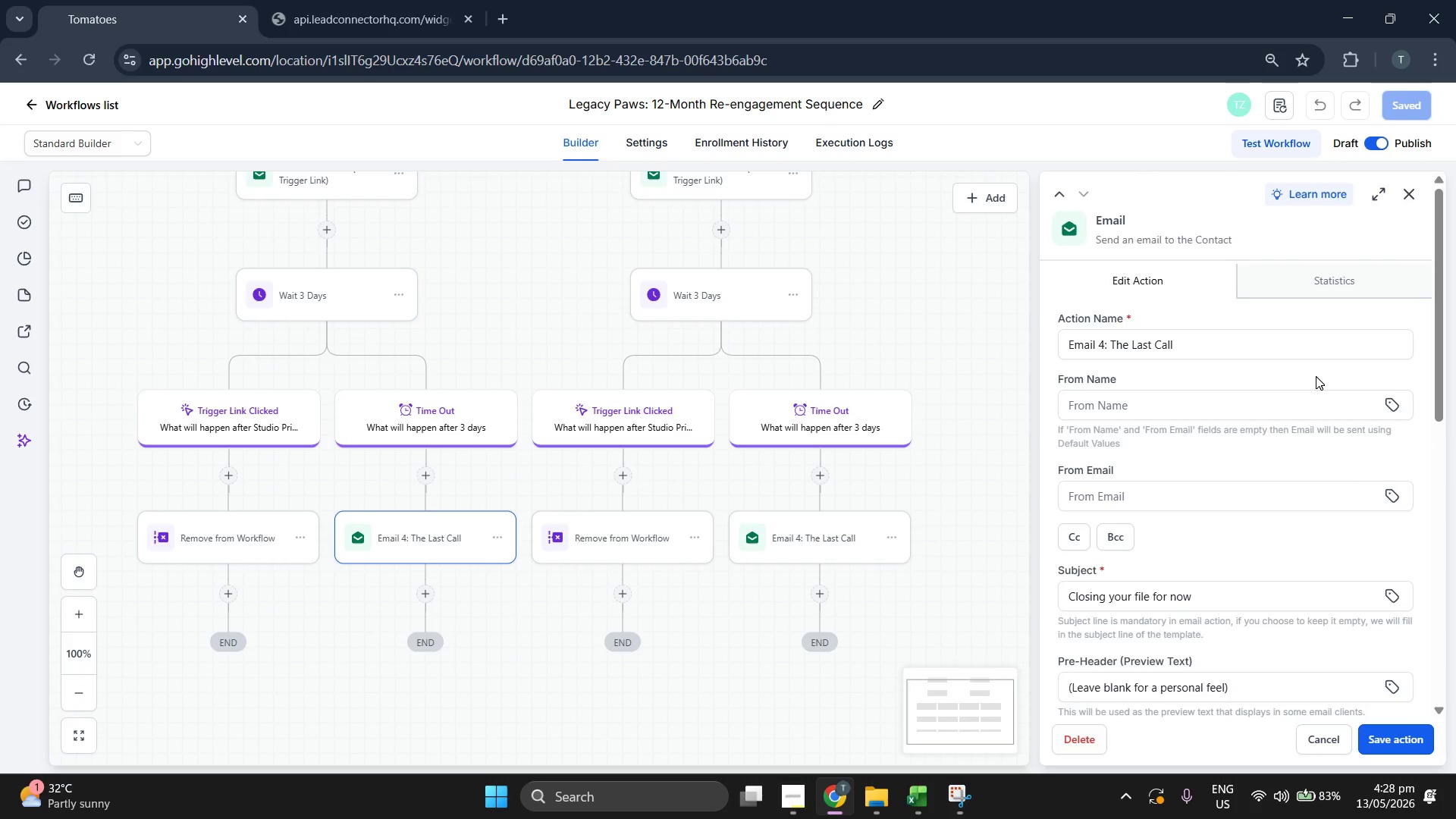 
scroll: coordinate [1316, 376], scroll_direction: down, amount: 1.0
 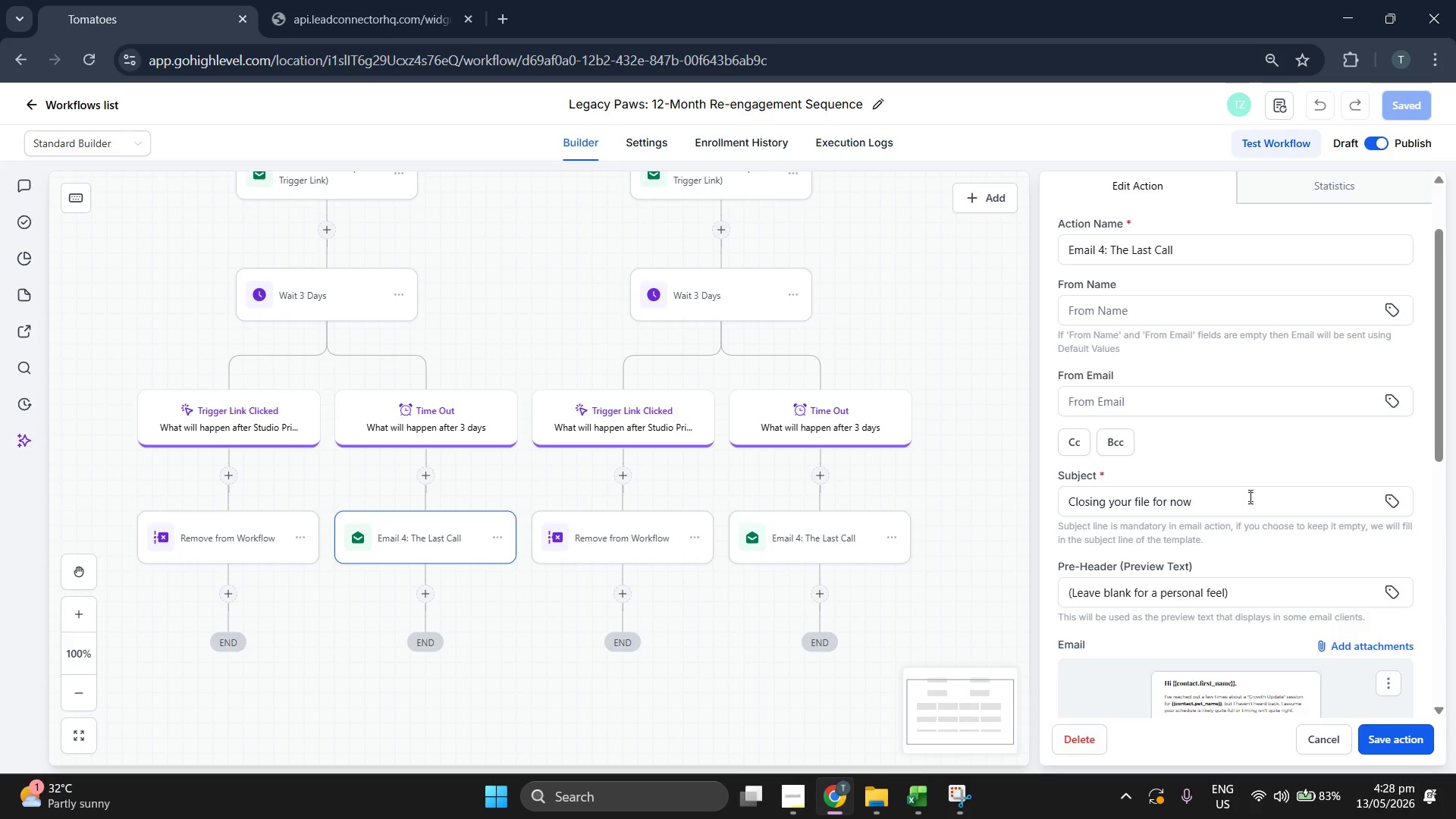 
left_click([1249, 501])
 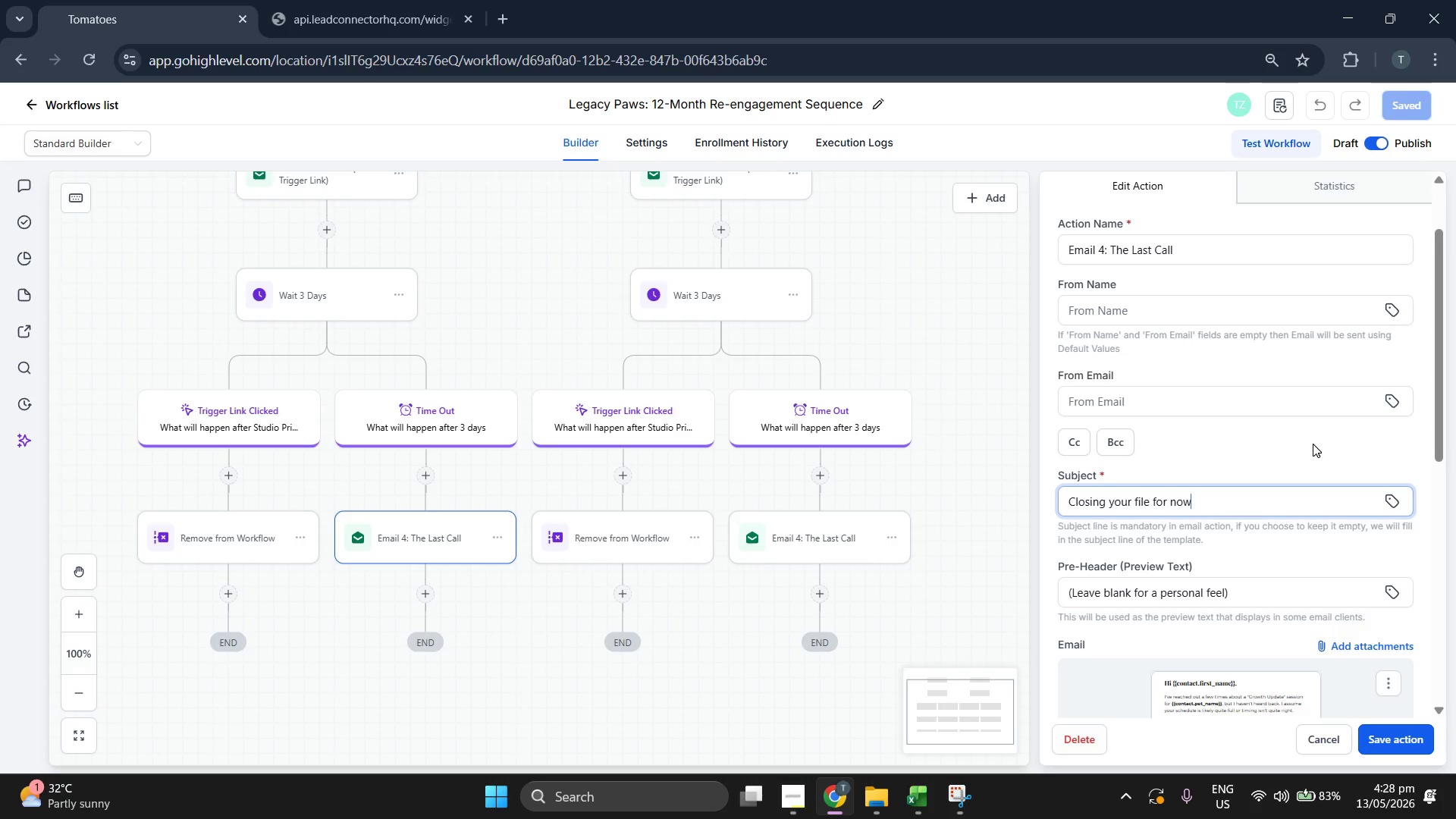 
left_click([1328, 433])
 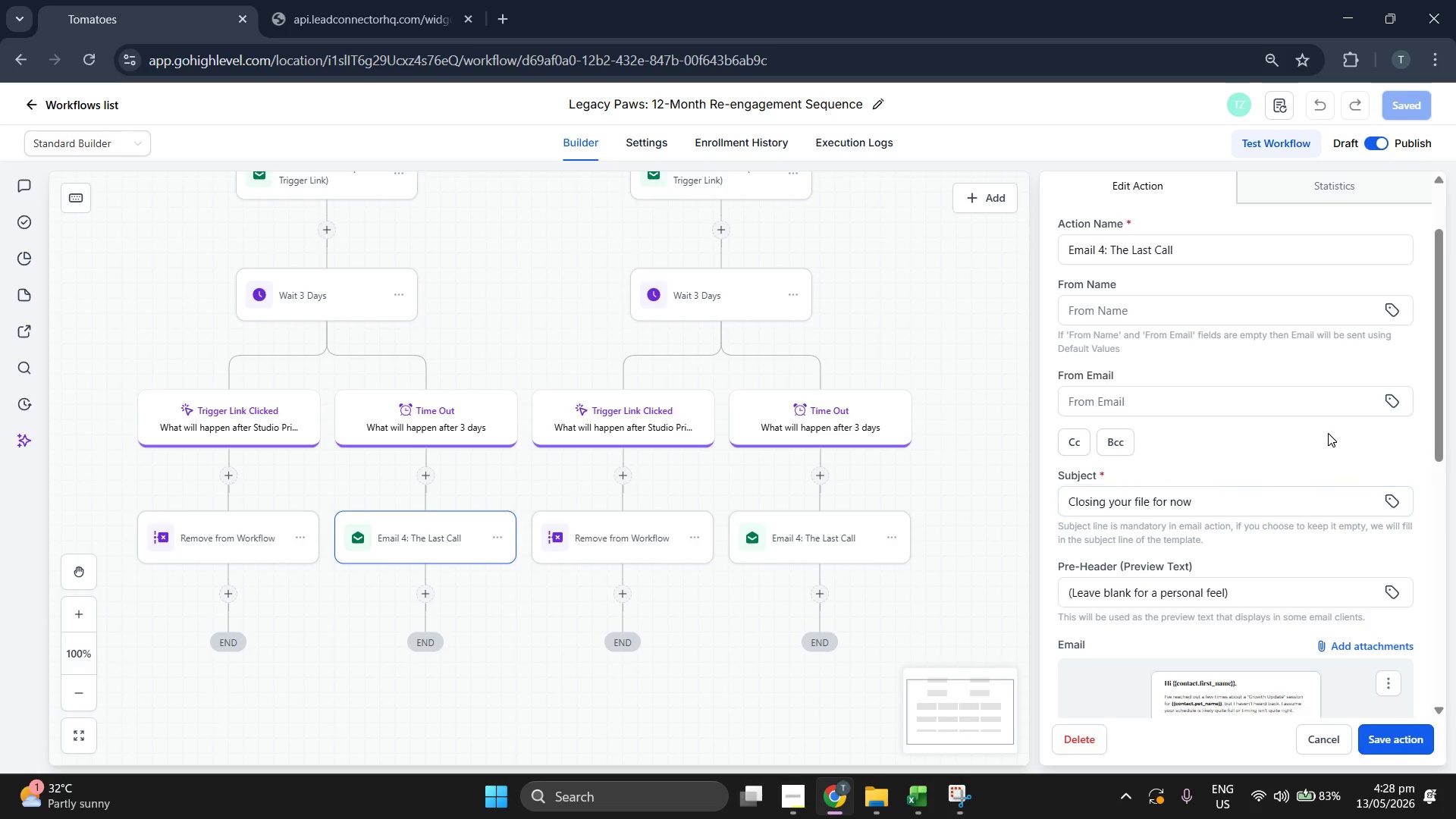 
scroll: coordinate [1328, 433], scroll_direction: down, amount: 2.0
 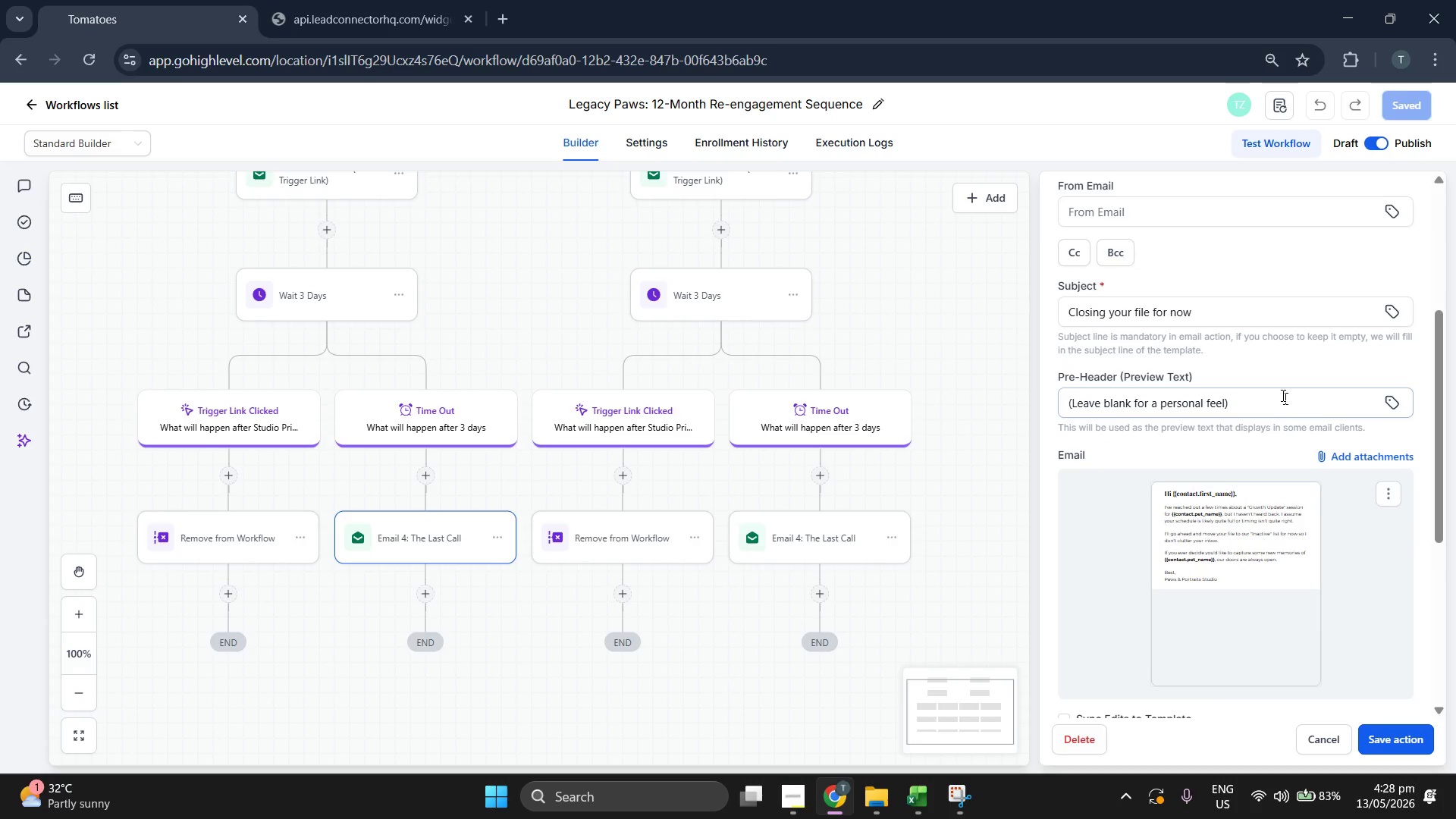 
left_click([1282, 396])
 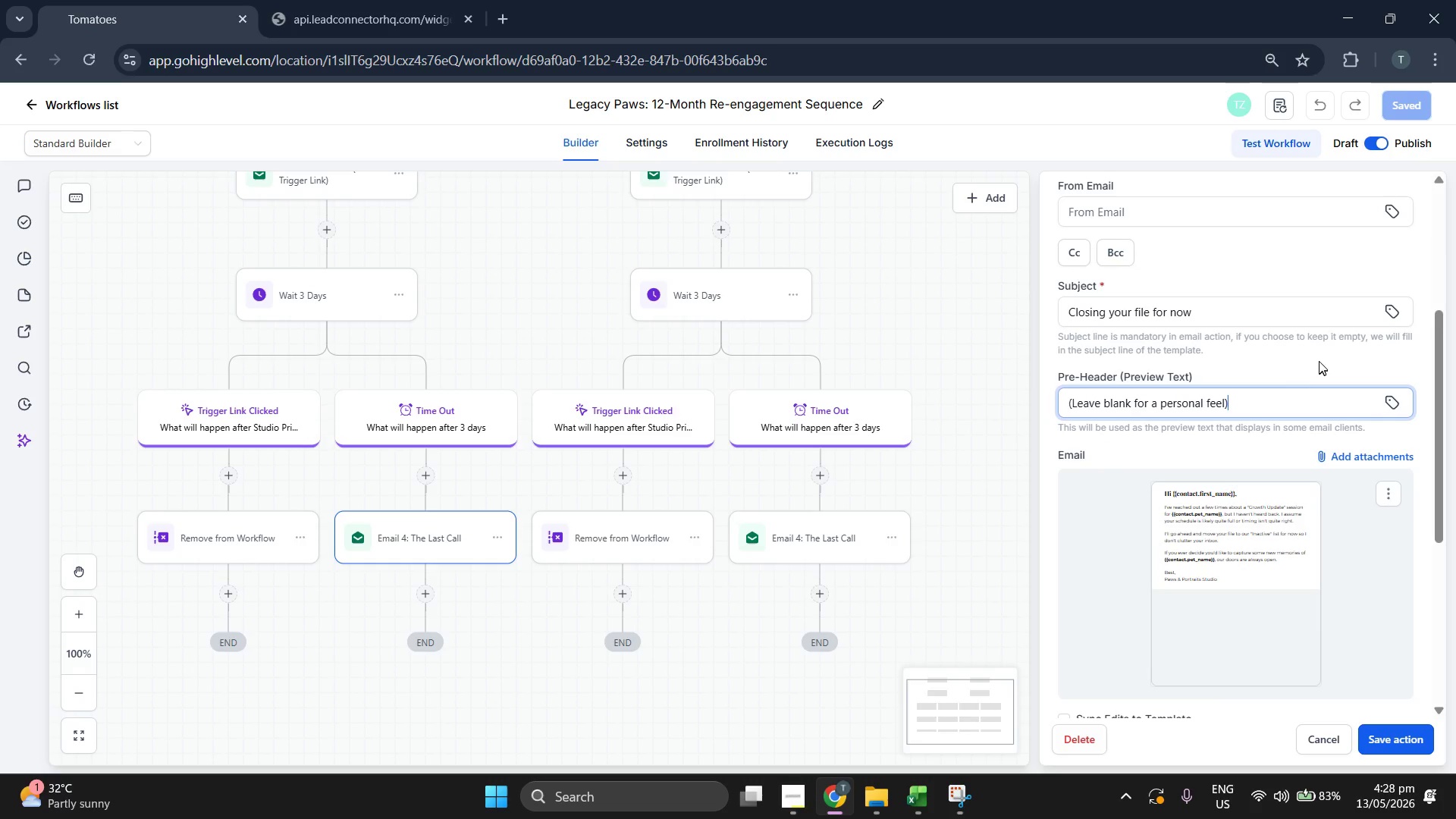 
scroll: coordinate [1310, 359], scroll_direction: up, amount: 4.0
 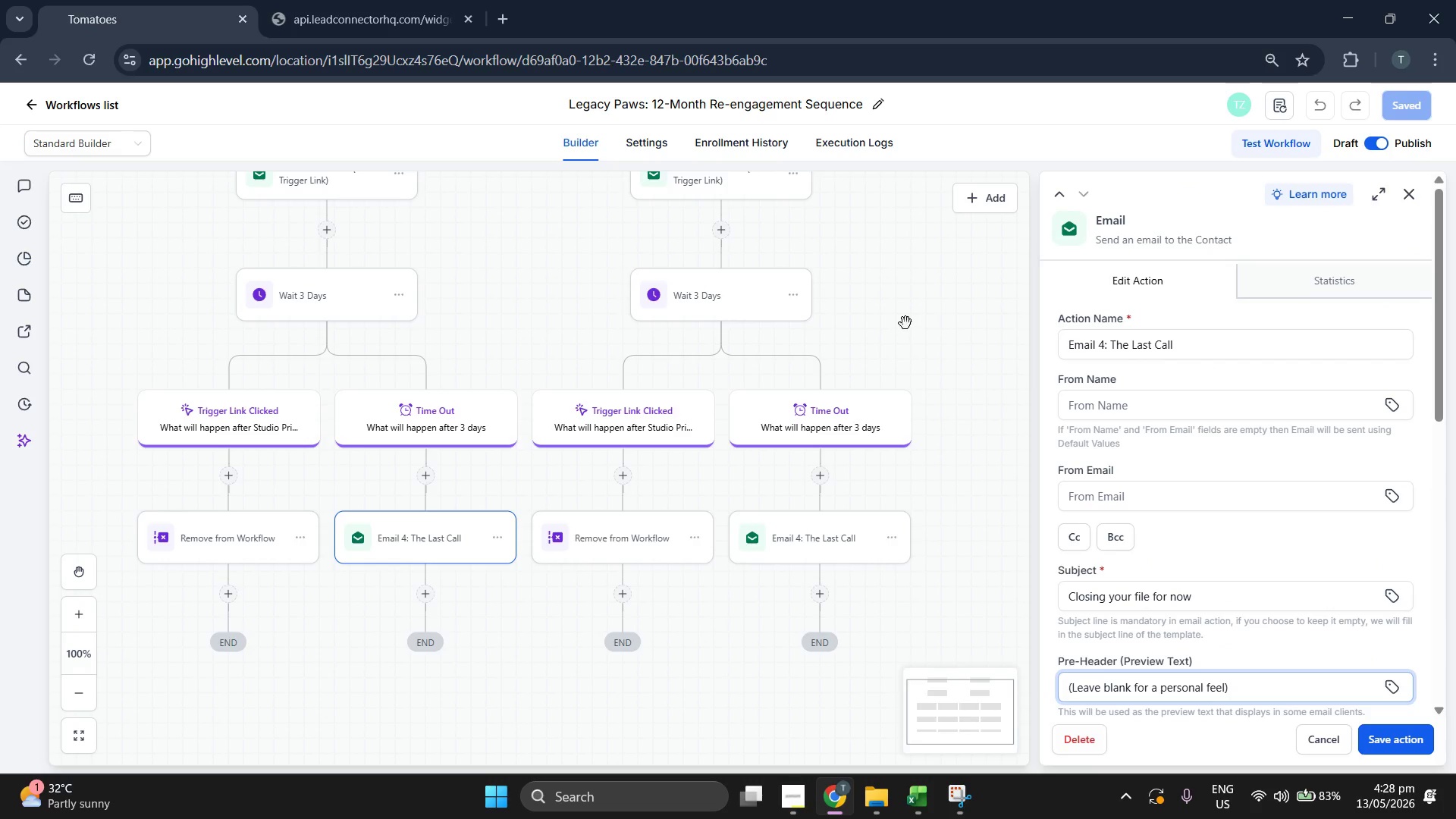 
left_click([905, 323])
 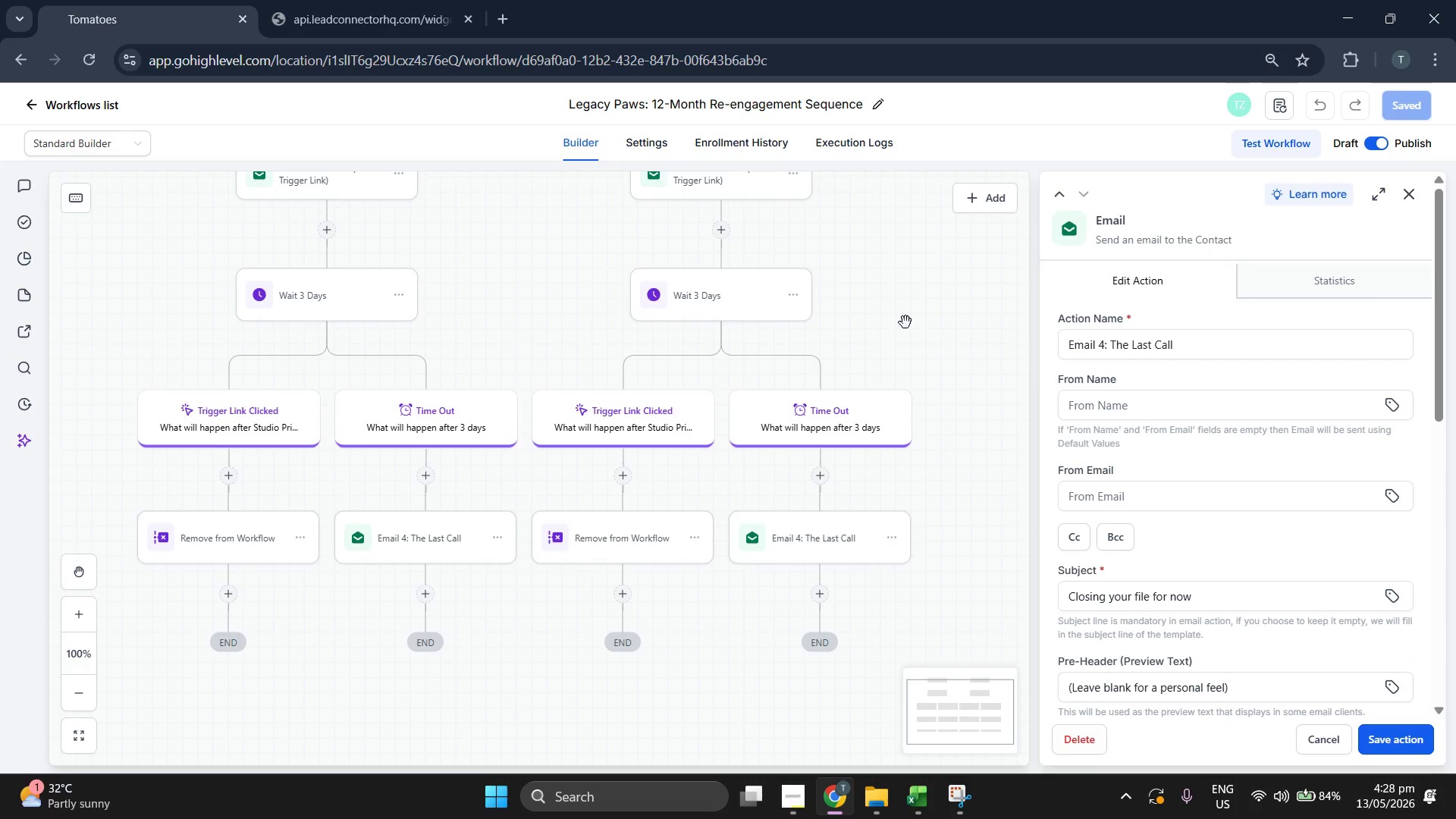 
left_click_drag(start_coordinate=[949, 358], to_coordinate=[924, 368])
 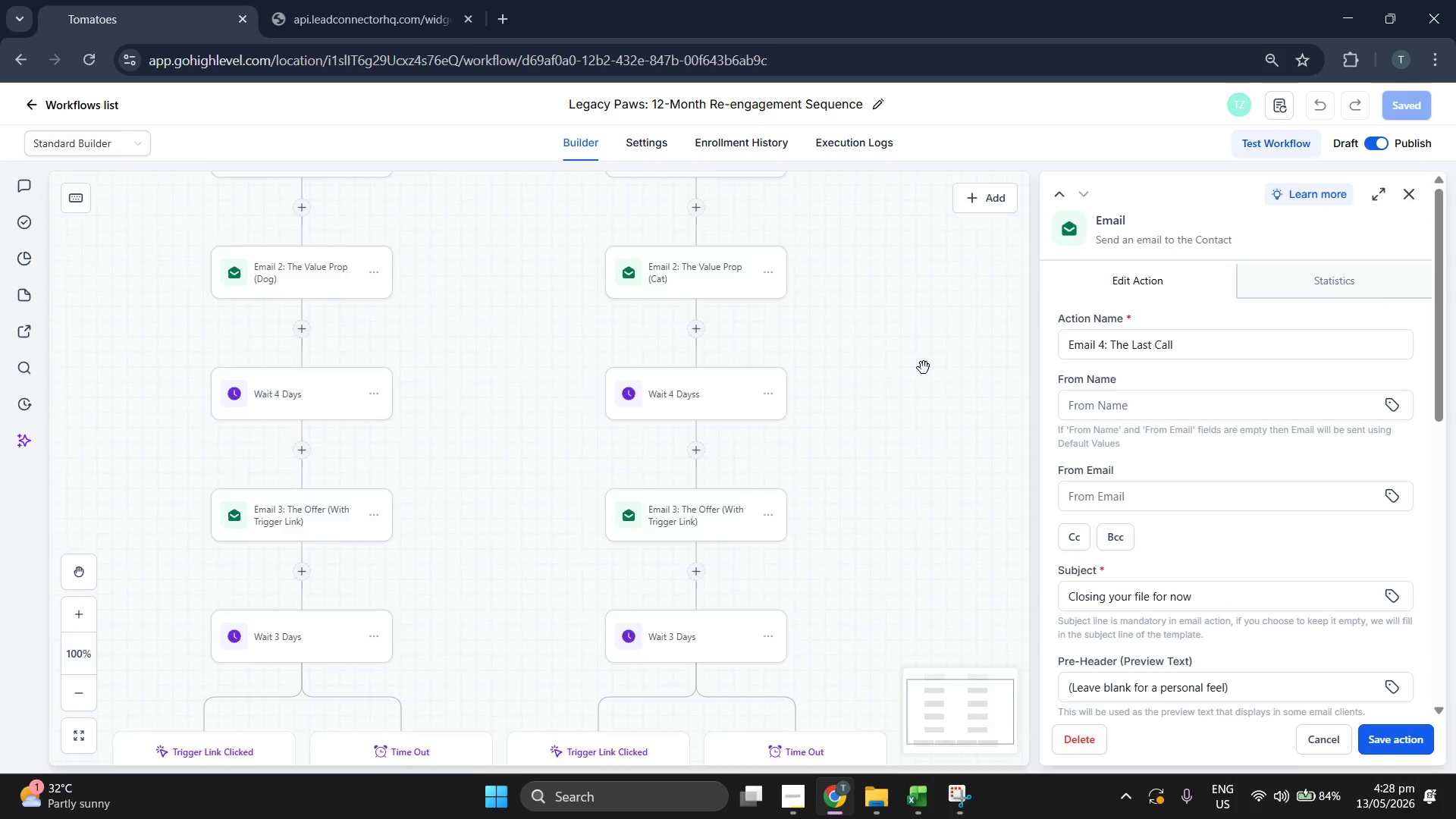 
scroll: coordinate [921, 459], scroll_direction: up, amount: 15.0
 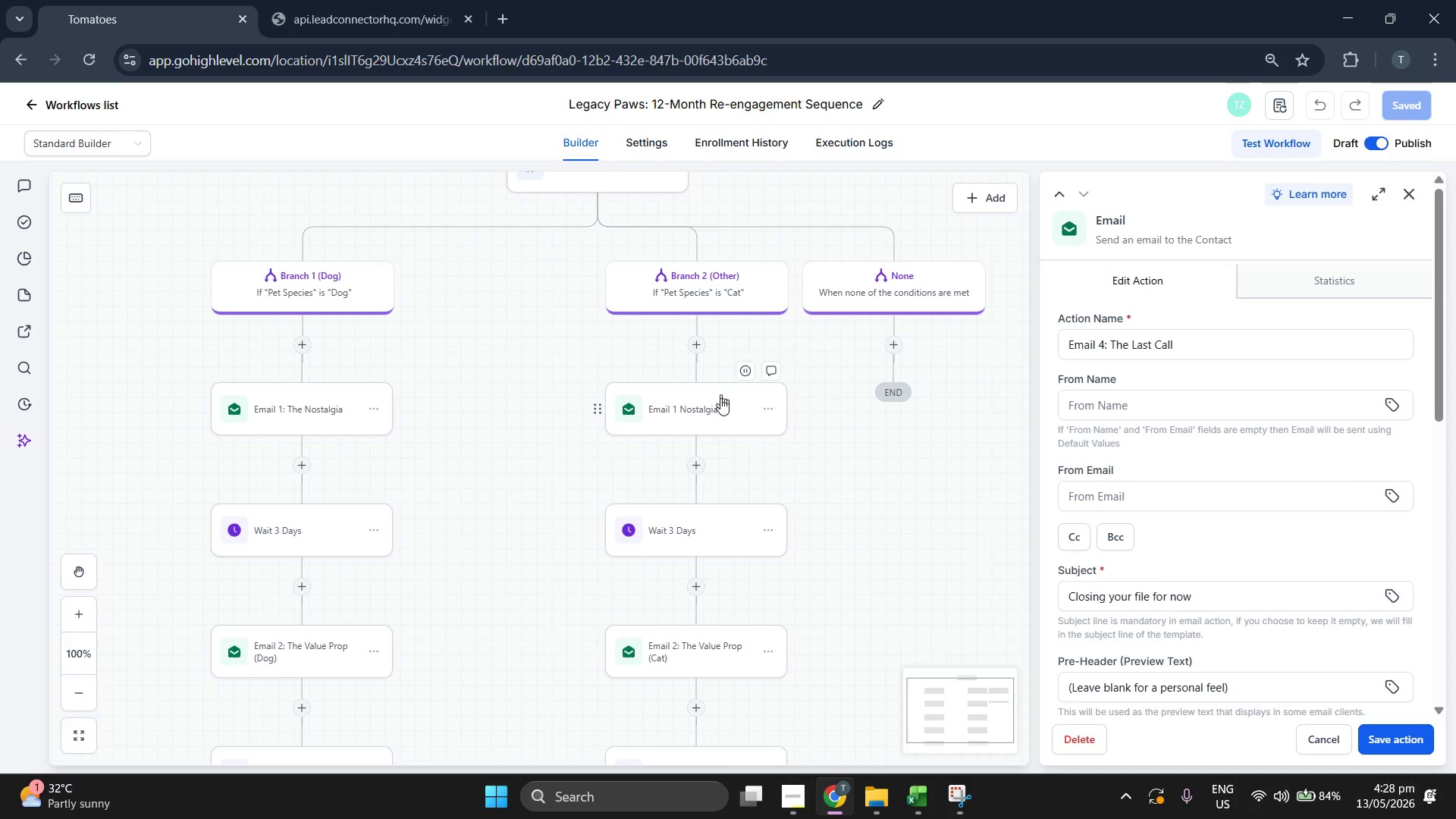 
left_click([686, 432])
 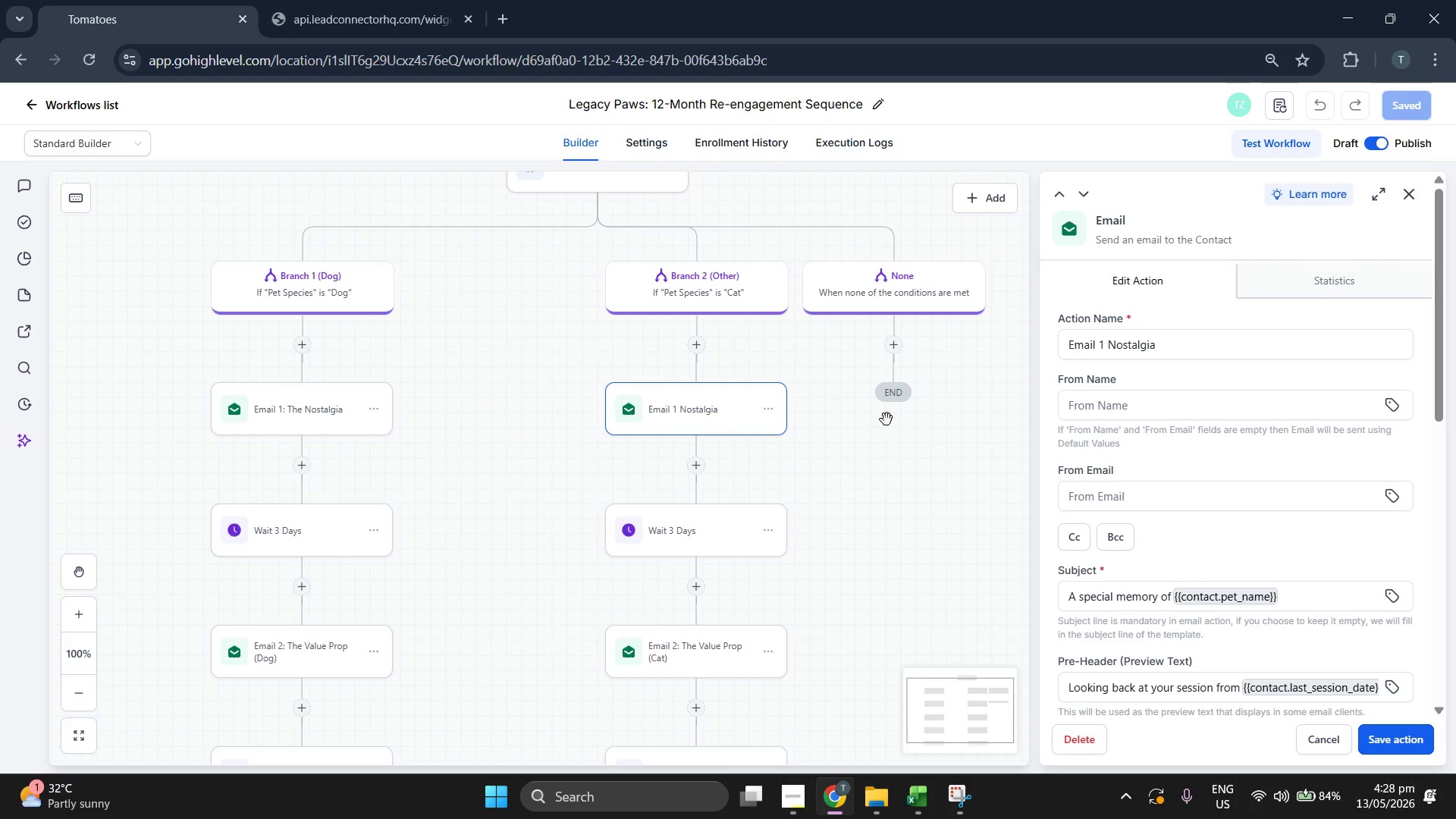 
left_click([700, 297])
 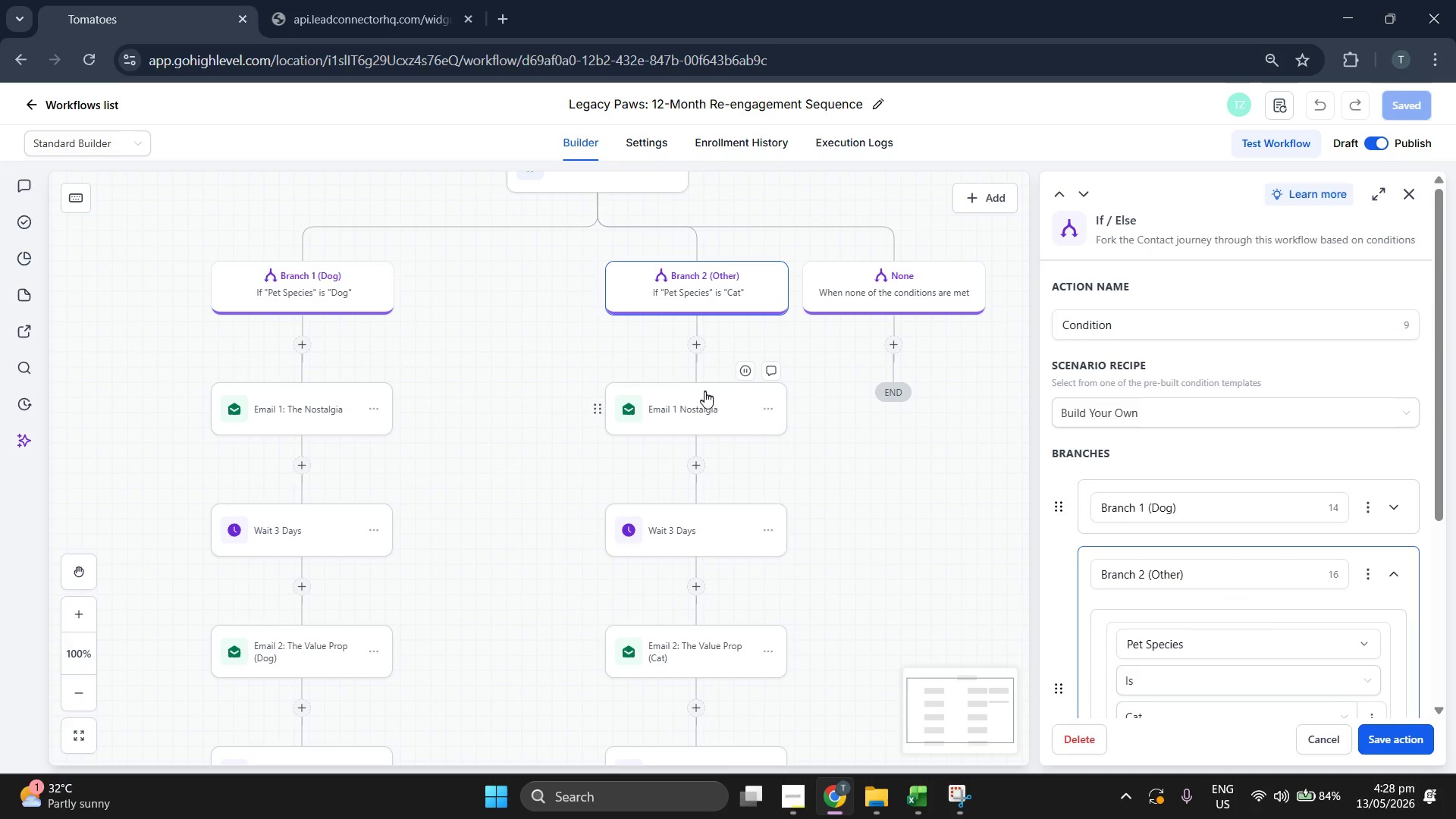 
left_click([704, 400])
 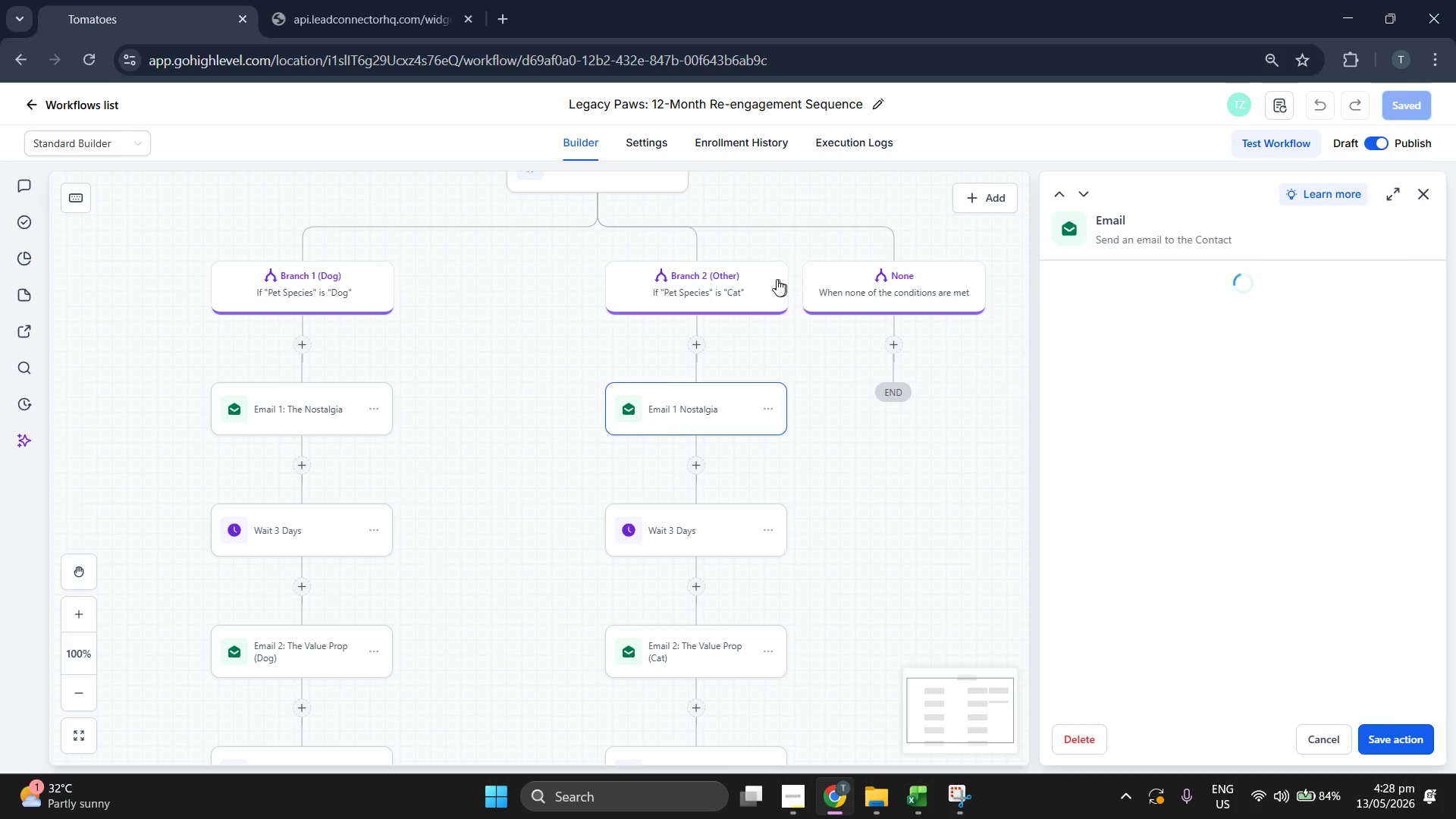 
left_click([710, 286])
 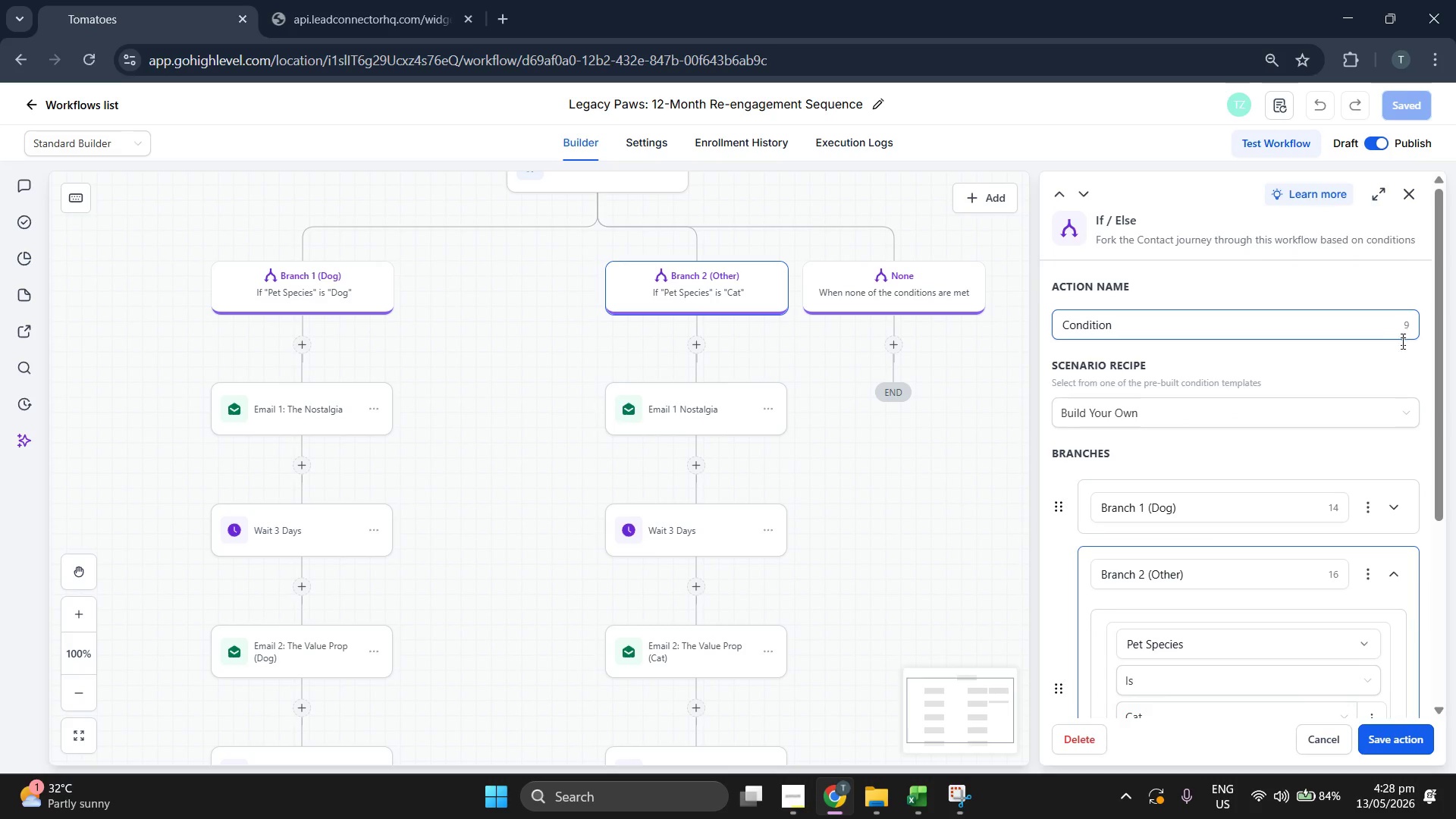 
scroll: coordinate [1420, 370], scroll_direction: down, amount: 1.0
 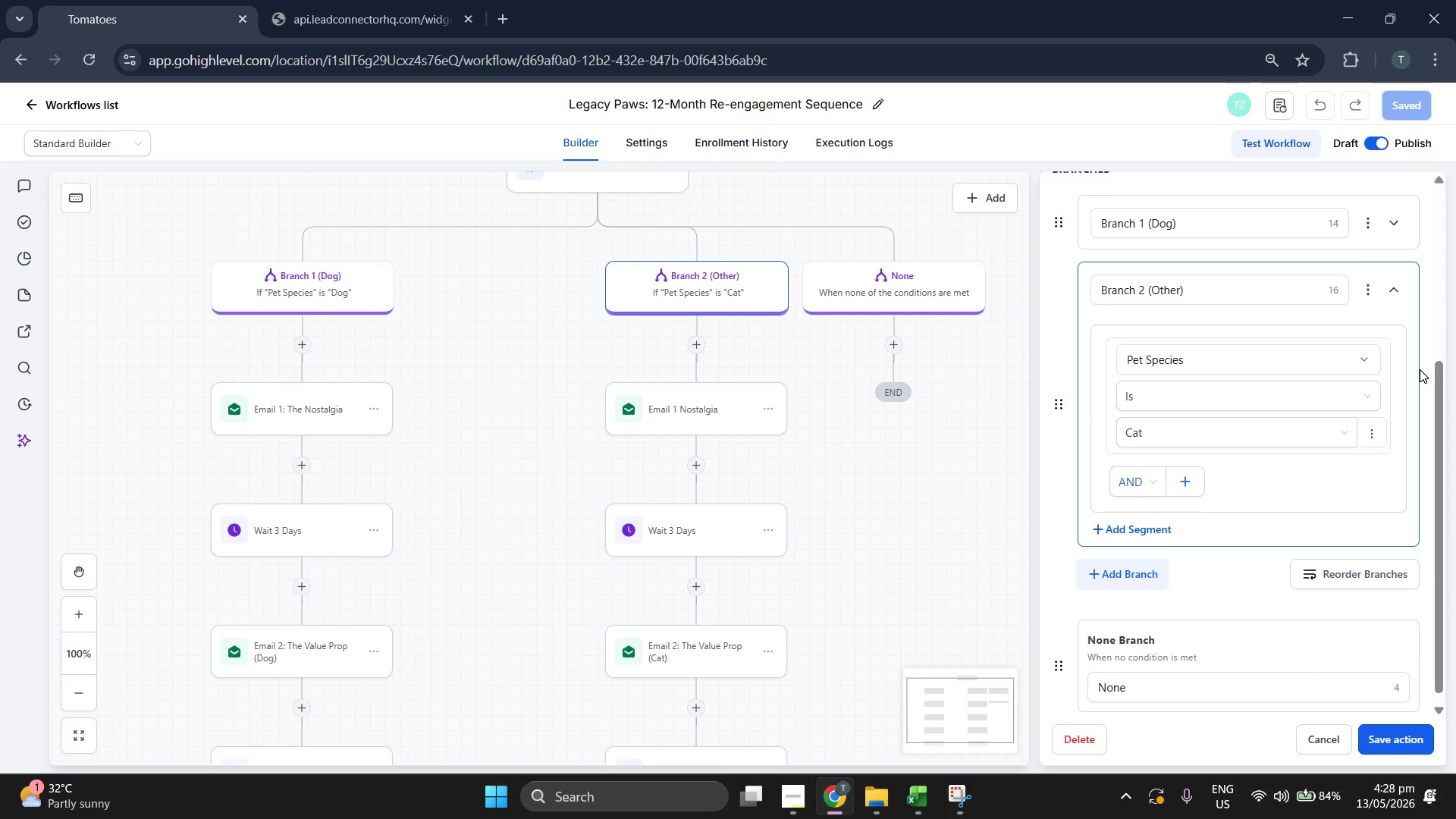 
scroll: coordinate [1420, 369], scroll_direction: up, amount: 1.0
 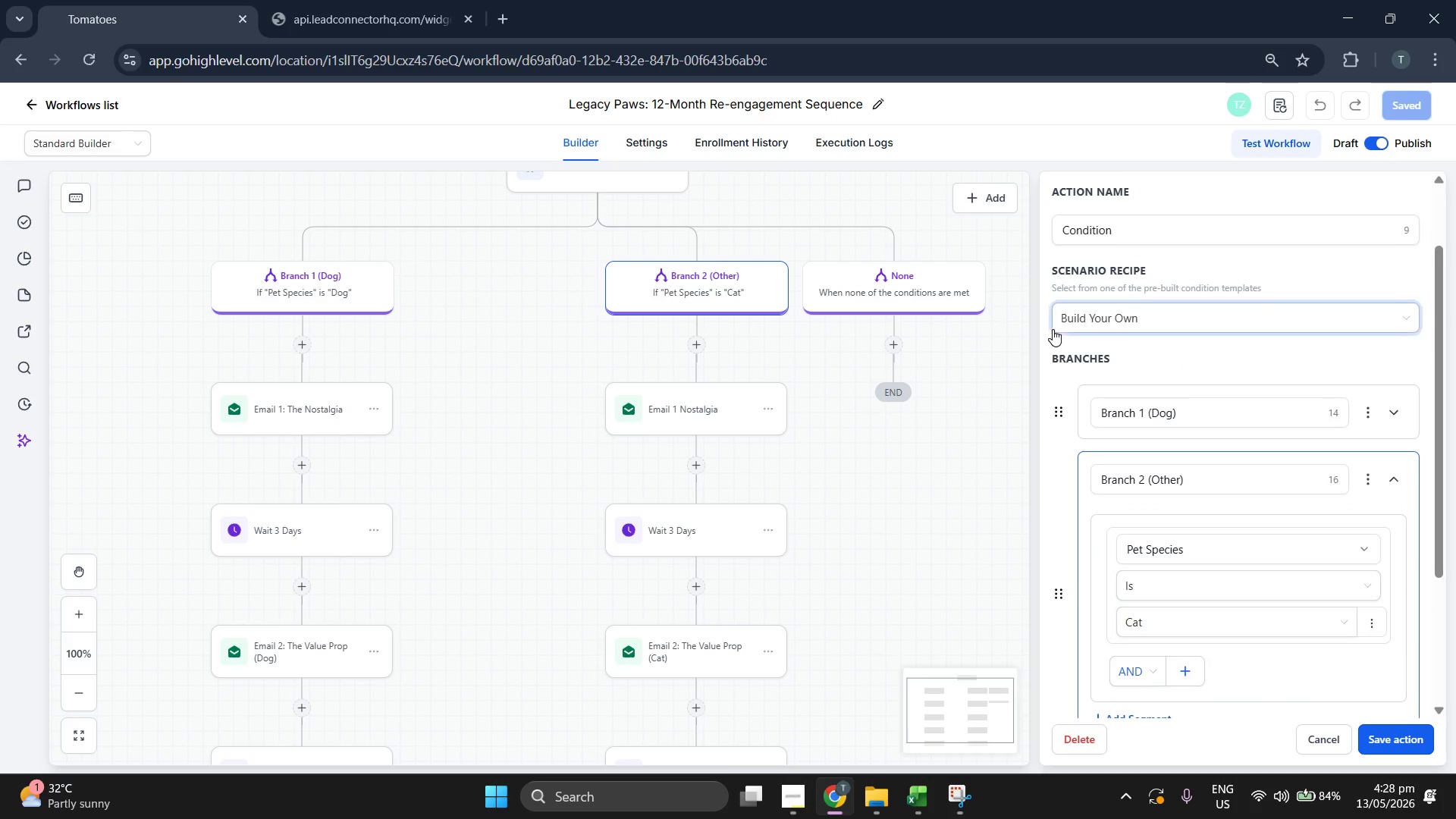 
left_click([718, 412])
 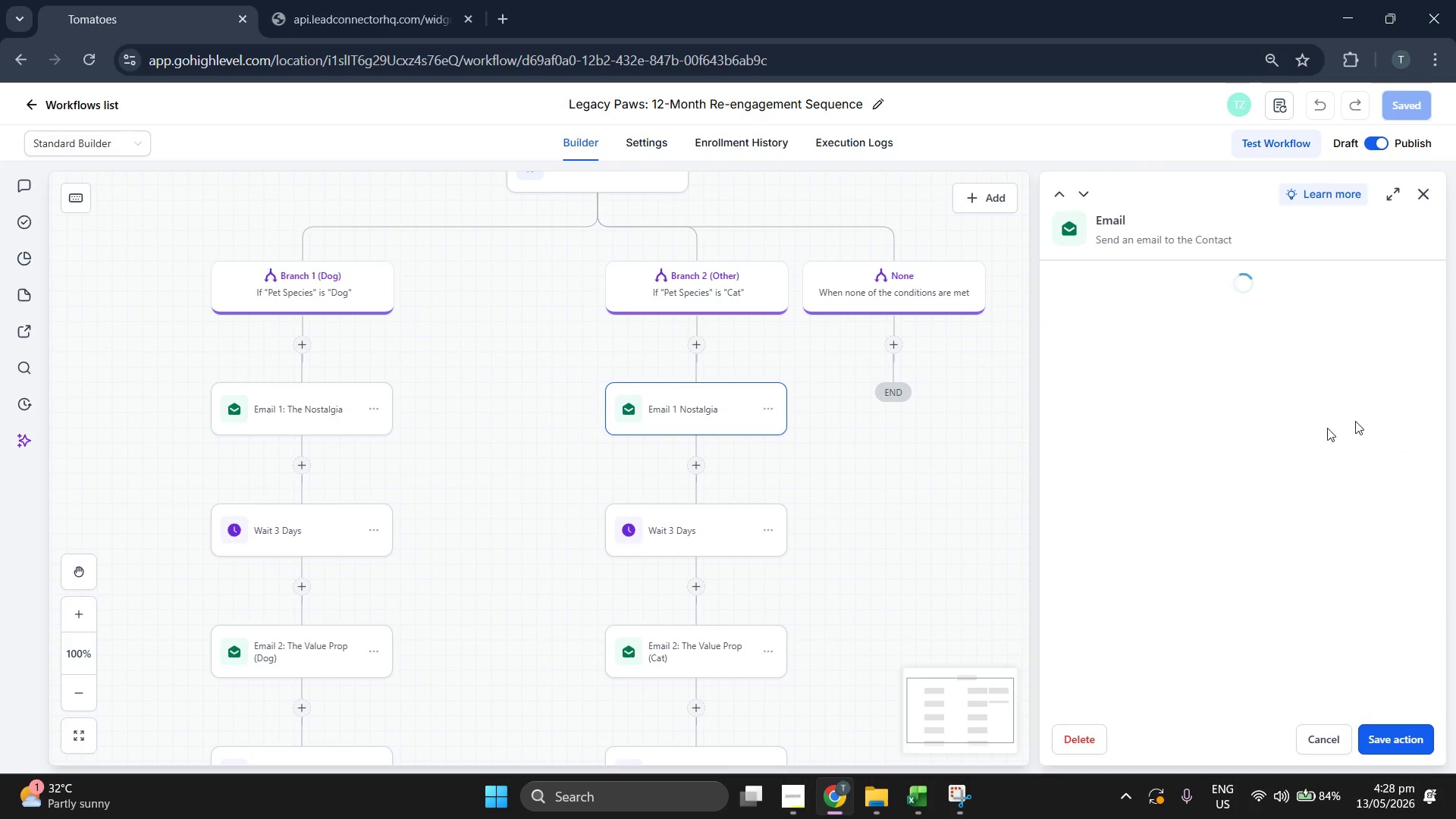 
mouse_move([1425, 419])
 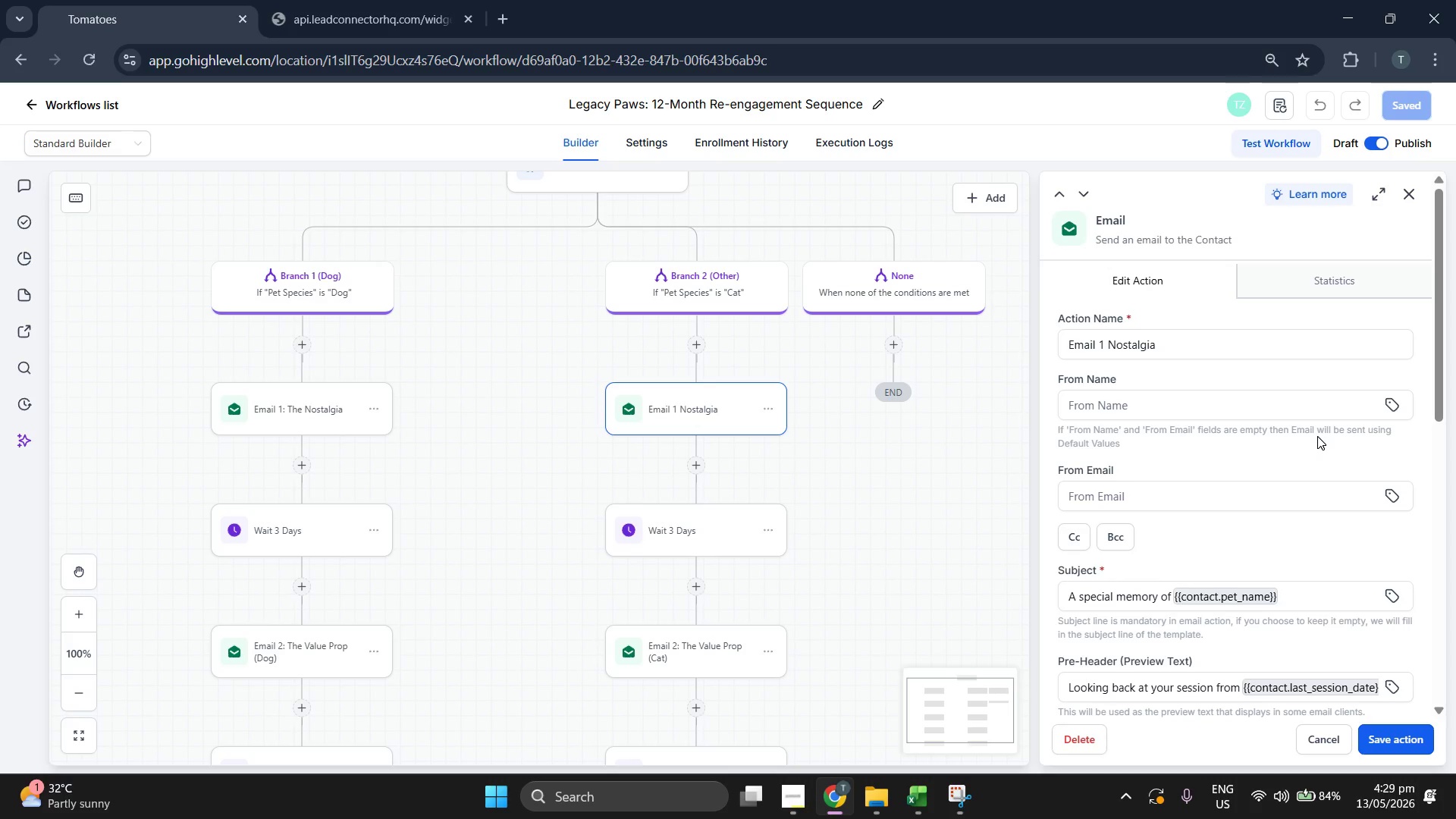 
scroll: coordinate [1317, 436], scroll_direction: down, amount: 2.0
 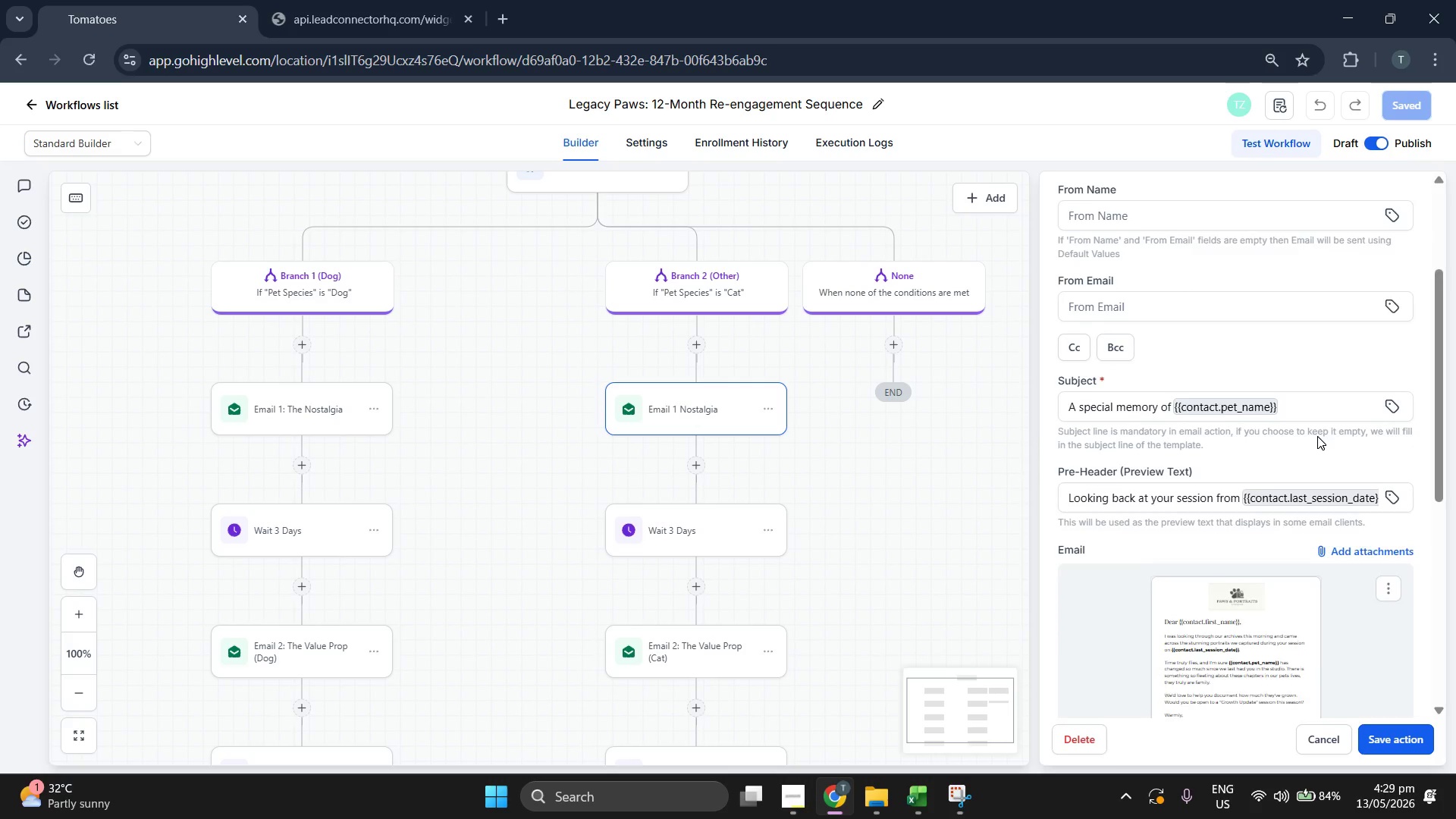 
scroll: coordinate [1317, 436], scroll_direction: up, amount: 6.0
 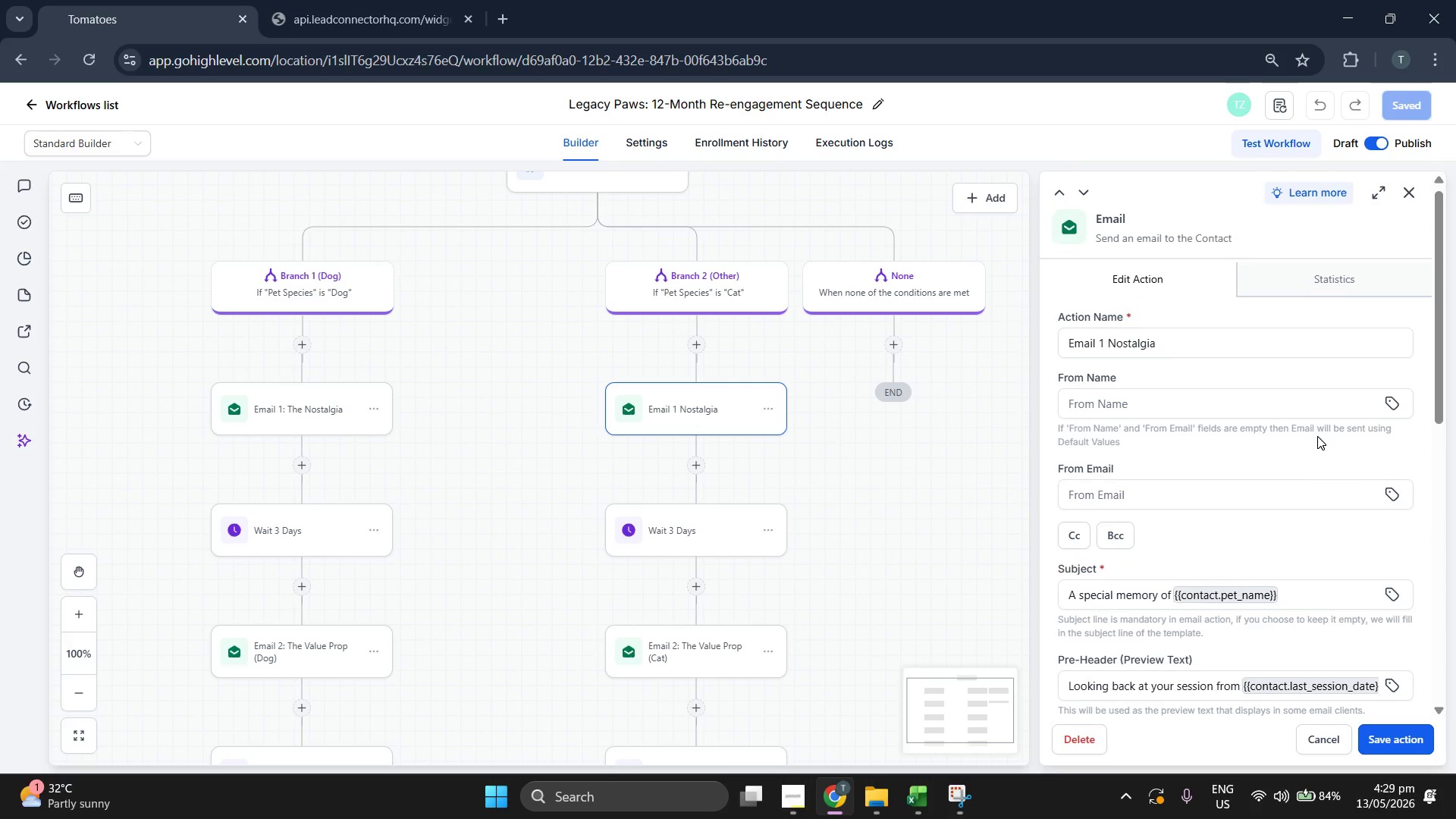 
scroll: coordinate [997, 409], scroll_direction: down, amount: 12.0
 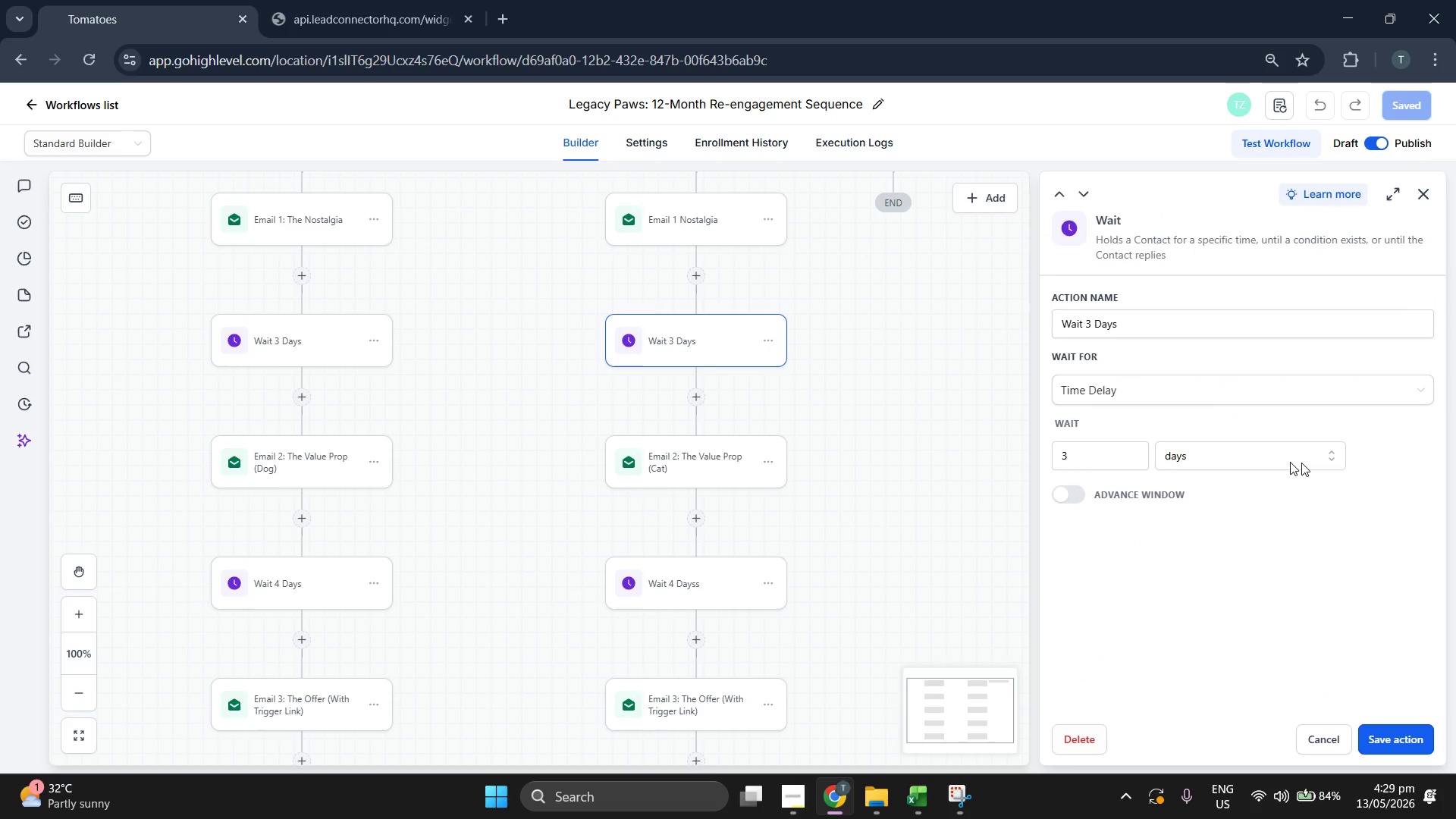 
scroll: coordinate [1365, 437], scroll_direction: up, amount: 5.0
 